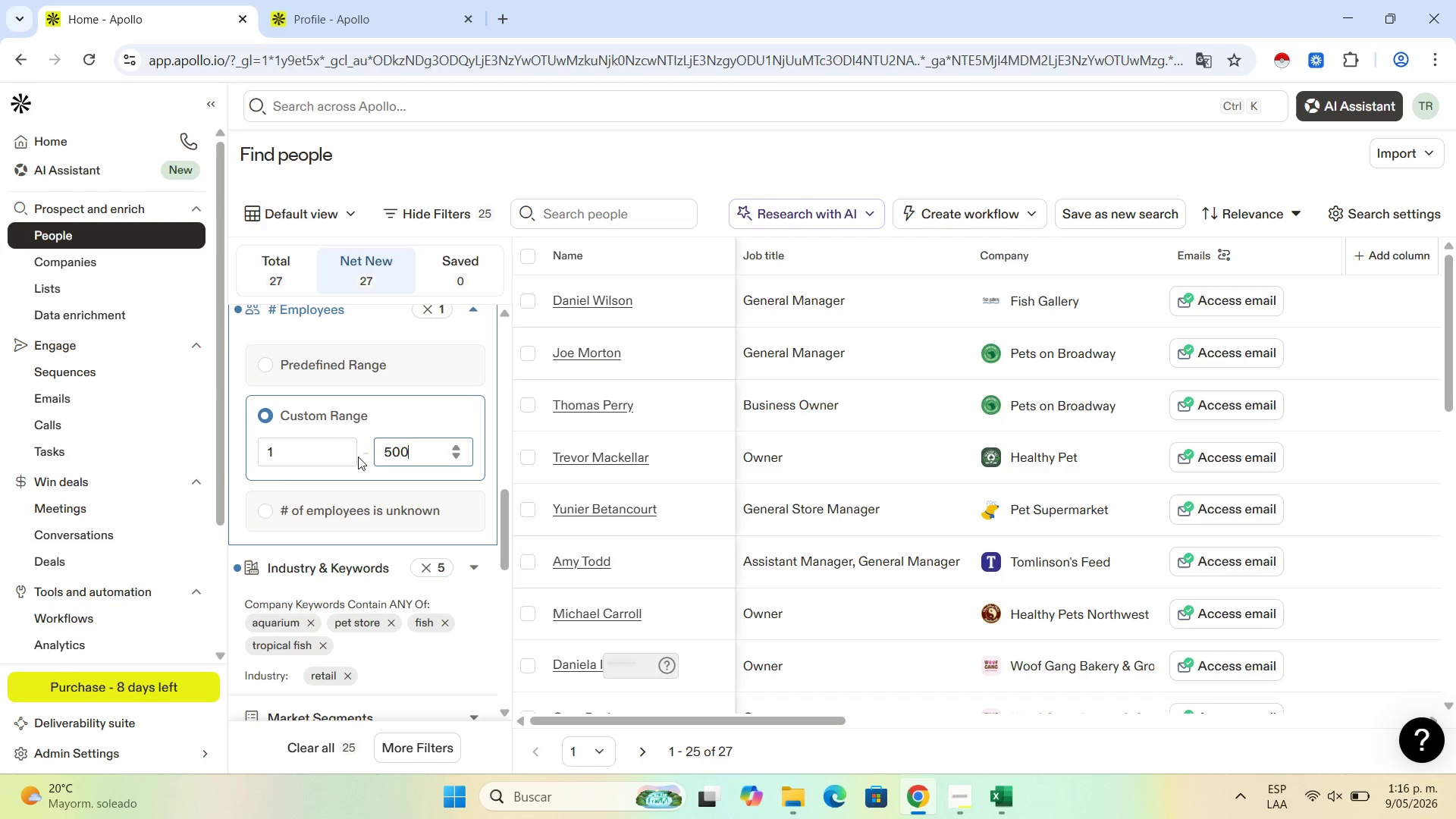 
key(Numpad0)
 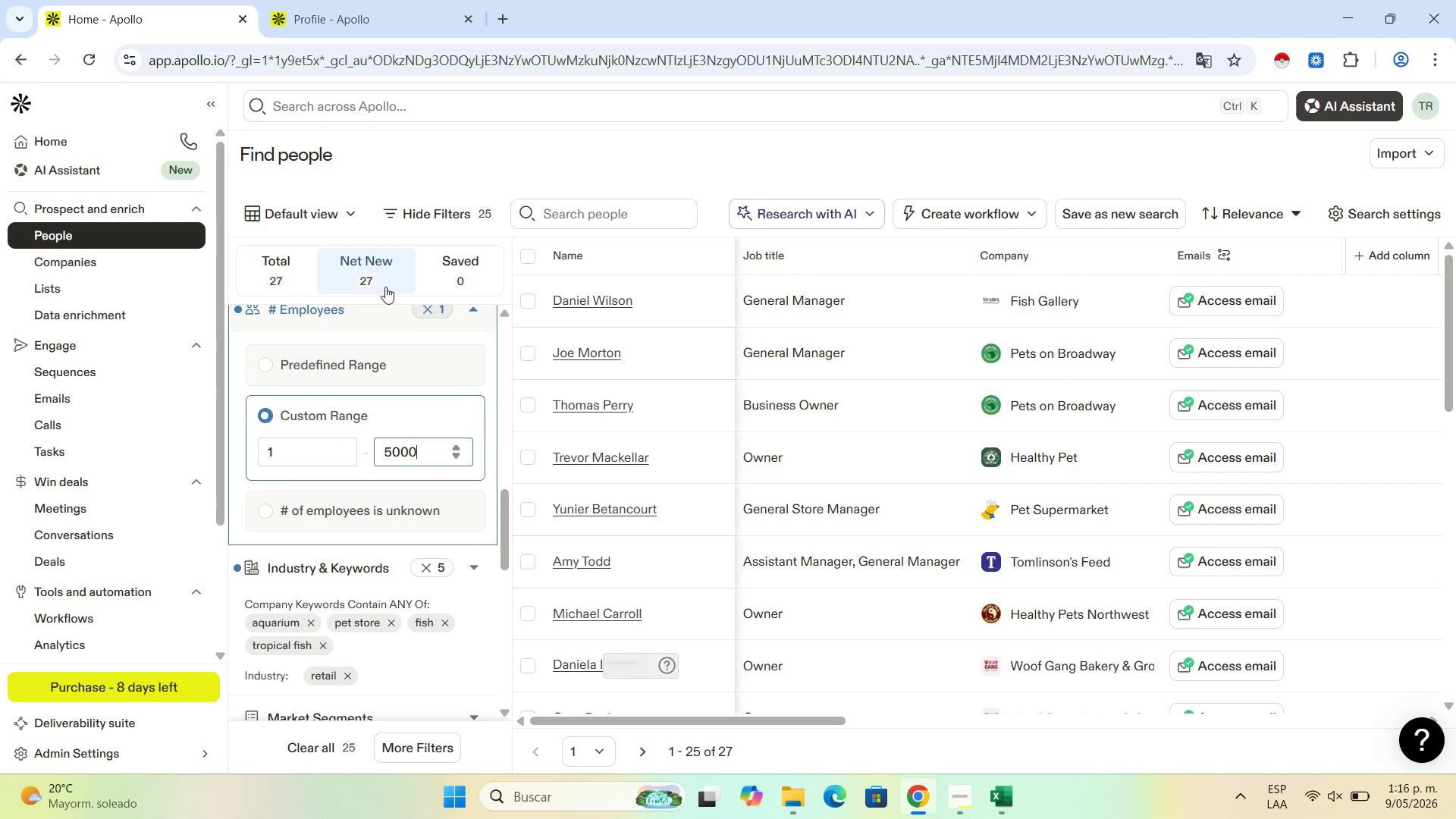 
wait(6.03)
 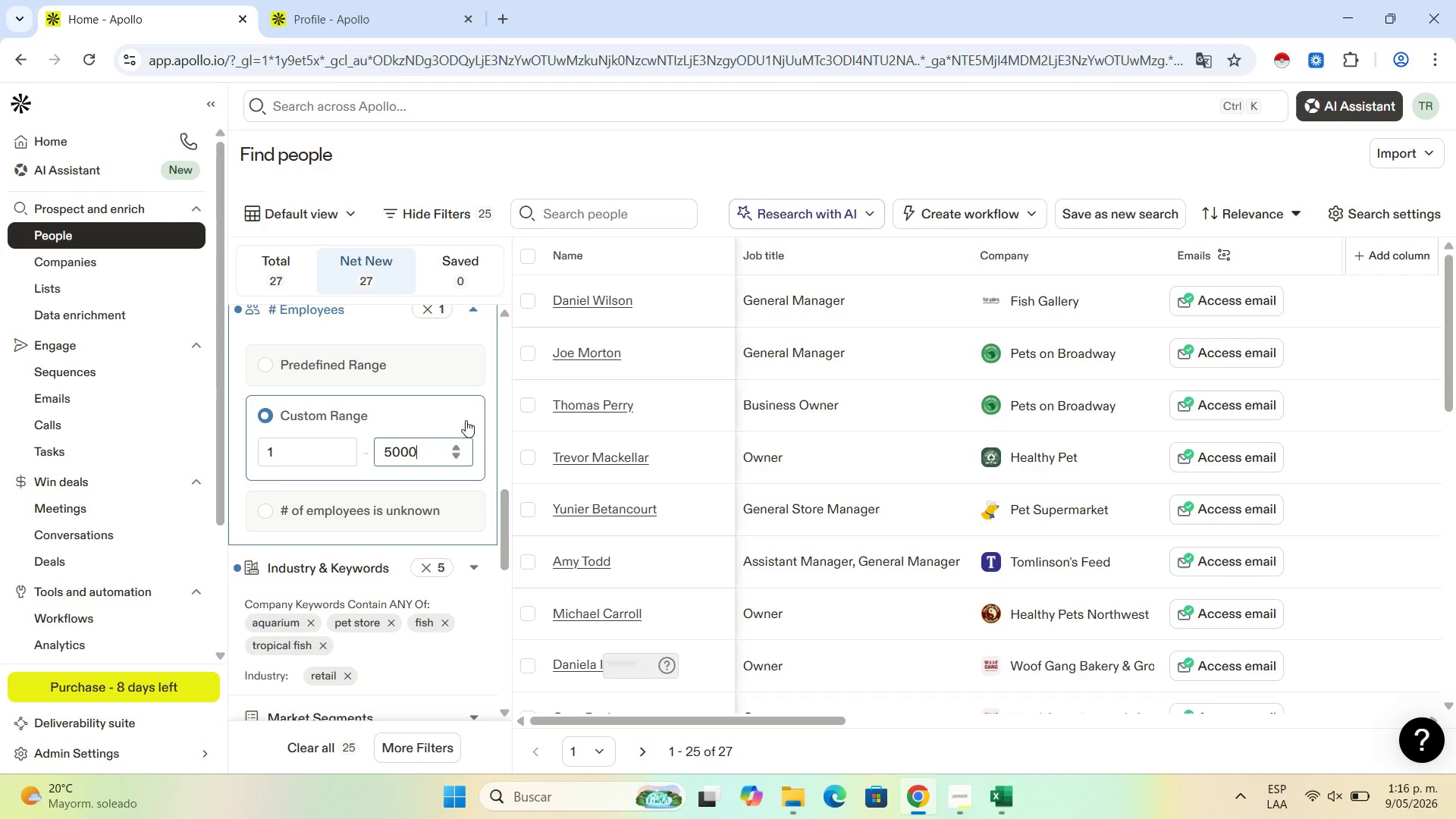 
scroll: coordinate [813, 417], scroll_direction: up, amount: 9.0
 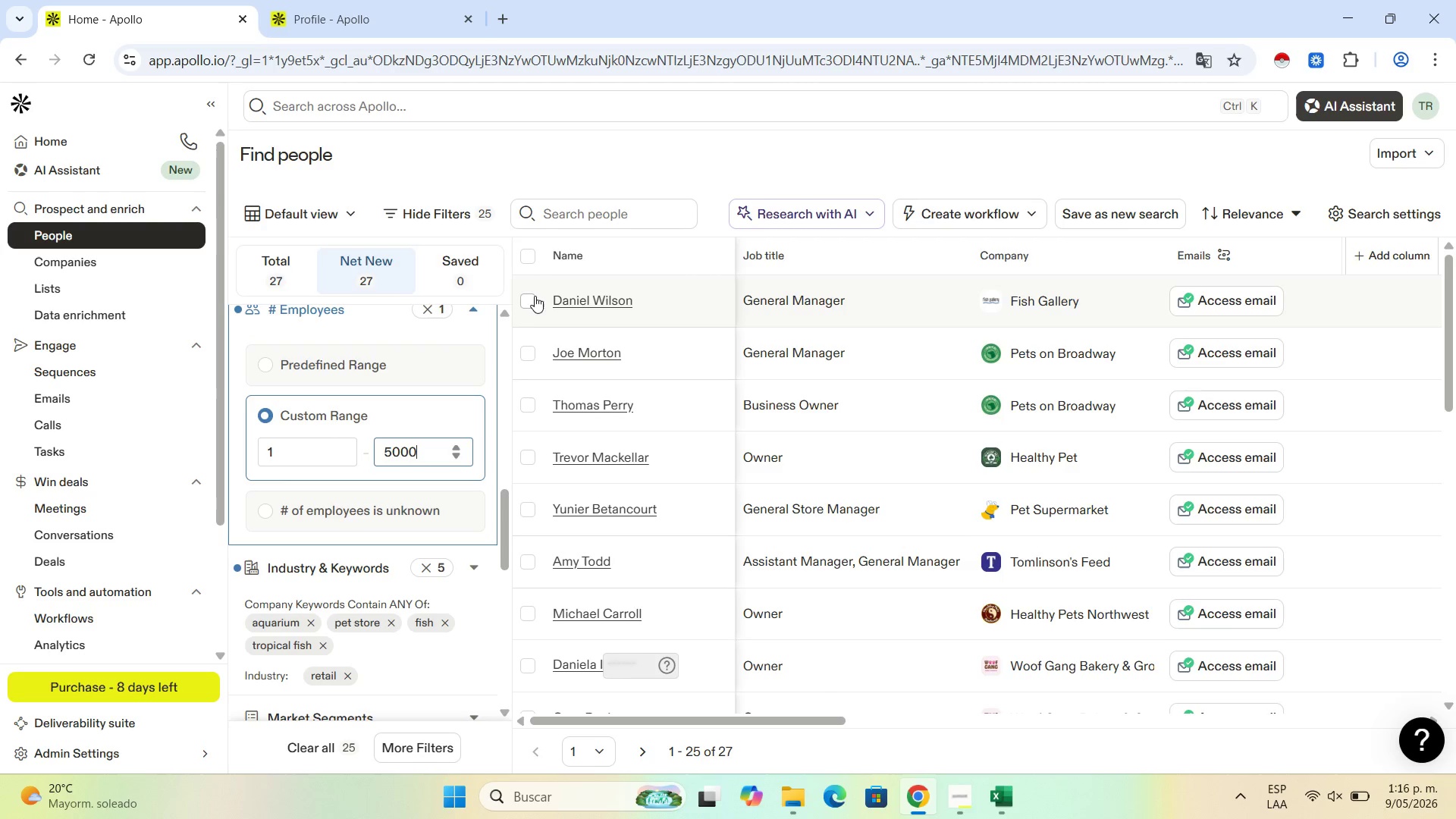 
left_click([524, 302])
 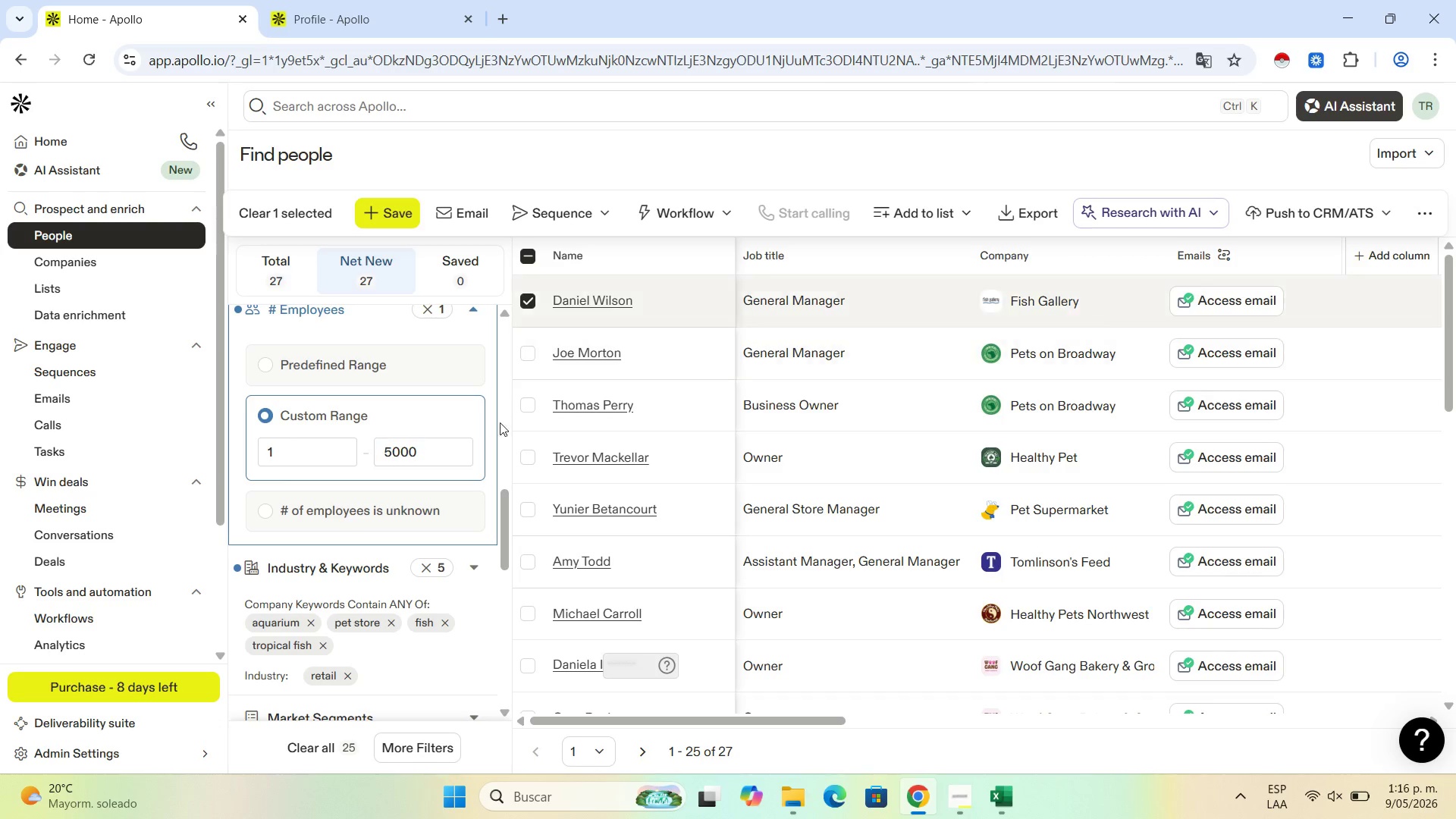 
scroll: coordinate [389, 544], scroll_direction: down, amount: 7.0
 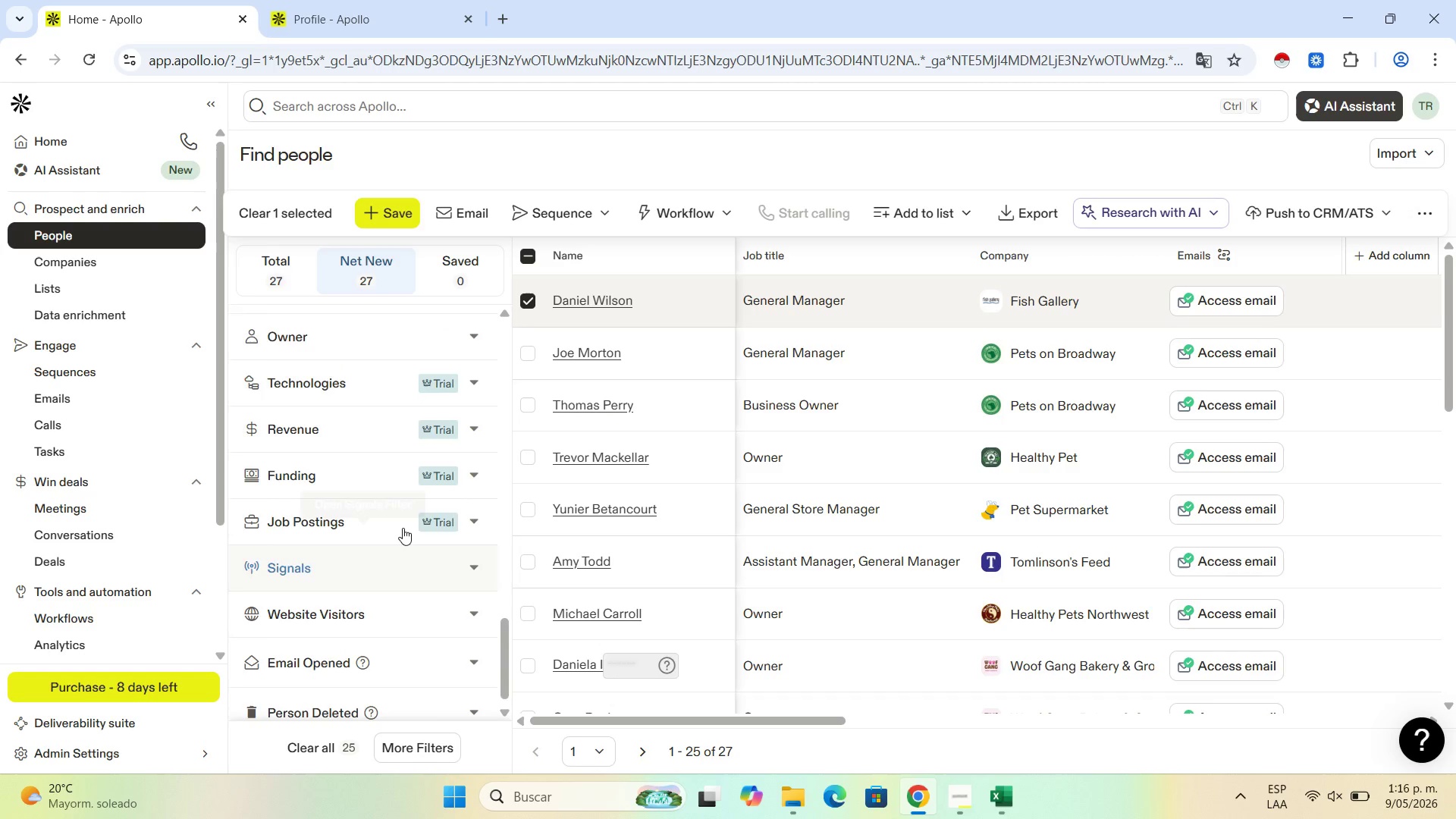 
scroll: coordinate [402, 528], scroll_direction: up, amount: 13.0
 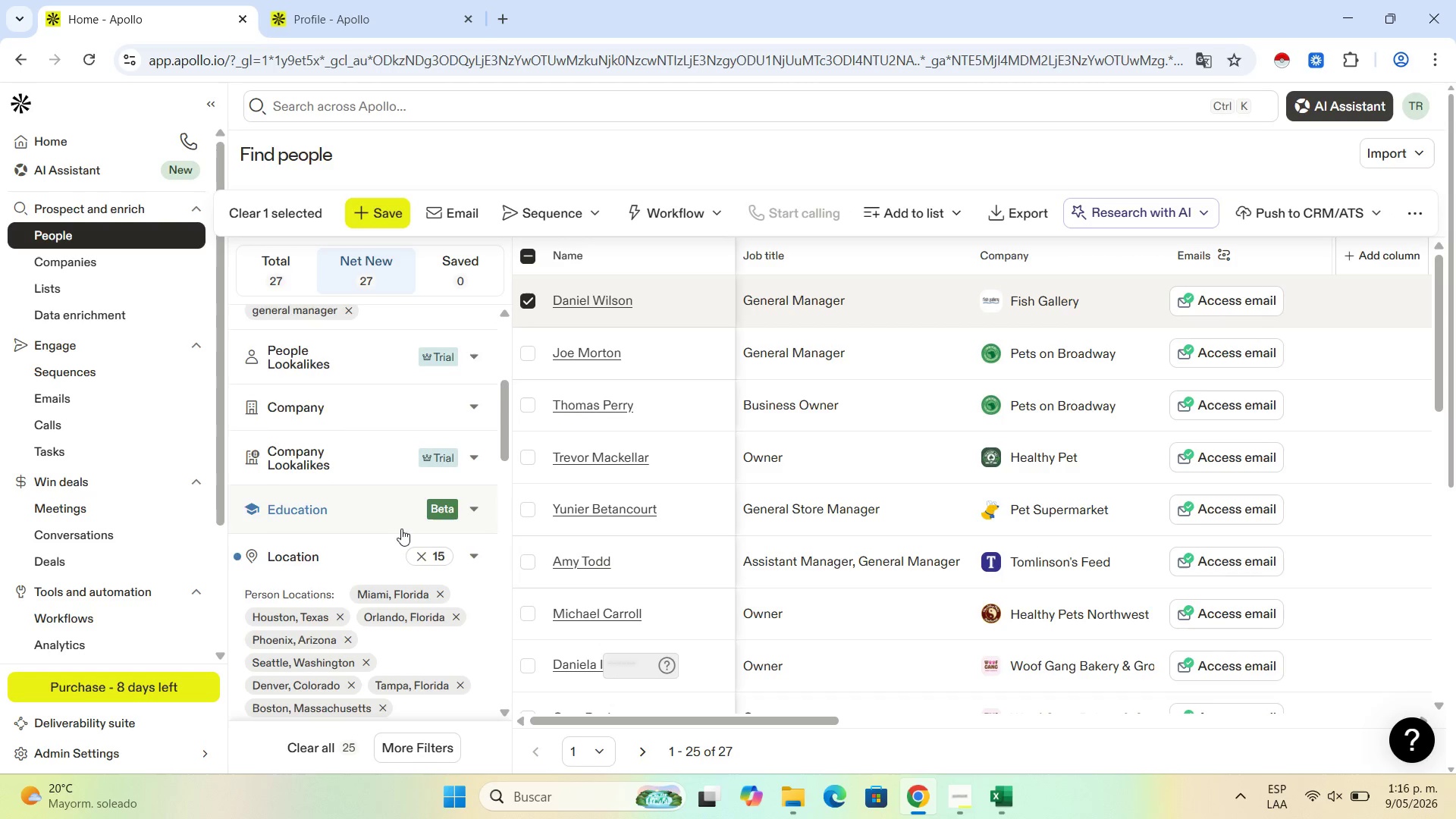 
scroll: coordinate [398, 531], scroll_direction: down, amount: 2.0
 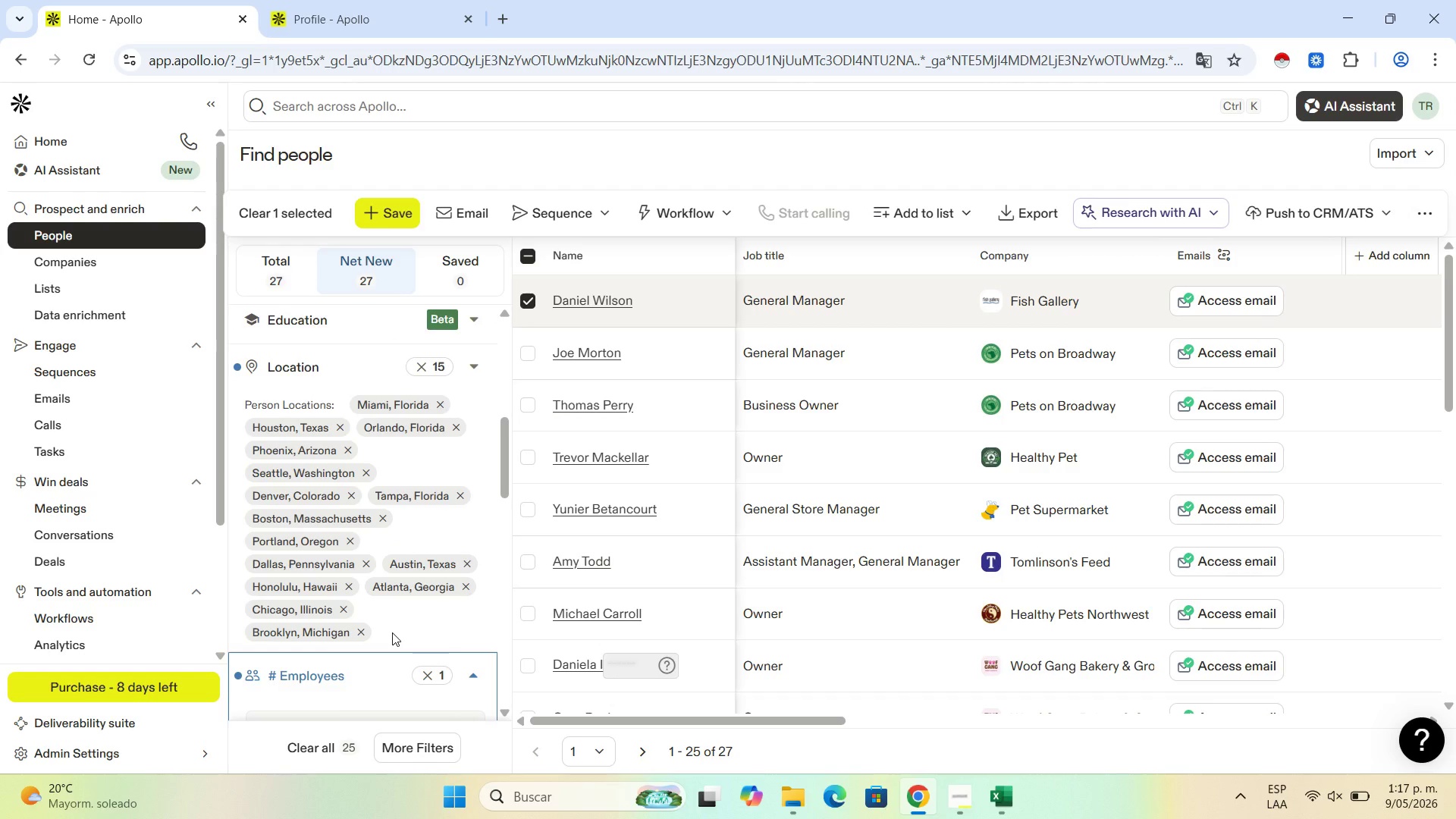 
left_click([392, 632])
 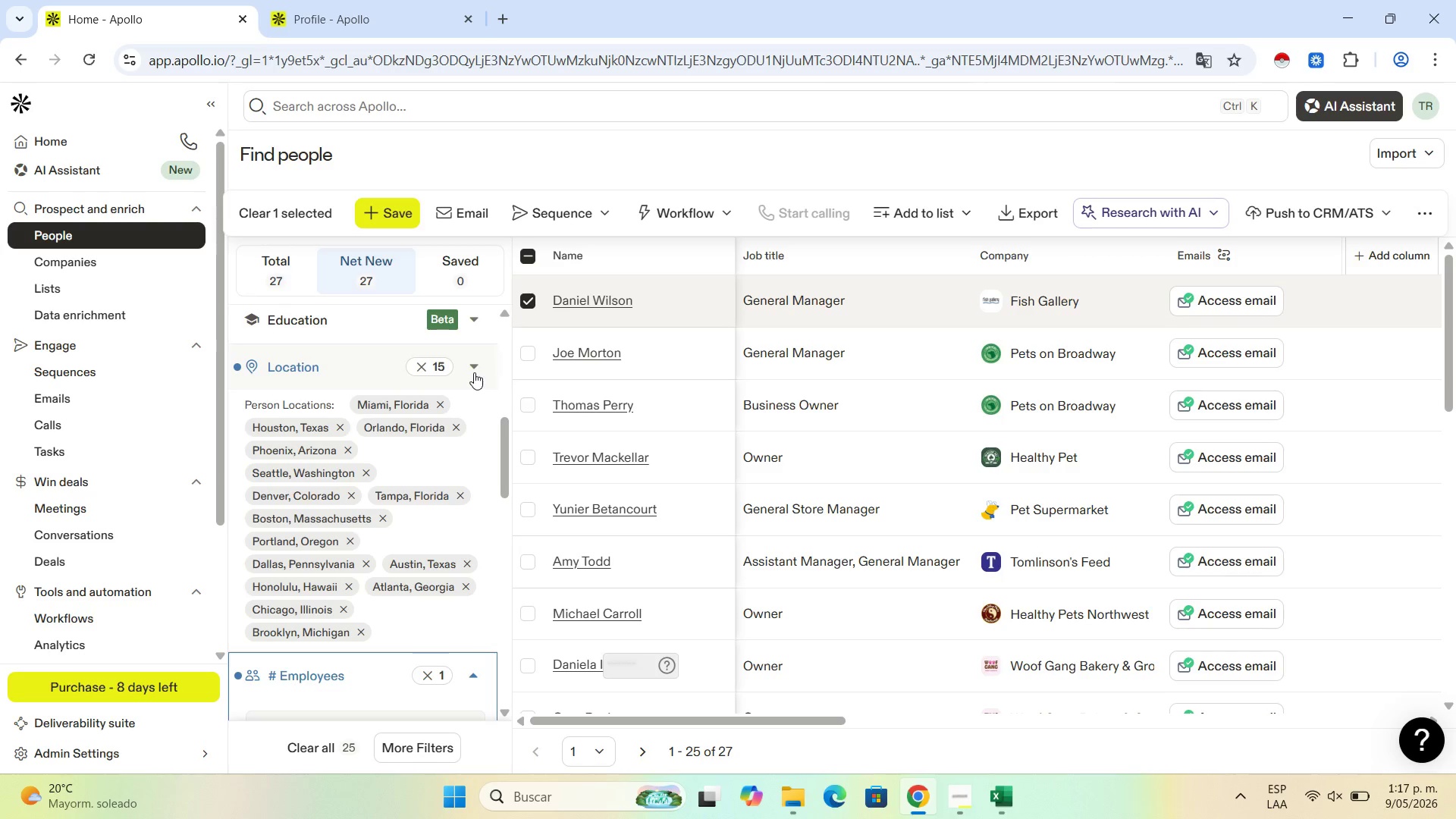 
left_click([472, 370])
 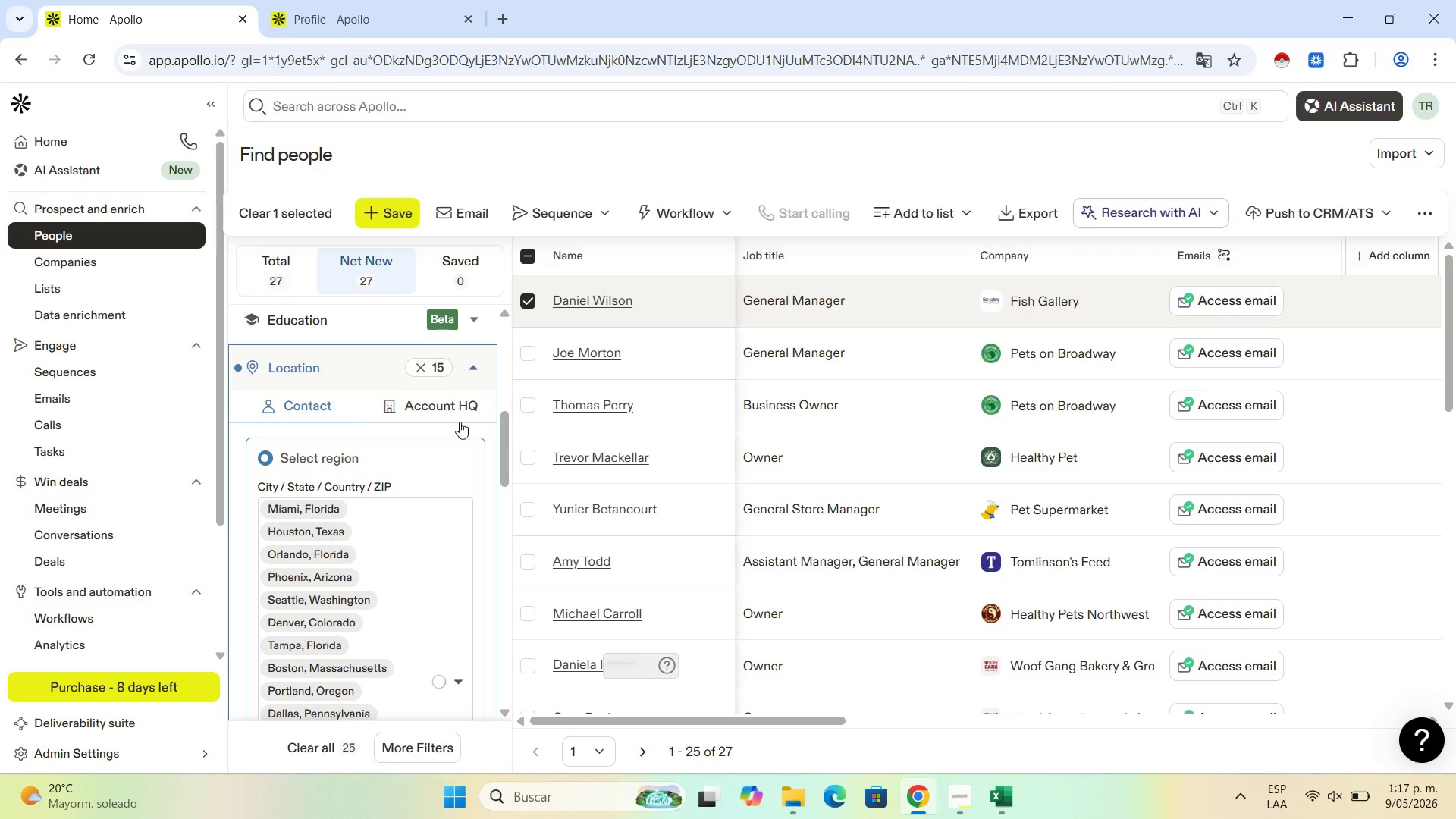 
scroll: coordinate [377, 602], scroll_direction: down, amount: 4.0
 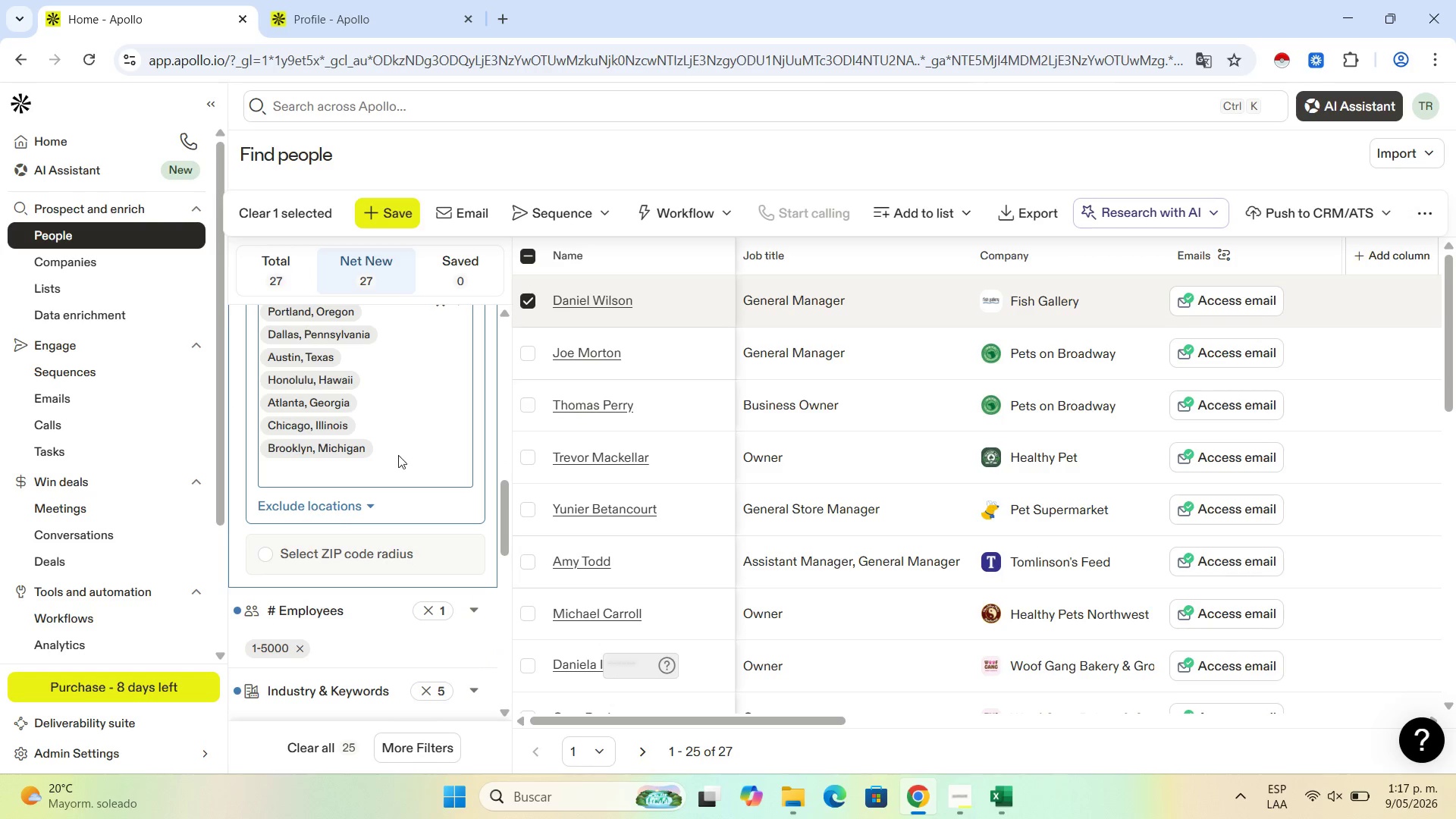 
left_click([385, 454])
 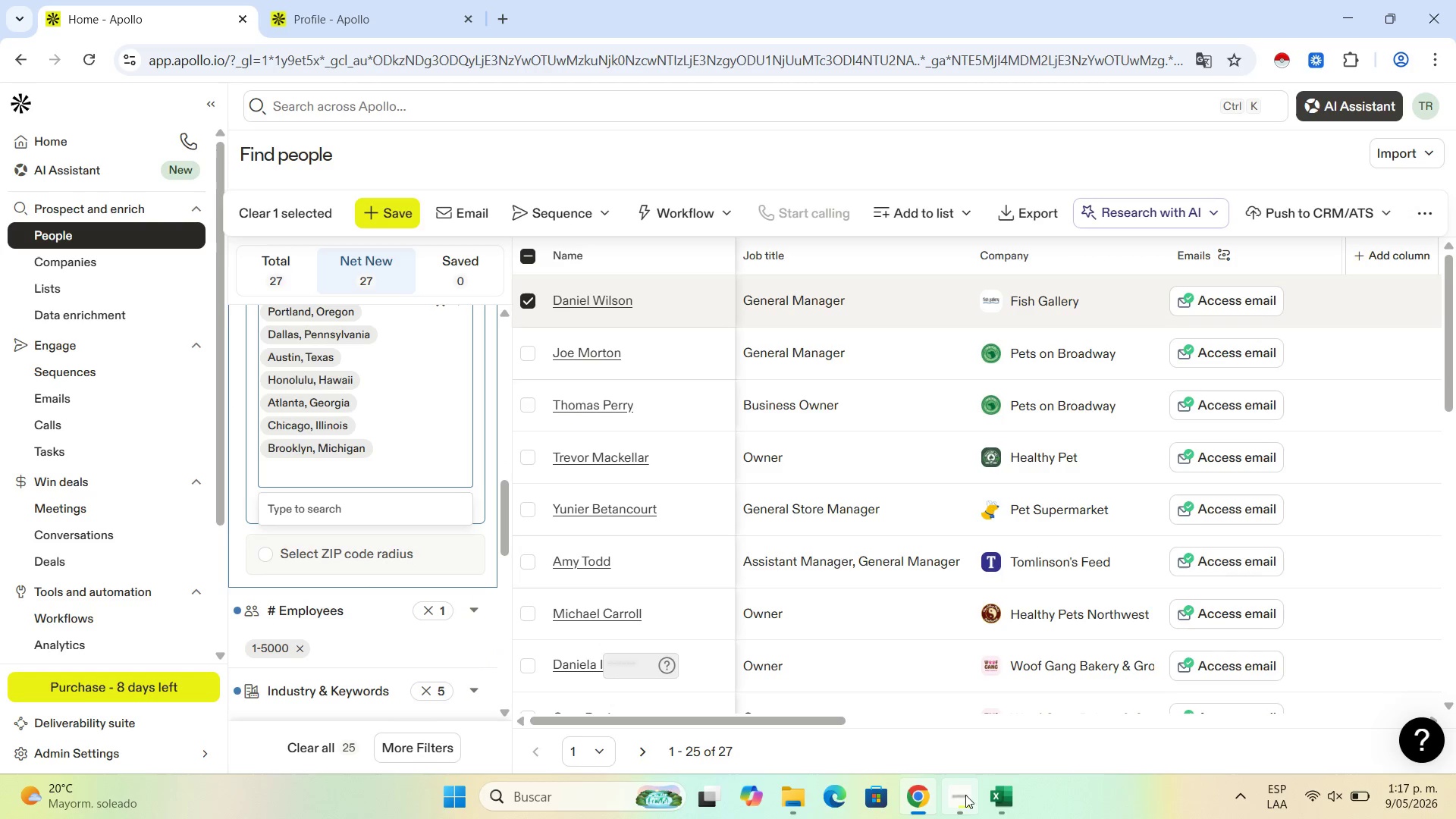 
left_click([990, 800])
 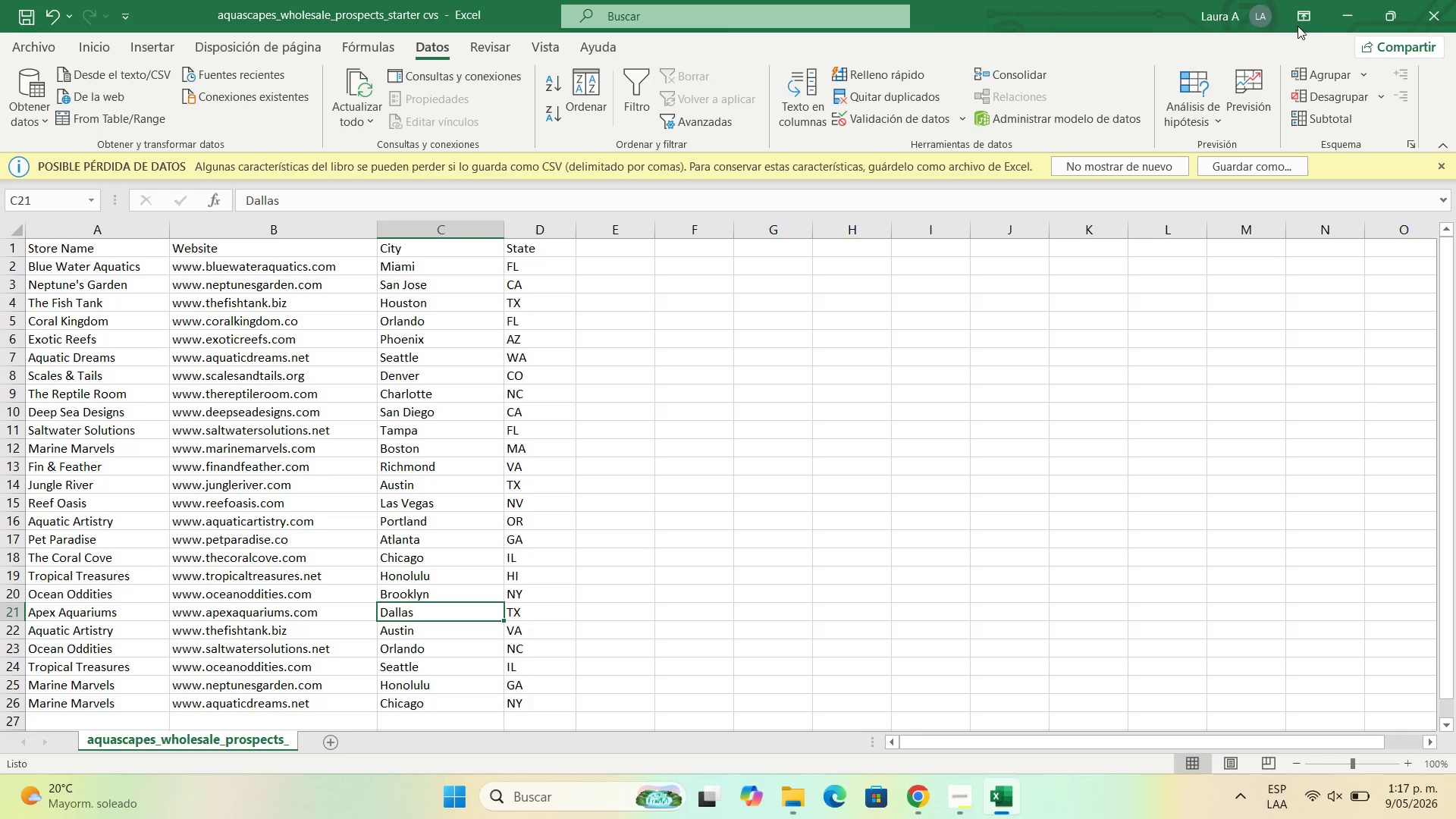 
left_click([1338, 0])
 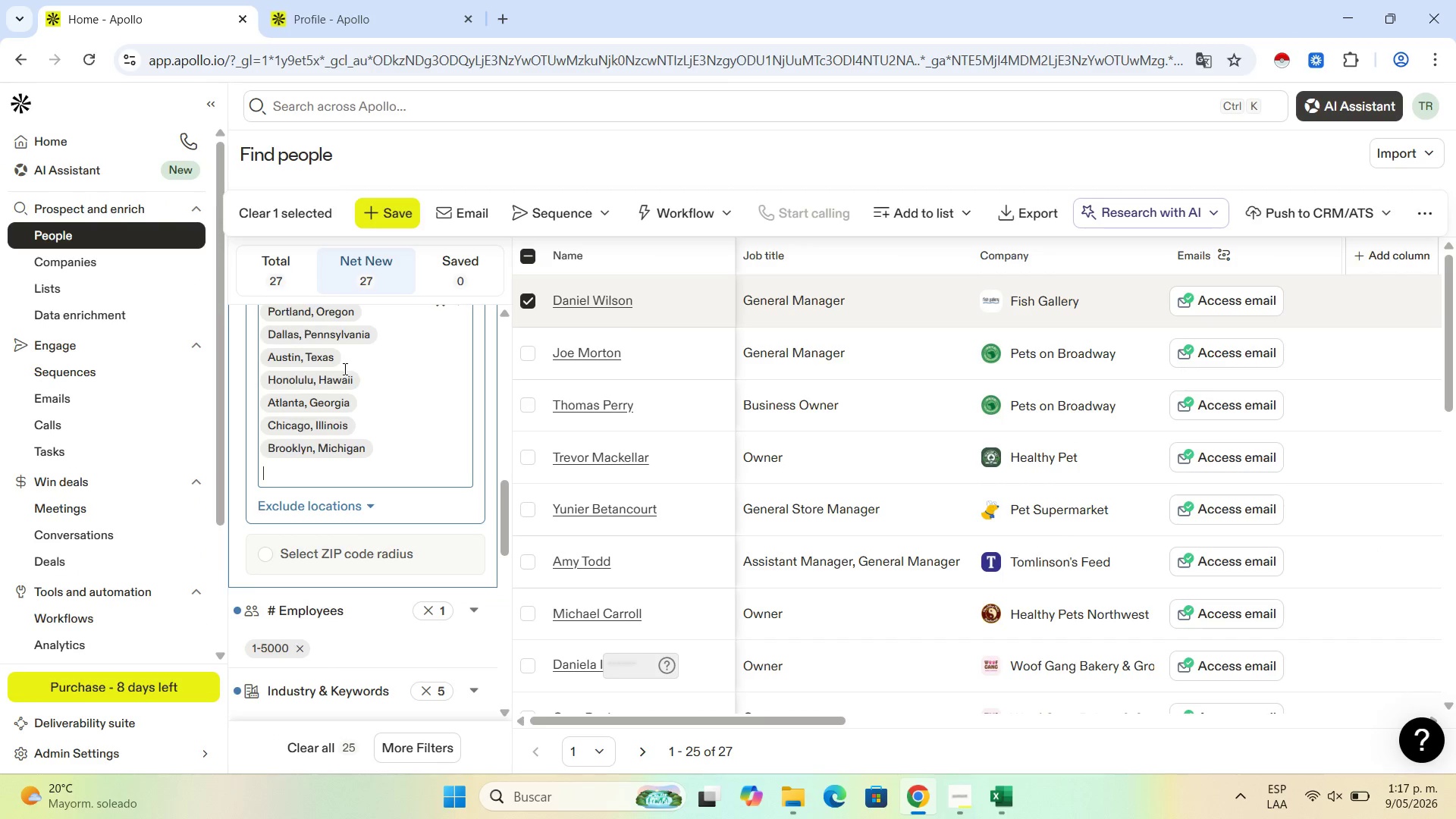 
scroll: coordinate [344, 369], scroll_direction: up, amount: 2.0
 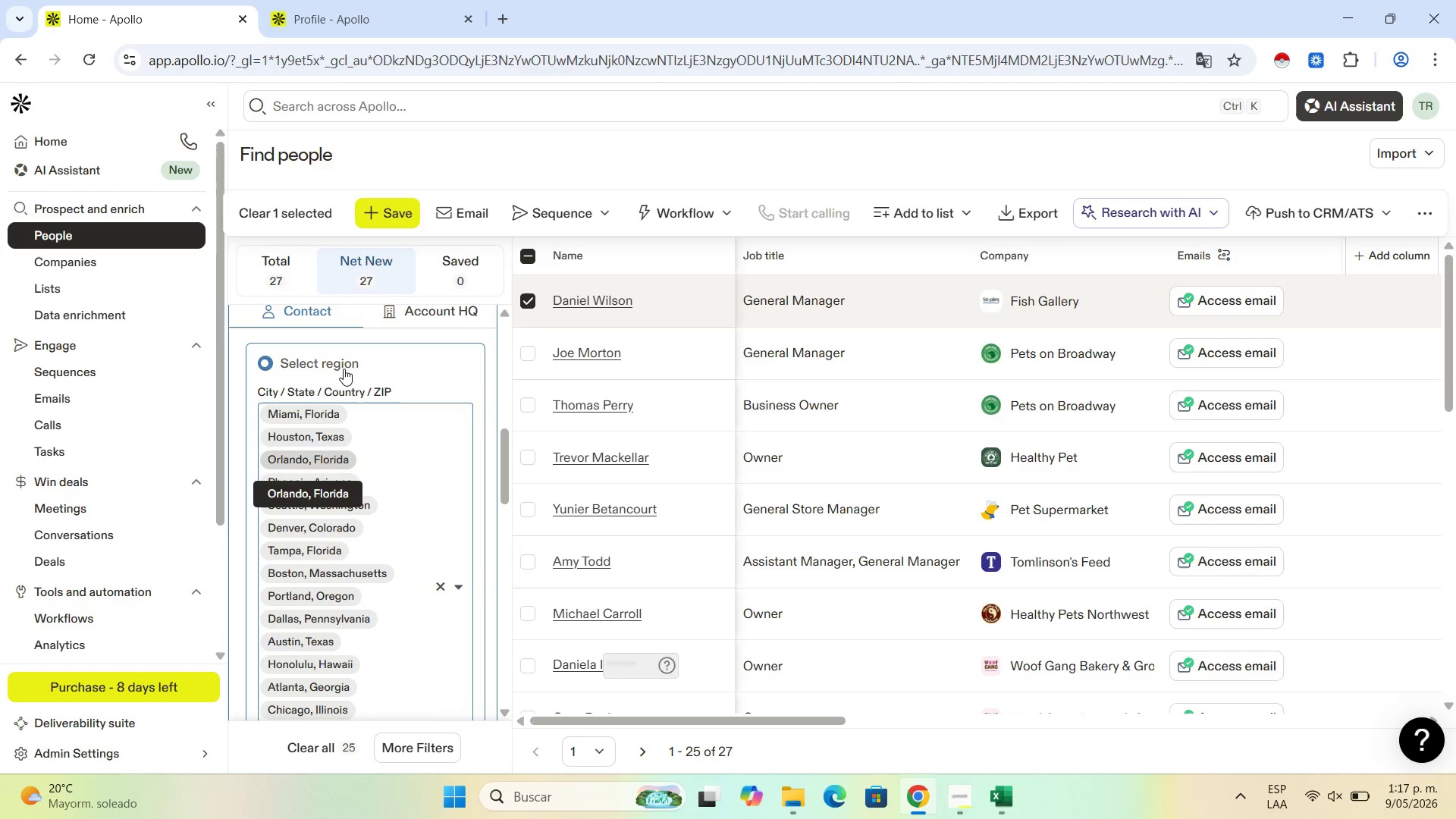 
scroll: coordinate [344, 369], scroll_direction: down, amount: 2.0
 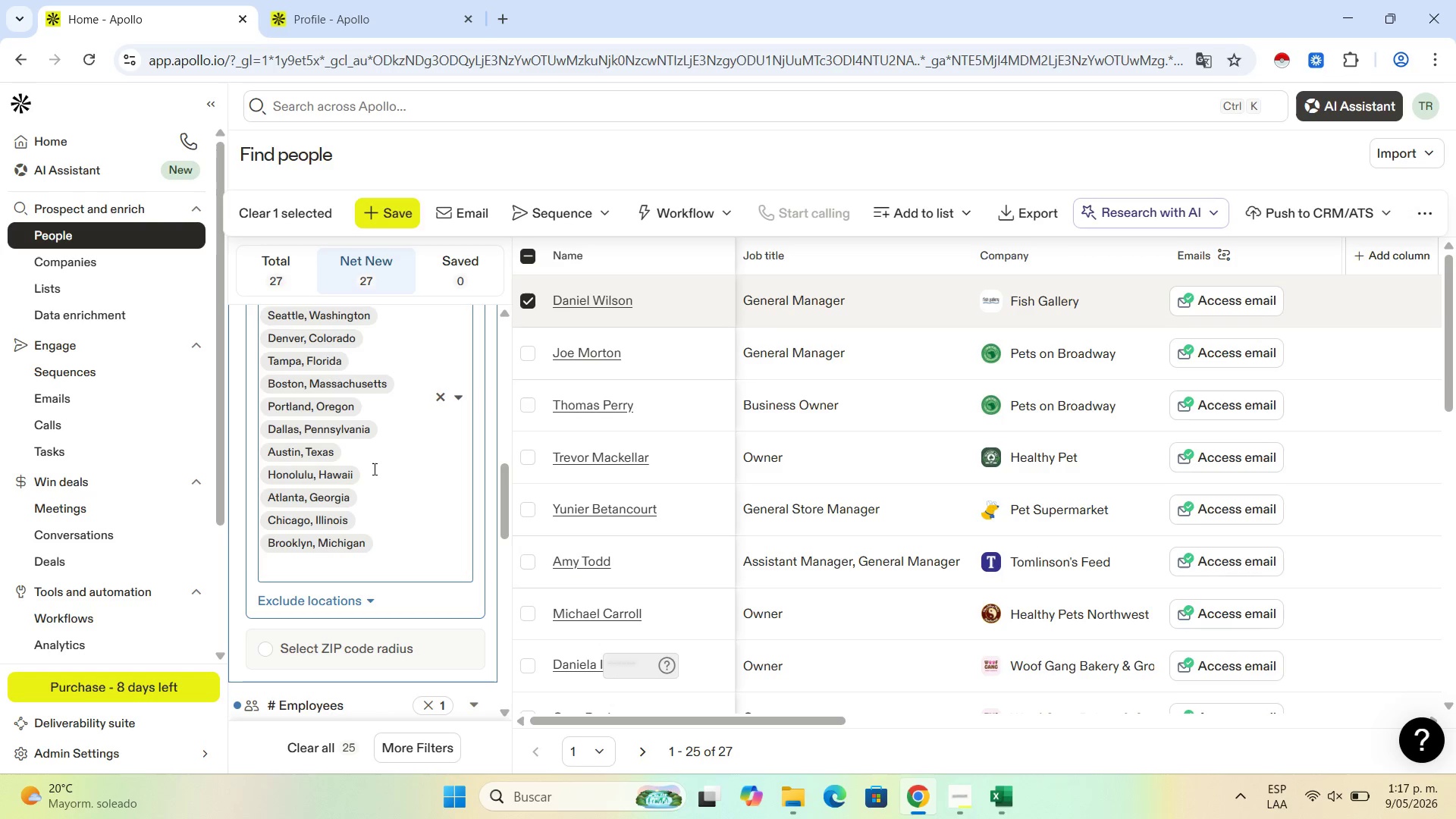 
type(charlo)
 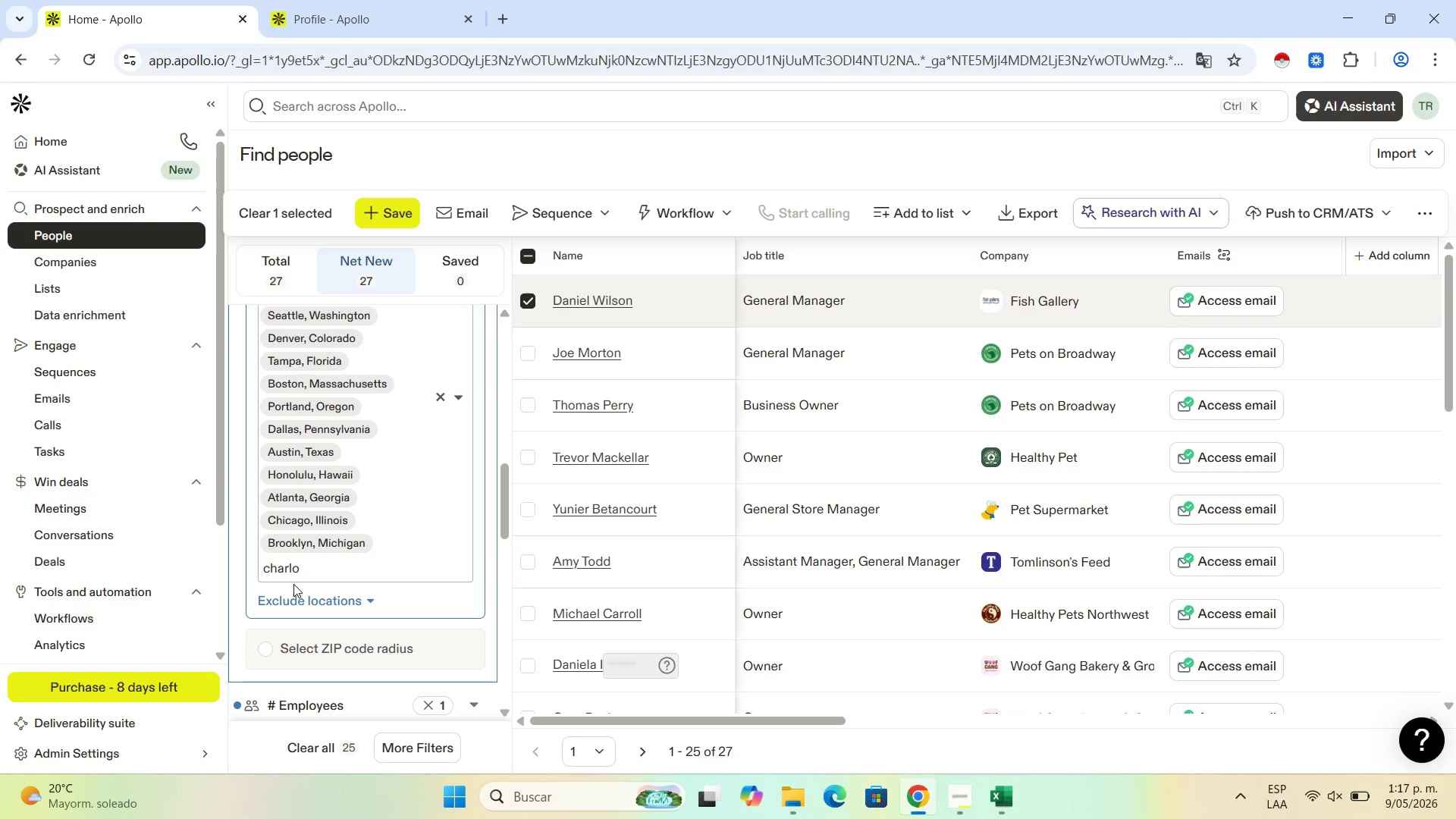 
left_click([317, 567])
 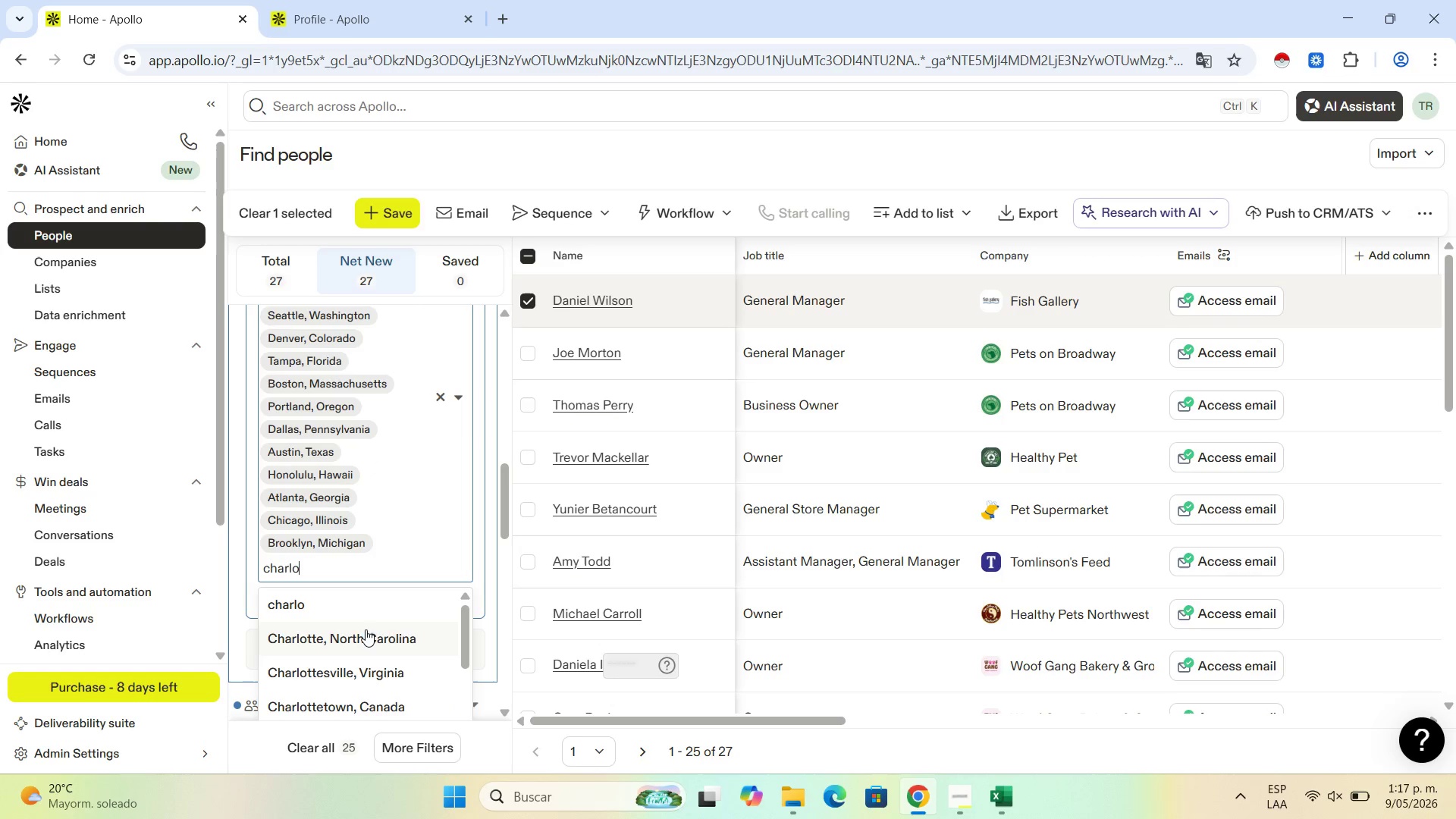 
left_click([370, 633])
 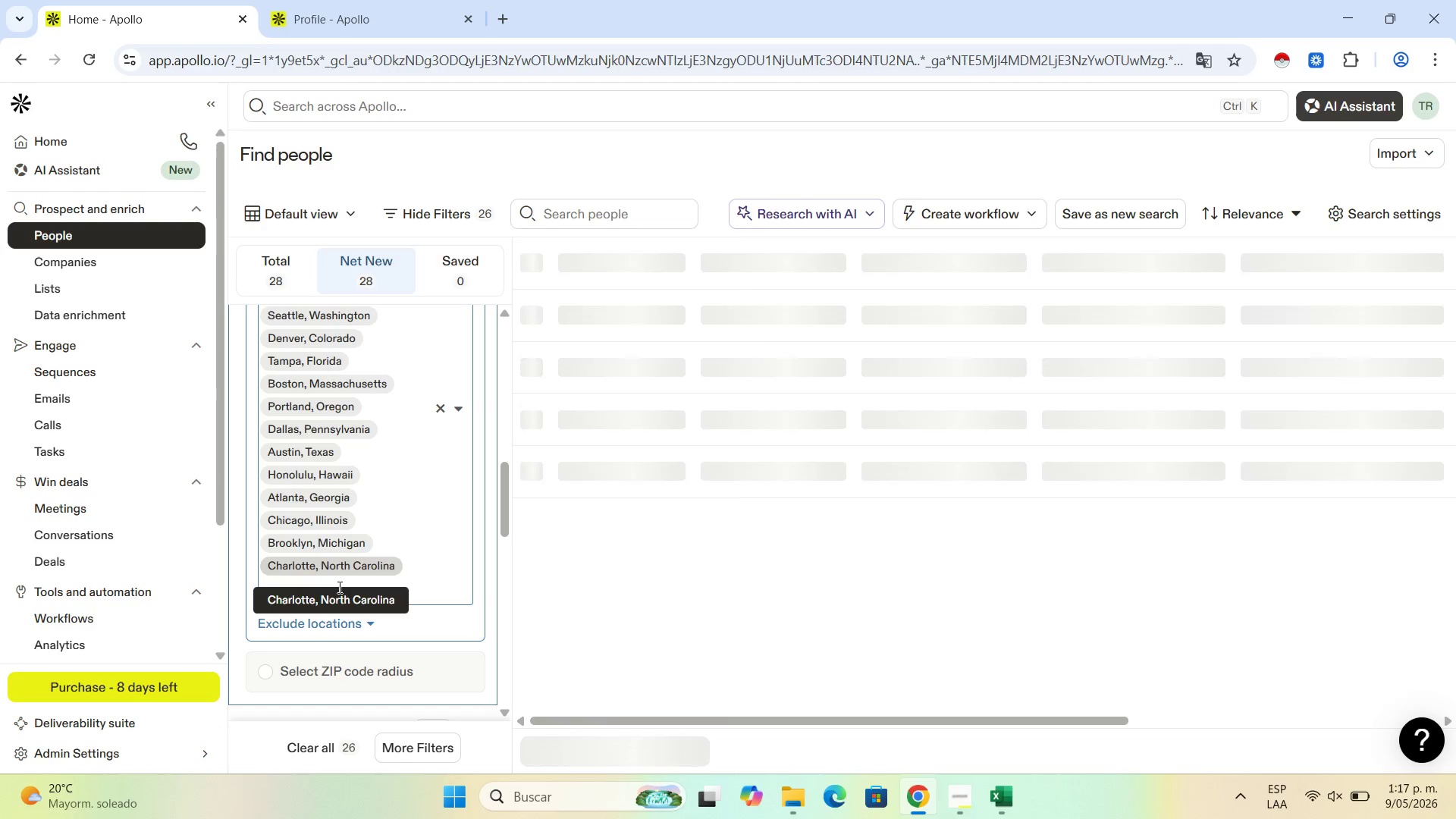 
wait(5.09)
 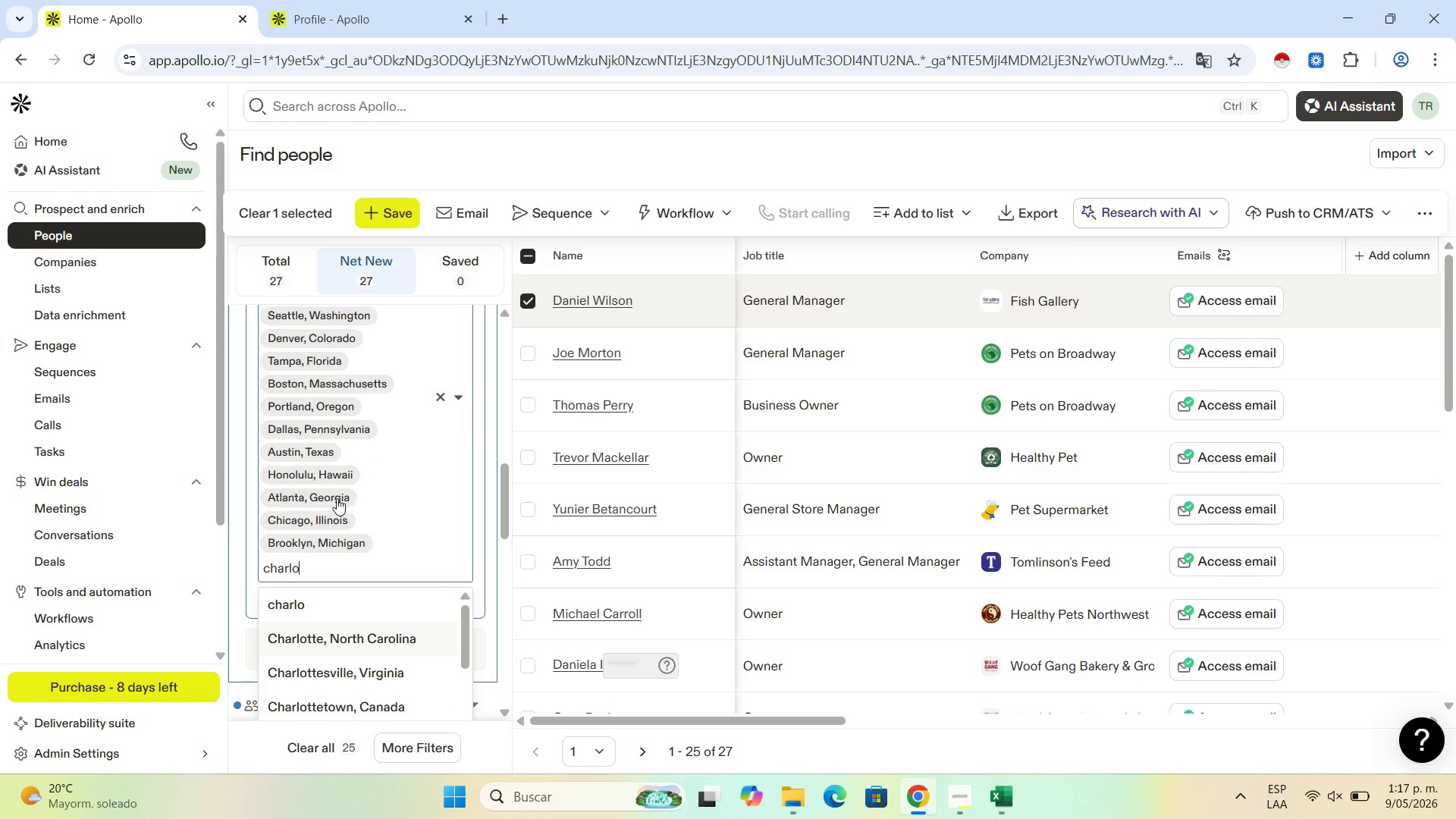 
left_click([1005, 804])
 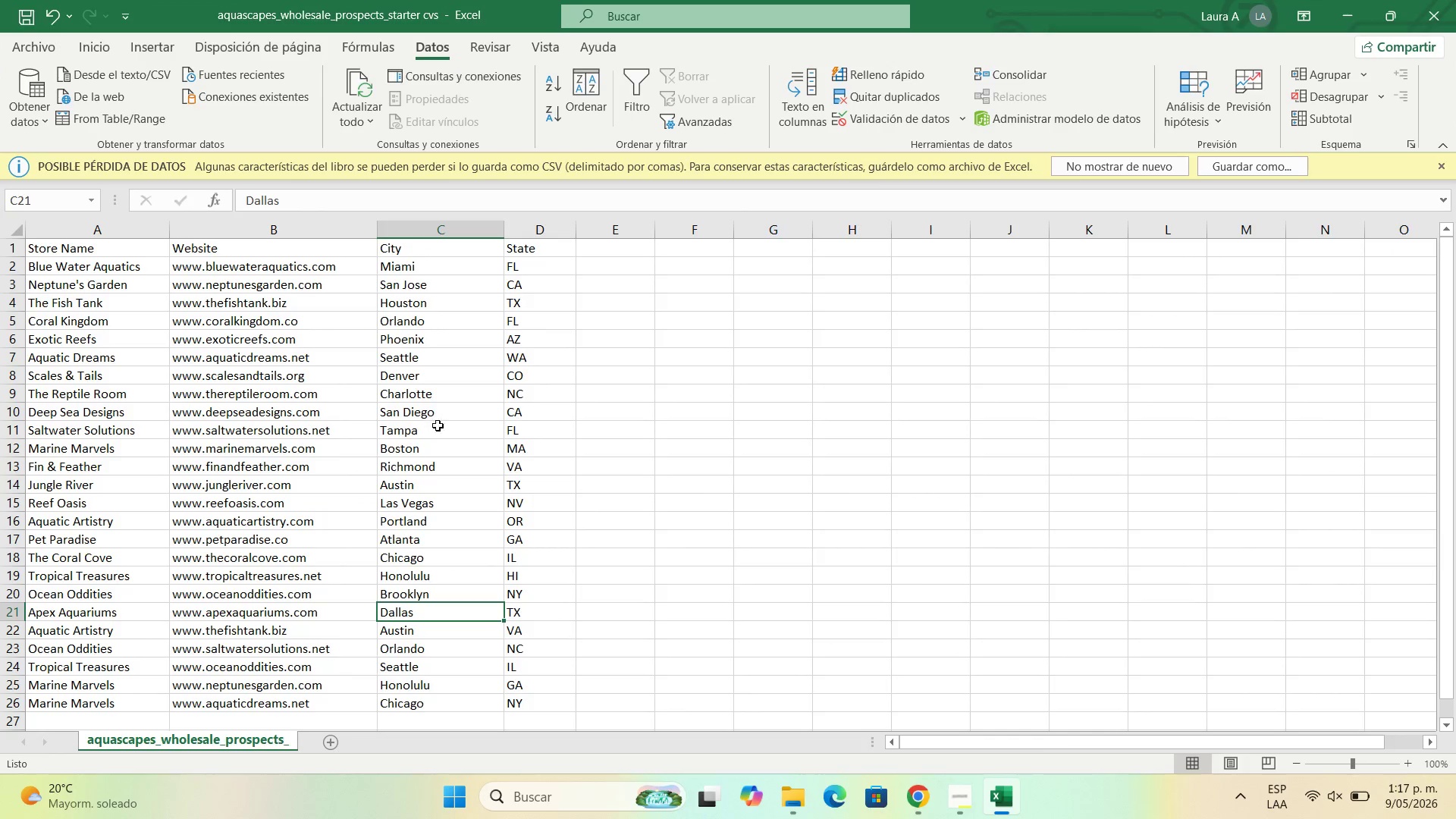 
wait(5.05)
 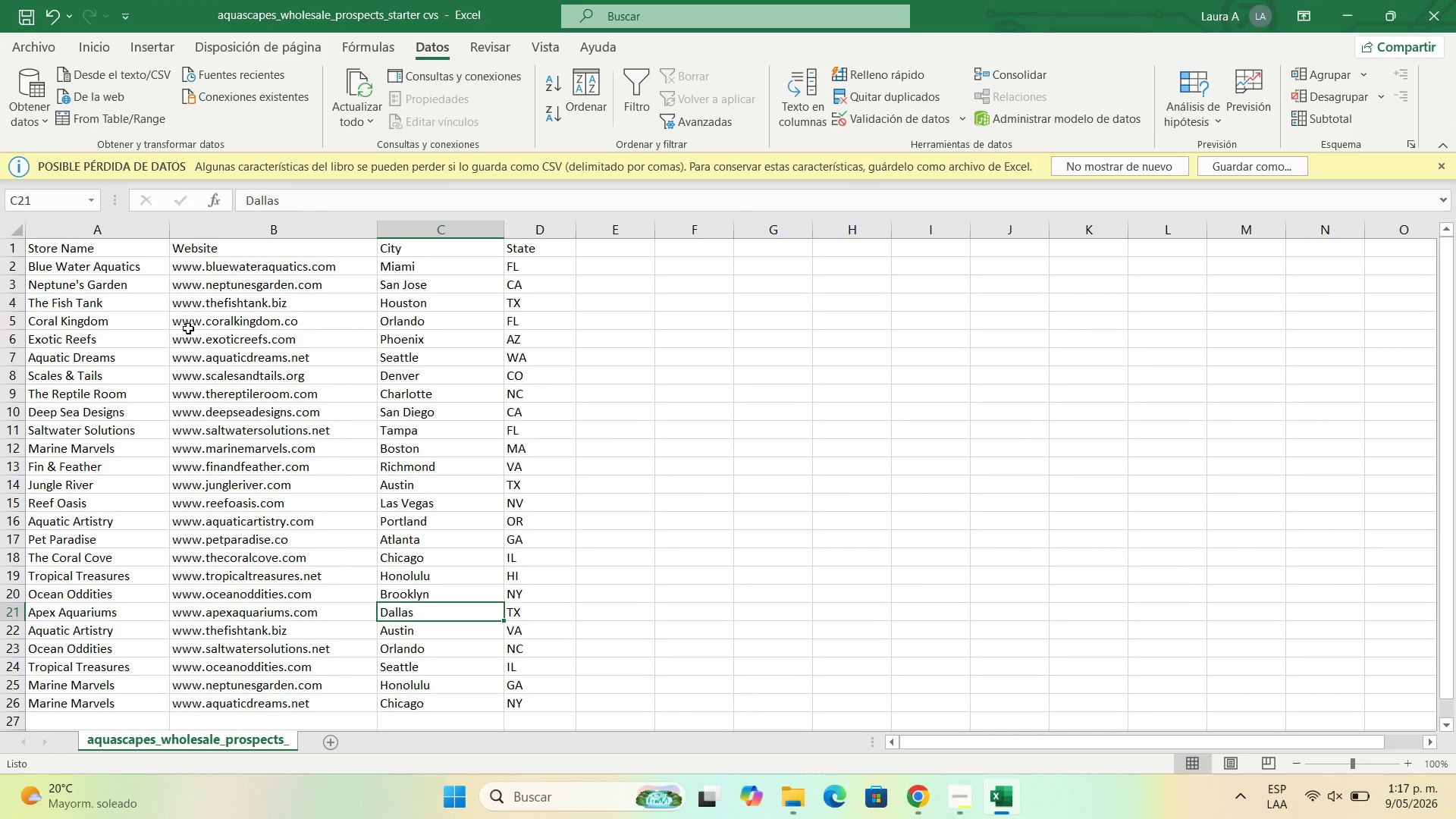 
left_click([1341, 5])
 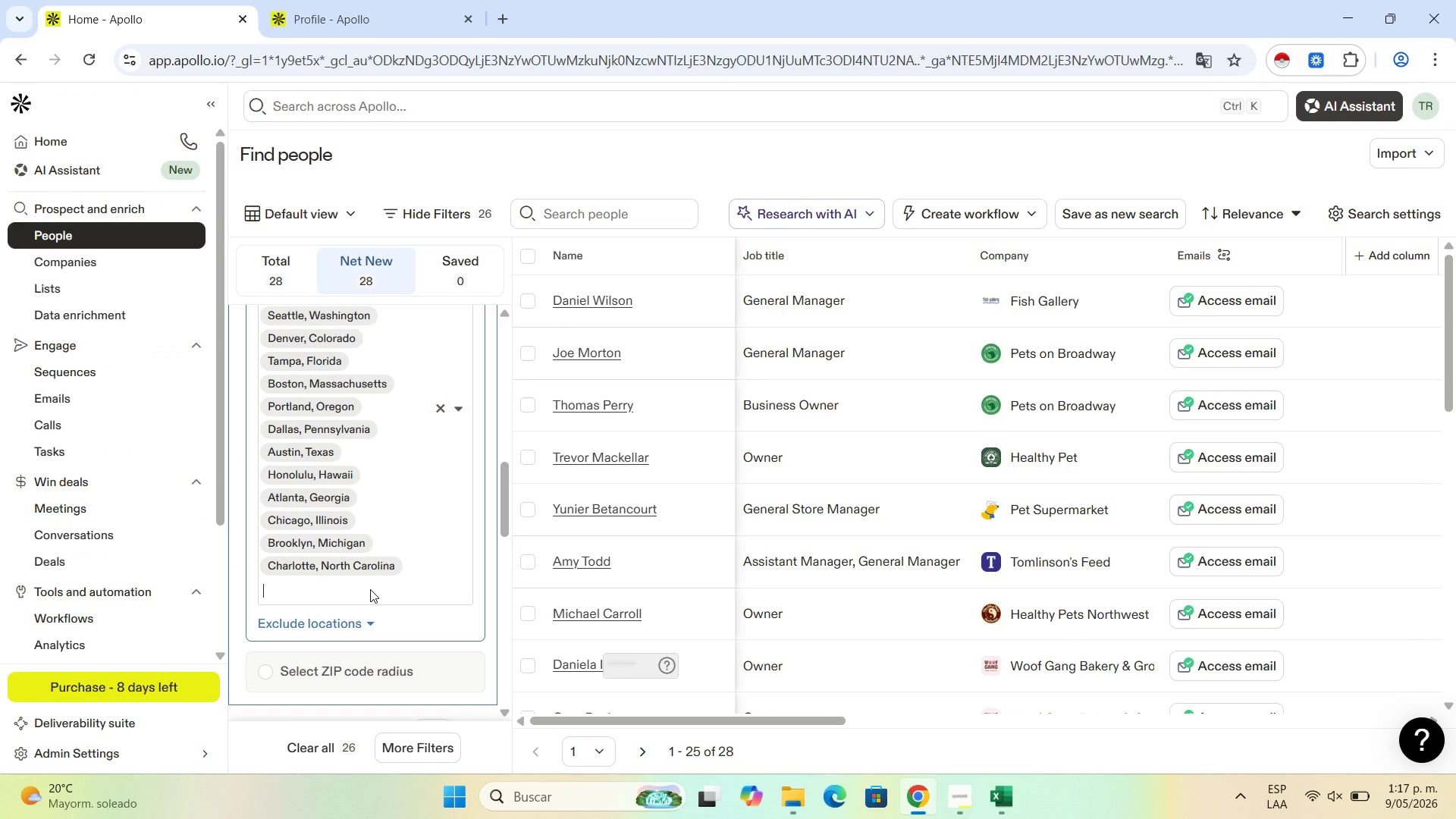 
type(san diego)
 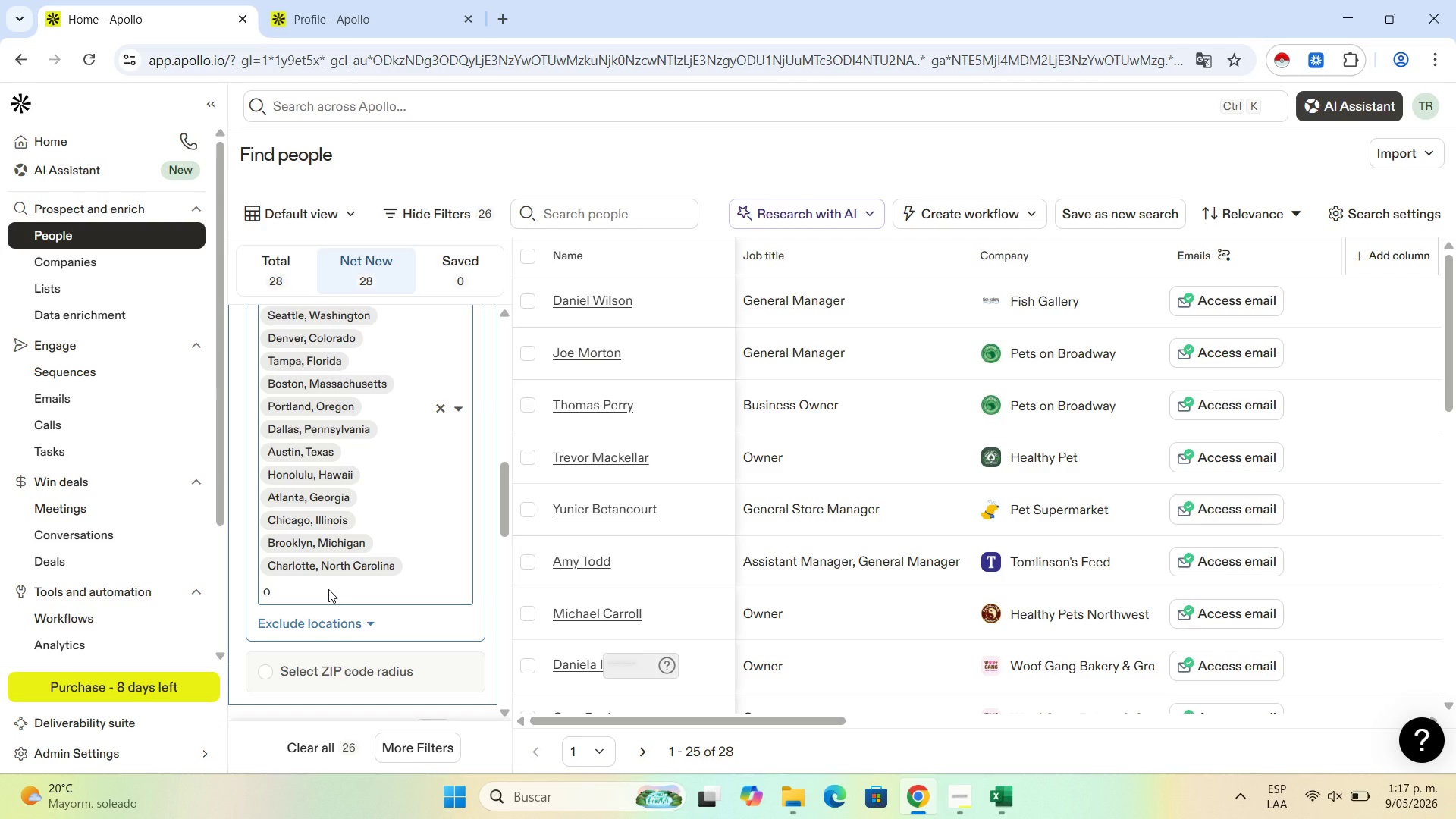 
key(Backspace)
type(san diego)
 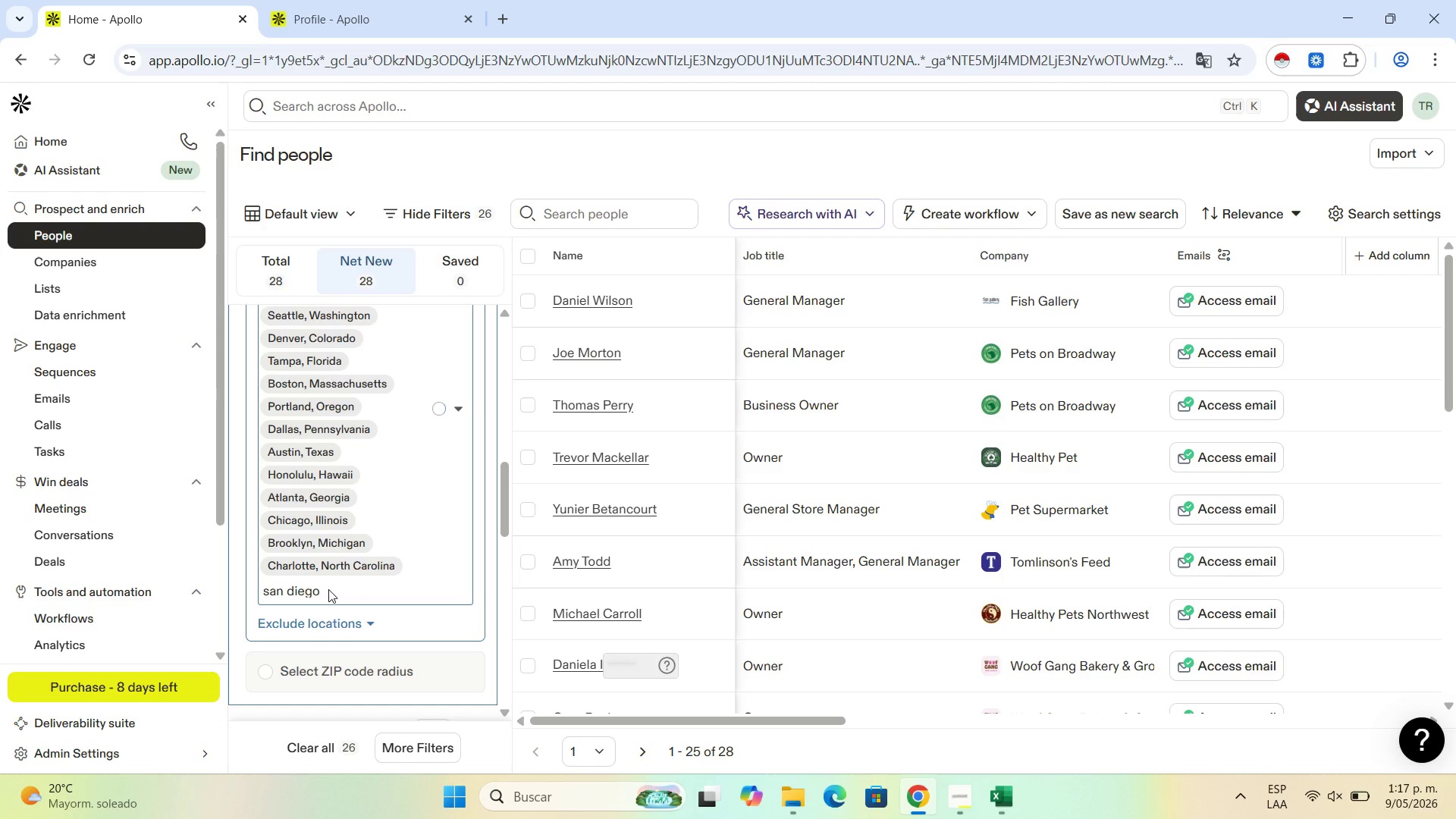 
left_click([328, 589])
 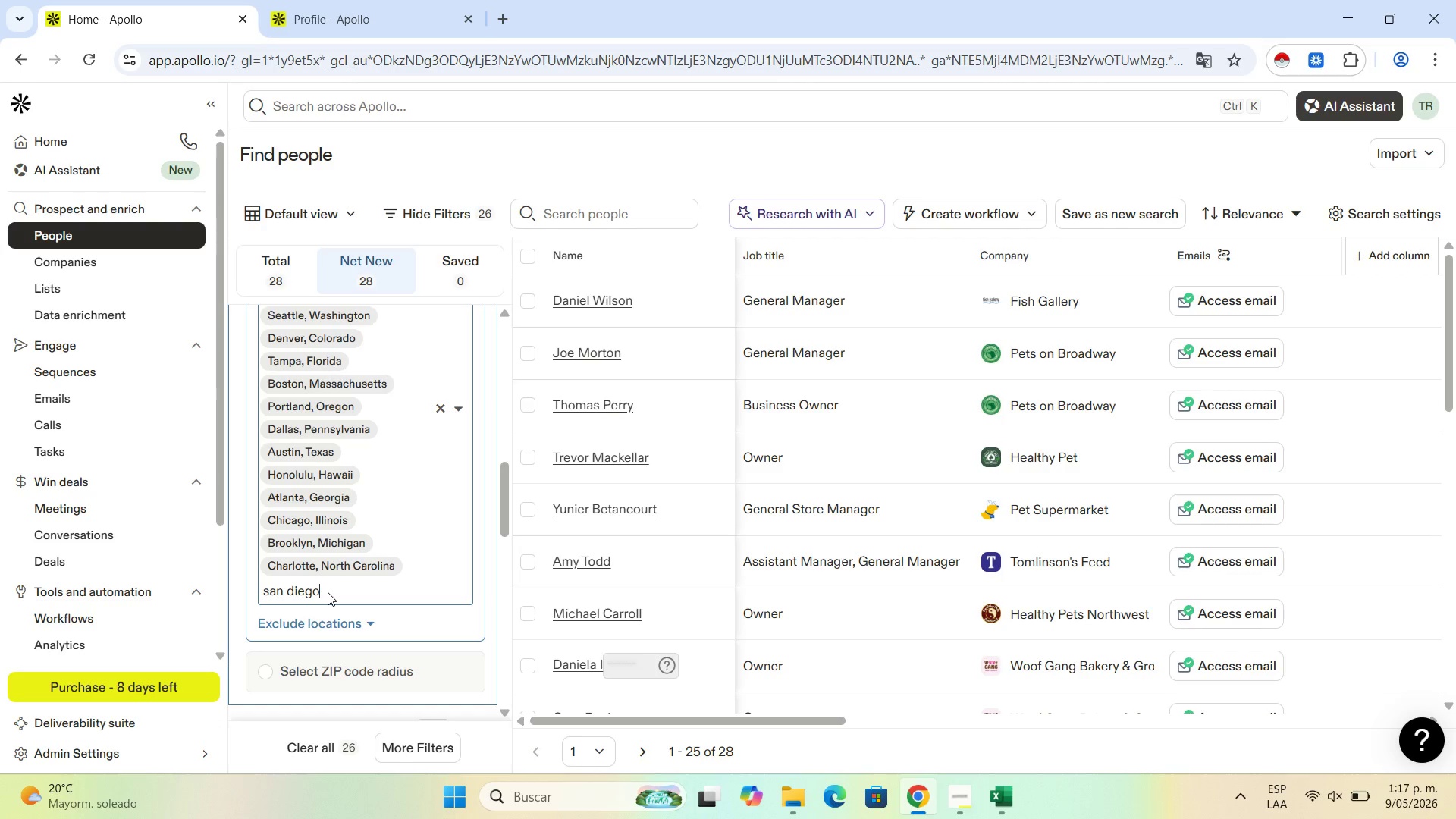 
left_click([314, 592])
 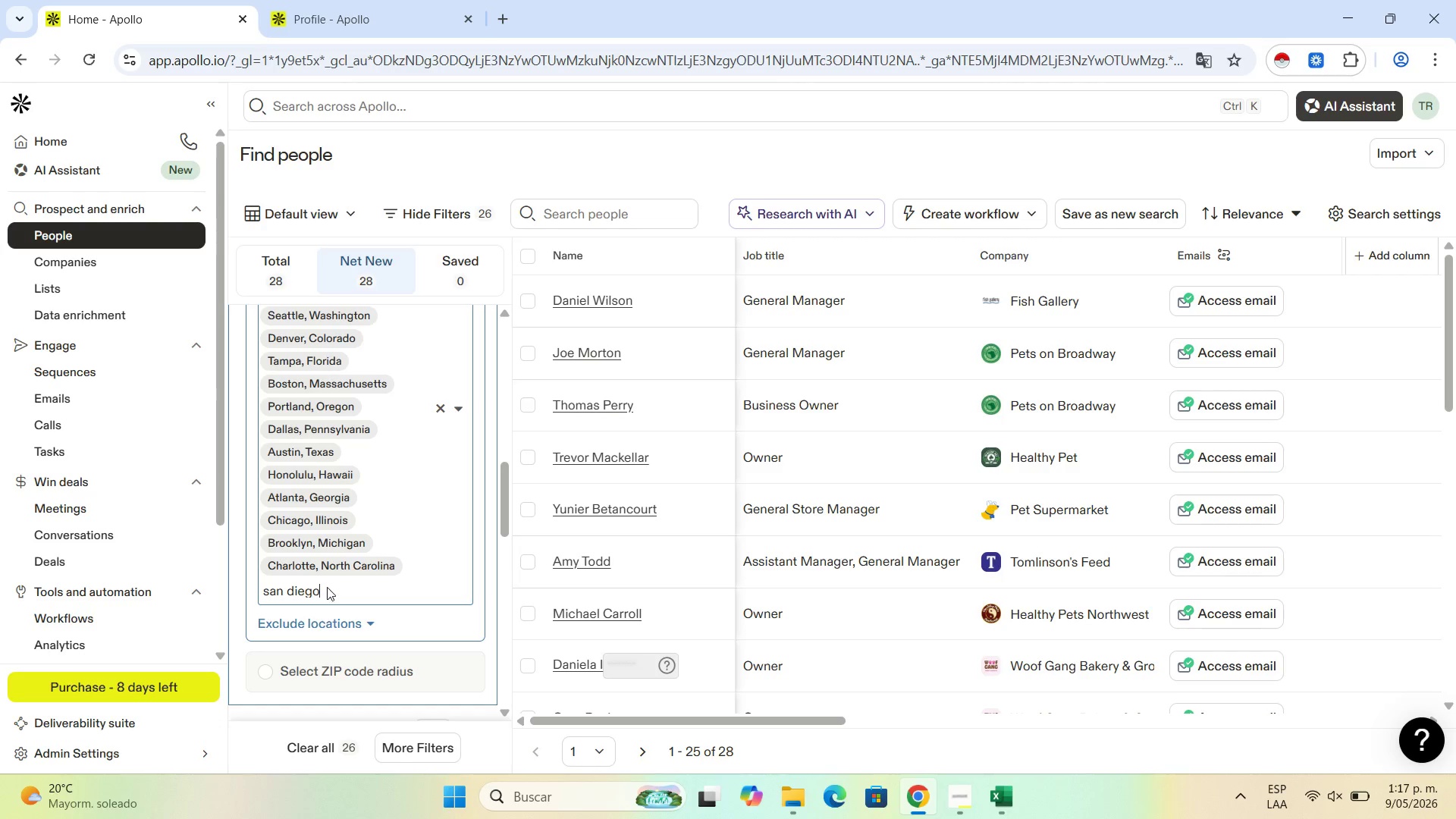 
left_click([327, 587])
 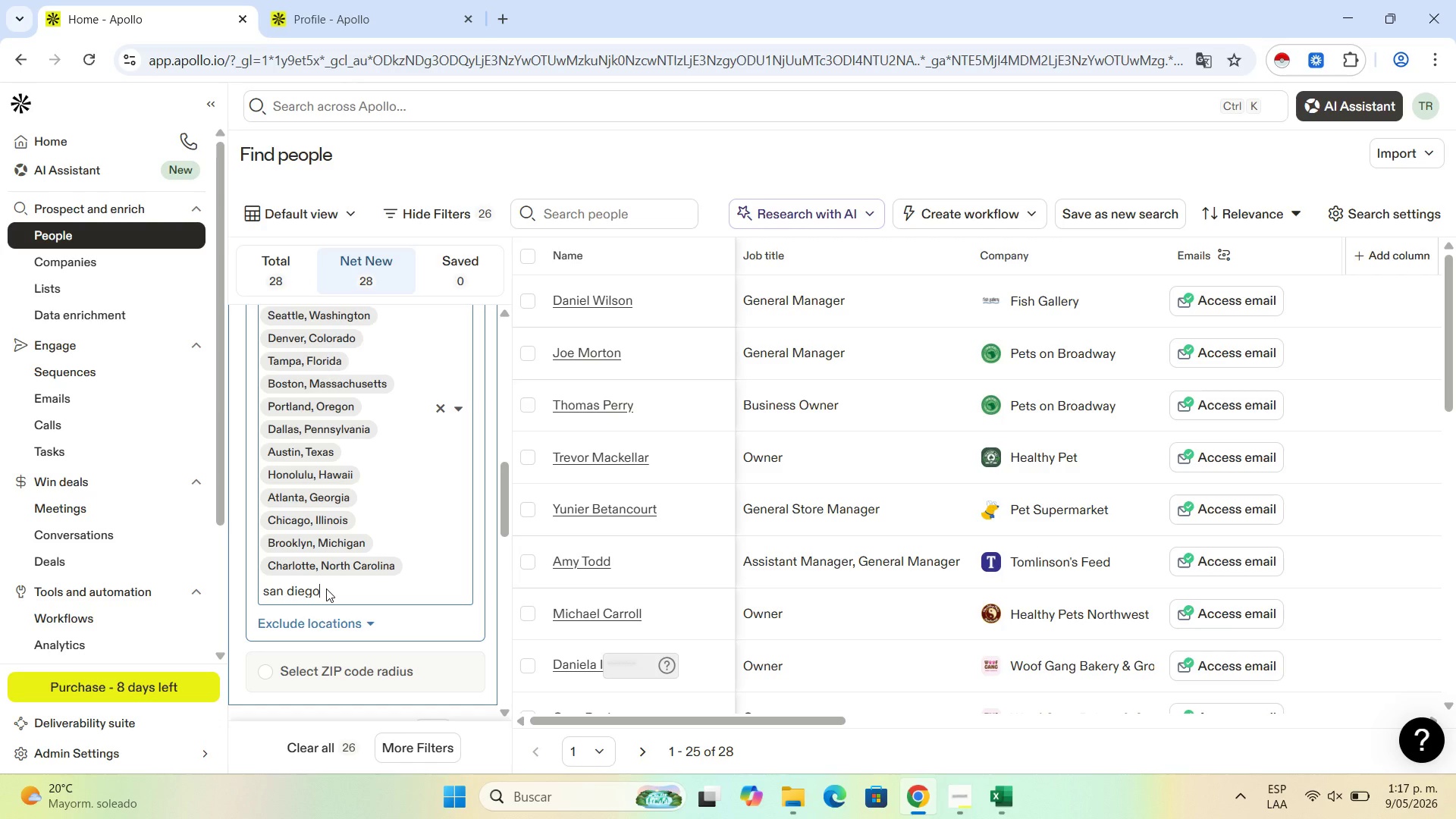 
left_click([326, 588])
 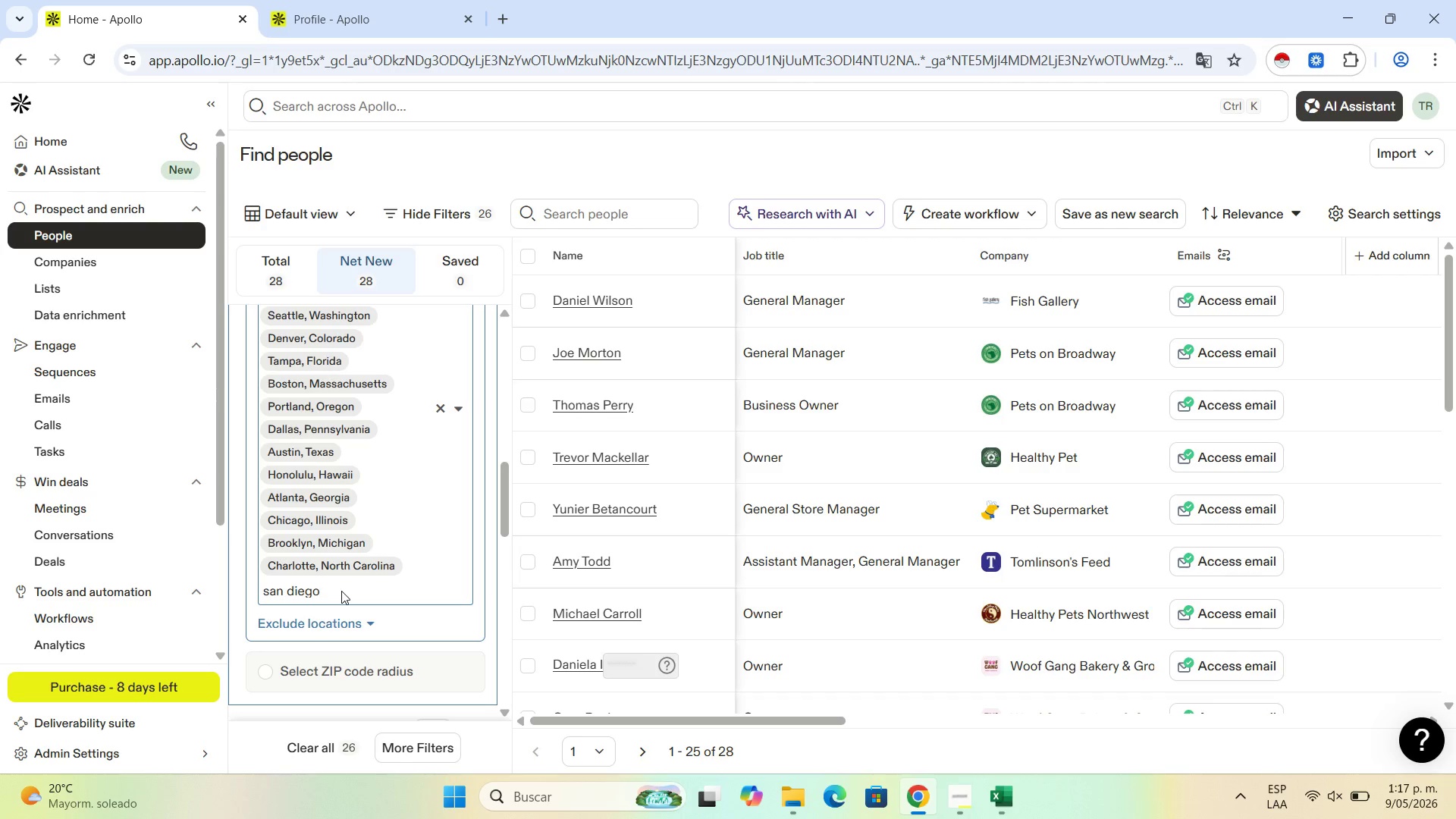 
key(Backspace)
key(Backspace)
key(Backspace)
key(Backspace)
key(Backspace)
key(Backspace)
key(Backspace)
key(Backspace)
key(Backspace)
type(diego)
 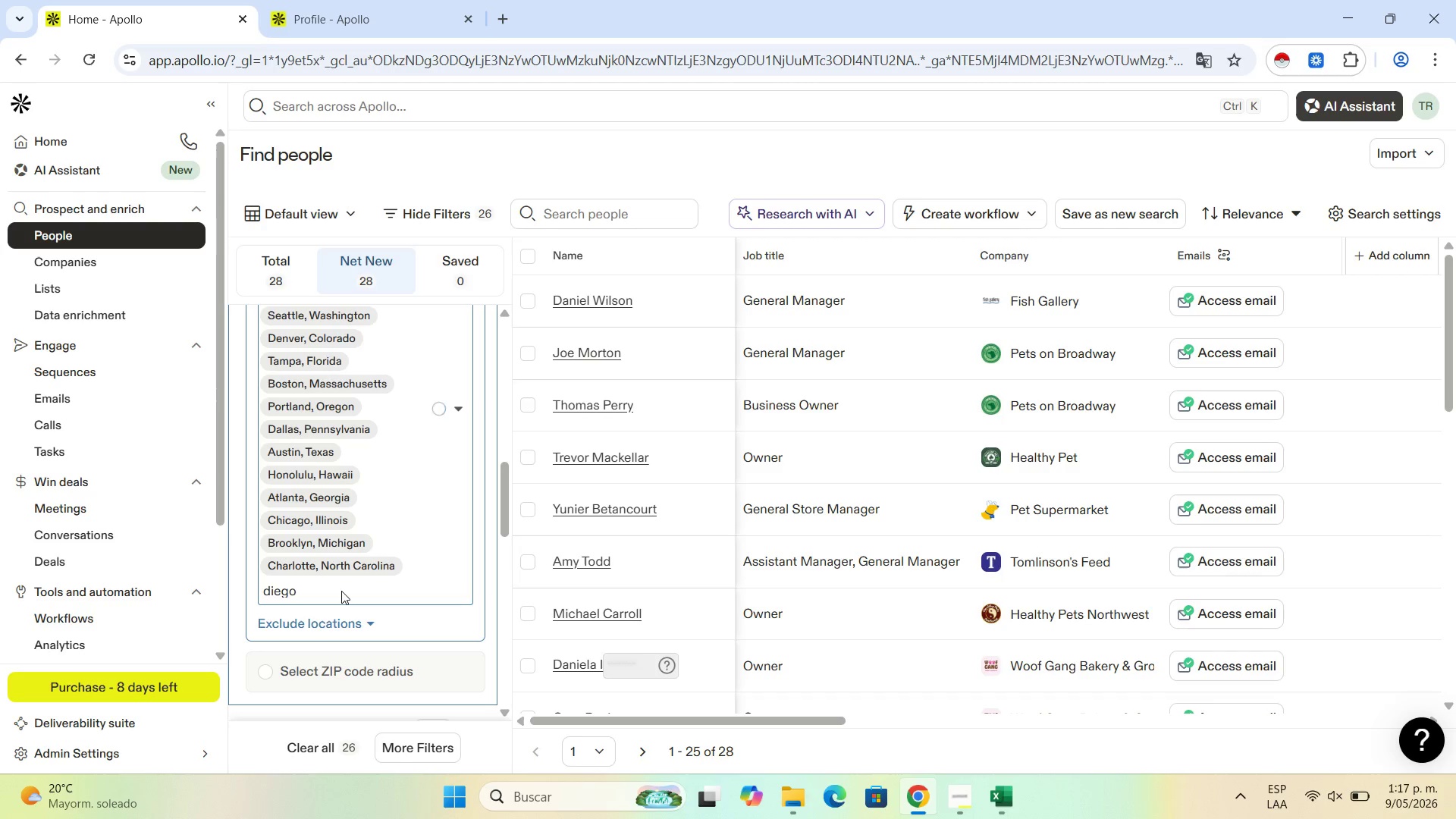 
left_click([341, 591])
 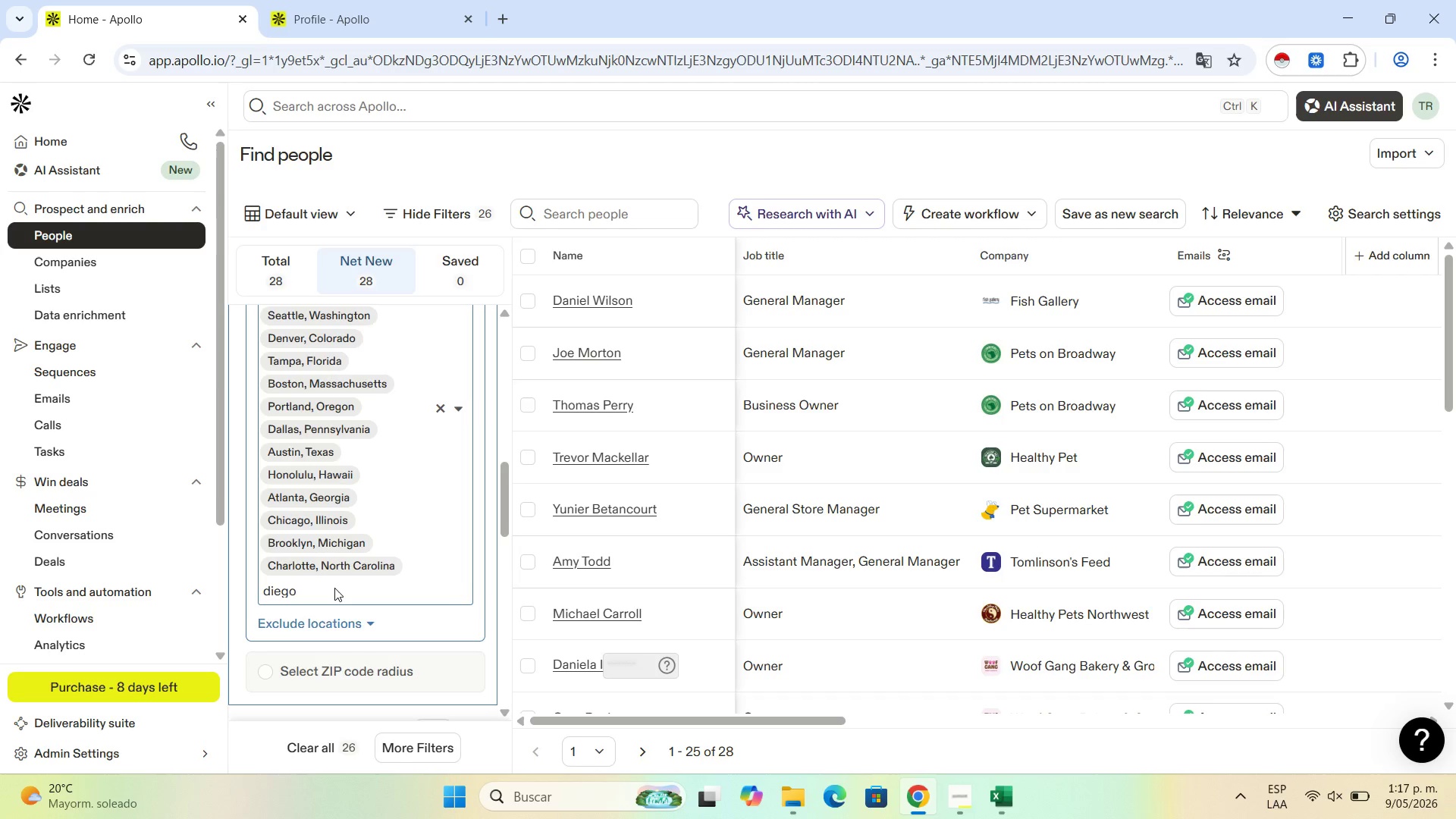 
scroll: coordinate [334, 588], scroll_direction: up, amount: 3.0
 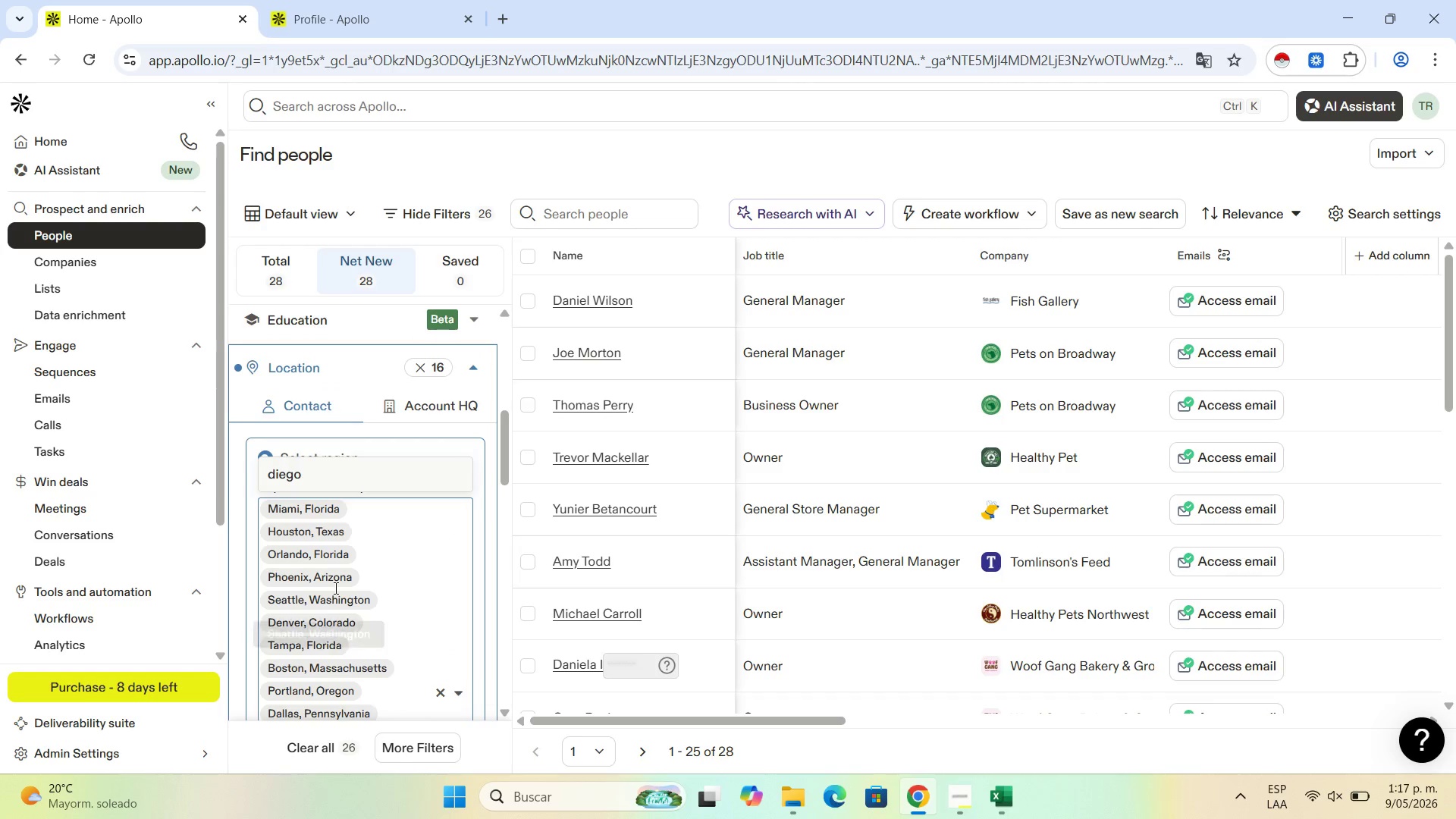 
scroll: coordinate [334, 588], scroll_direction: down, amount: 2.0
 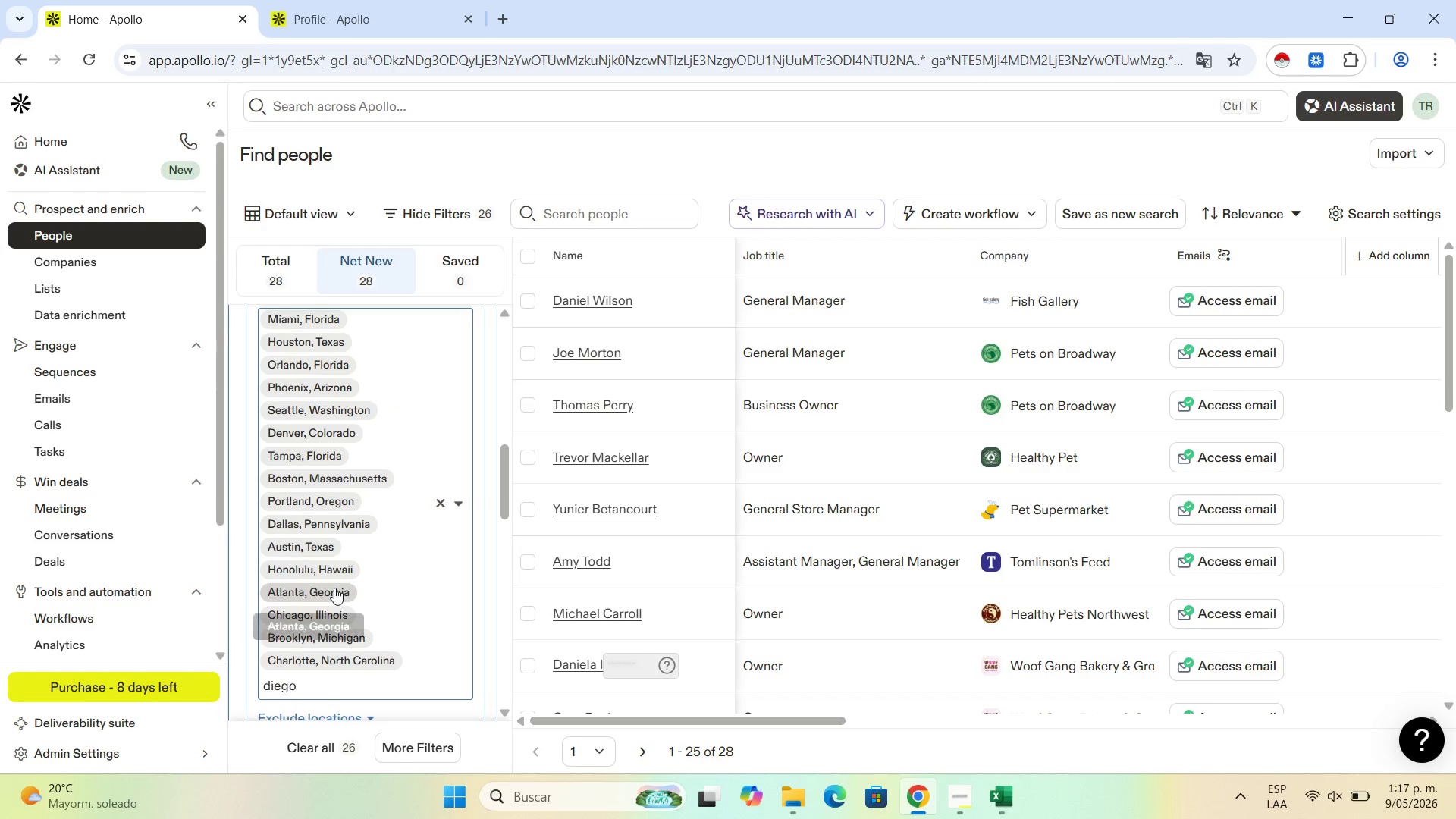 
key(Backspace)
key(Backspace)
key(Backspace)
key(Backspace)
key(Backspace)
type(san diego)
 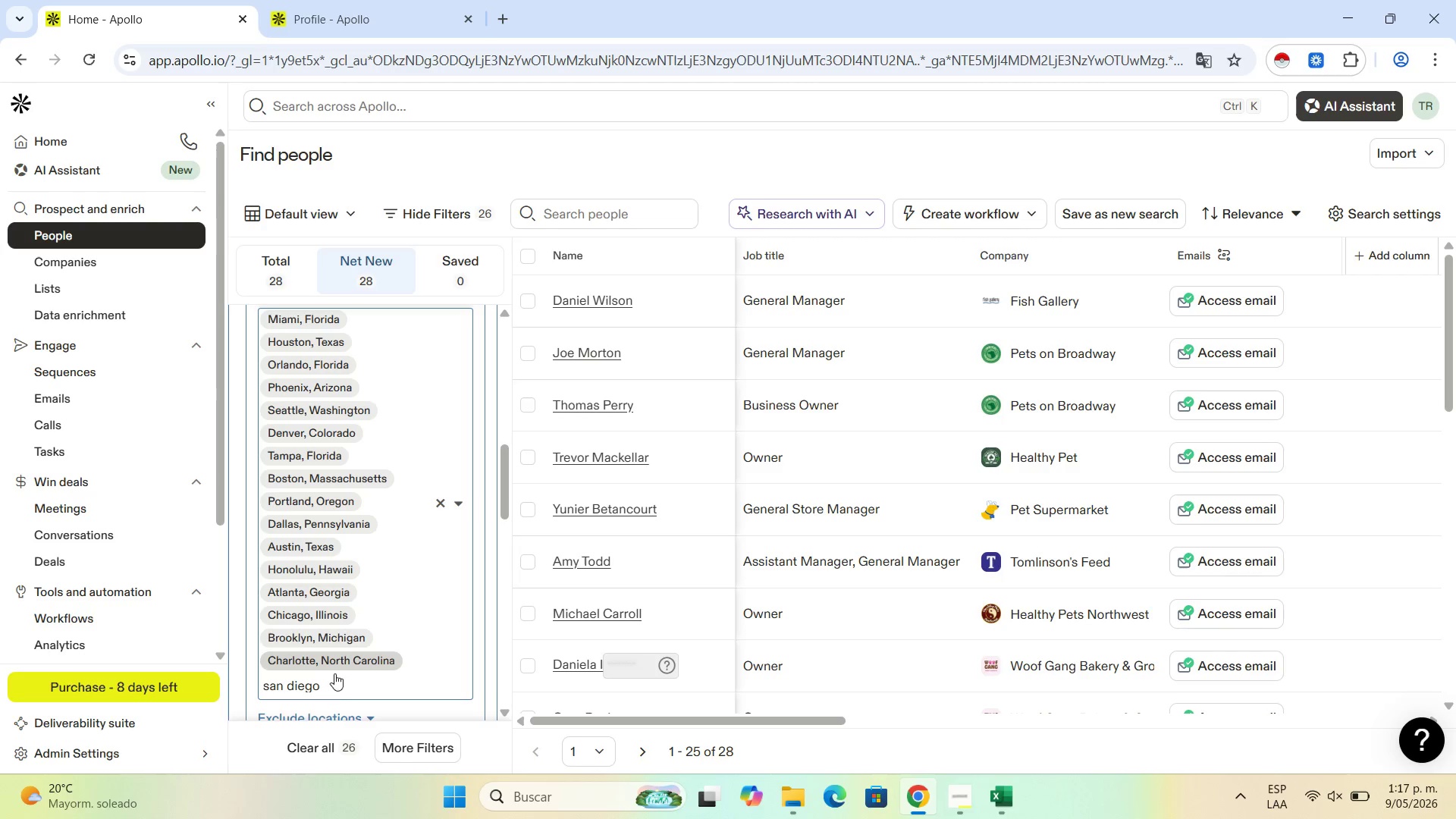 
left_click([336, 682])
 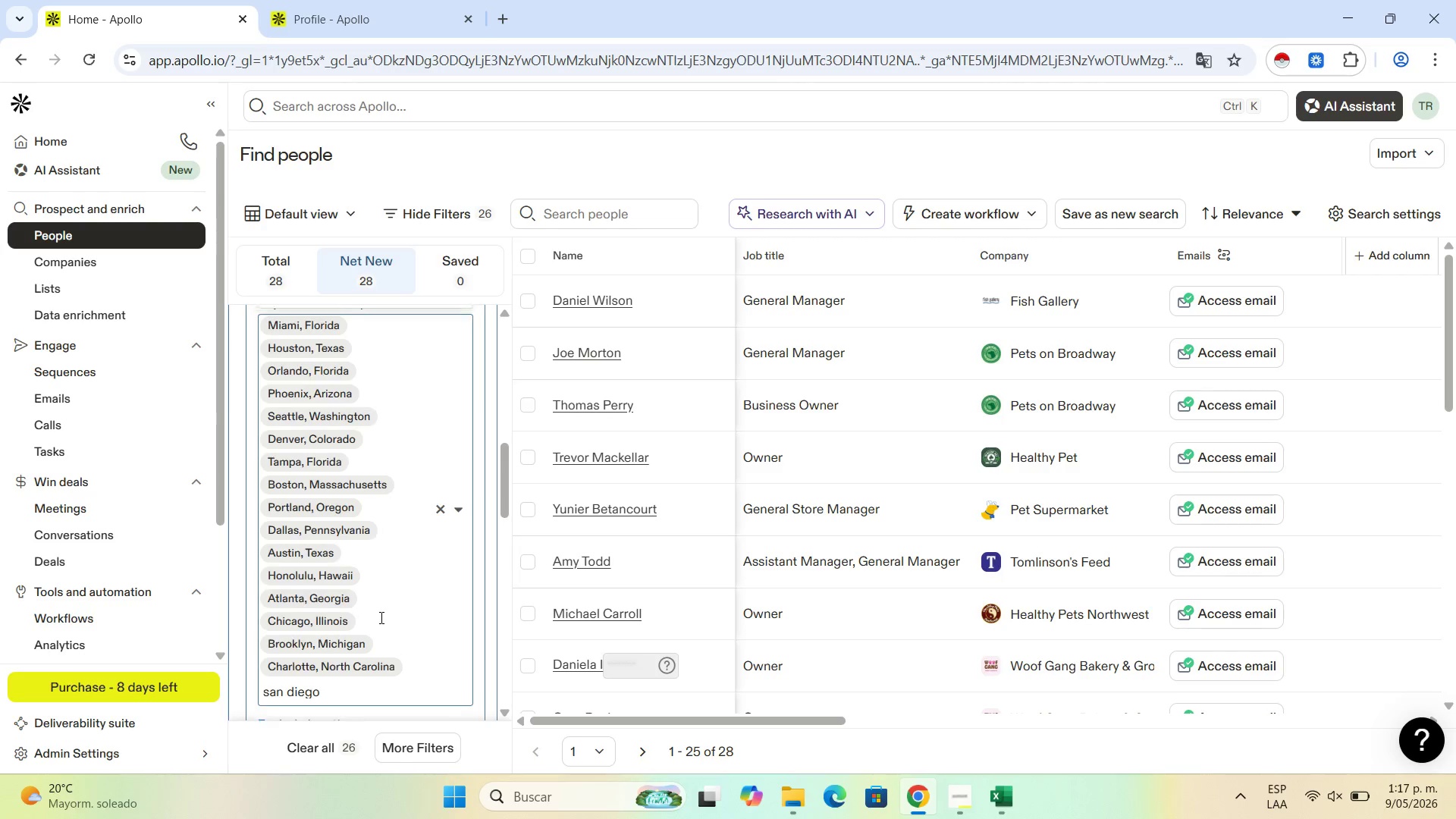 
scroll: coordinate [380, 617], scroll_direction: up, amount: 2.0
 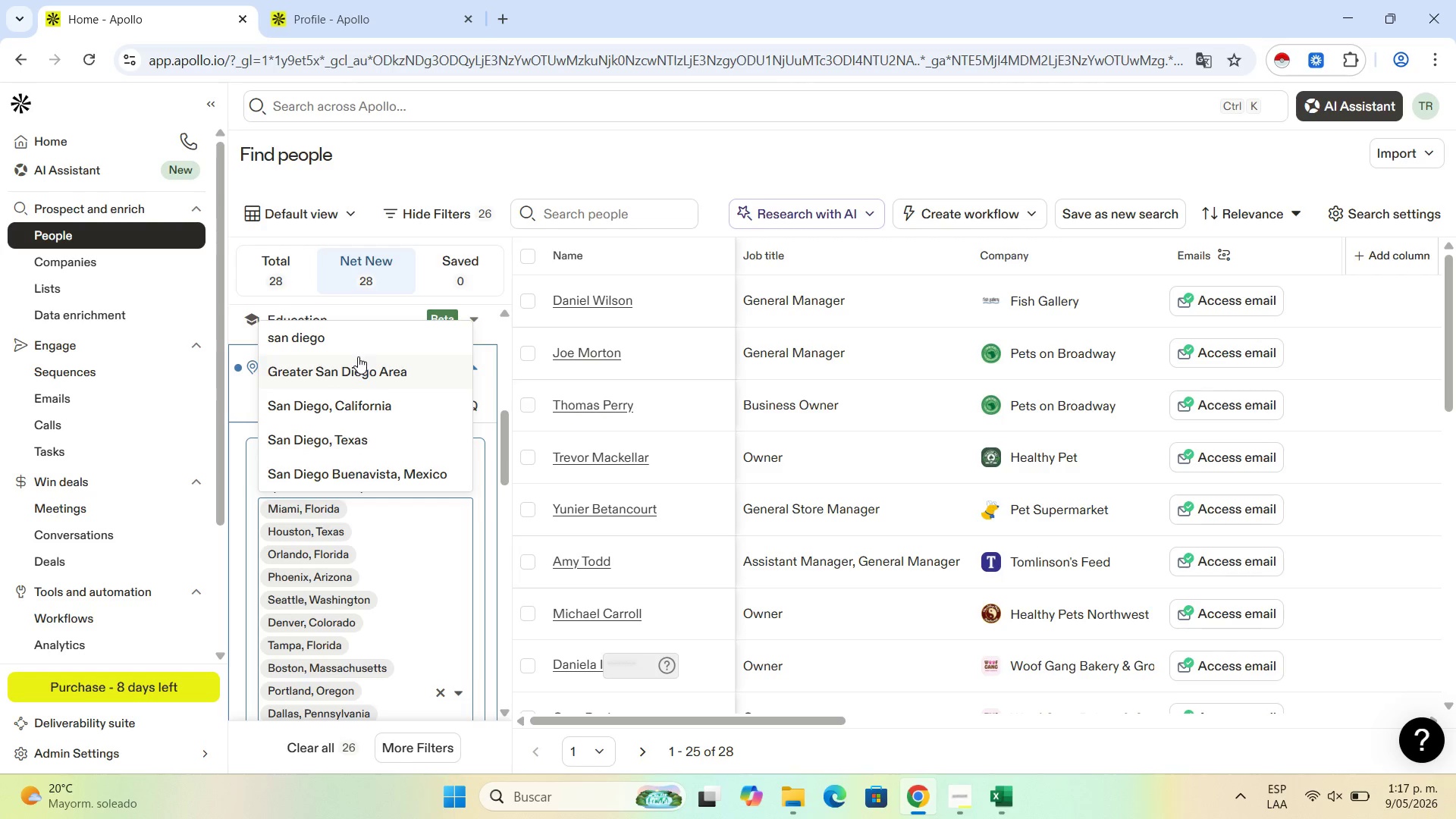 
left_click([351, 402])
 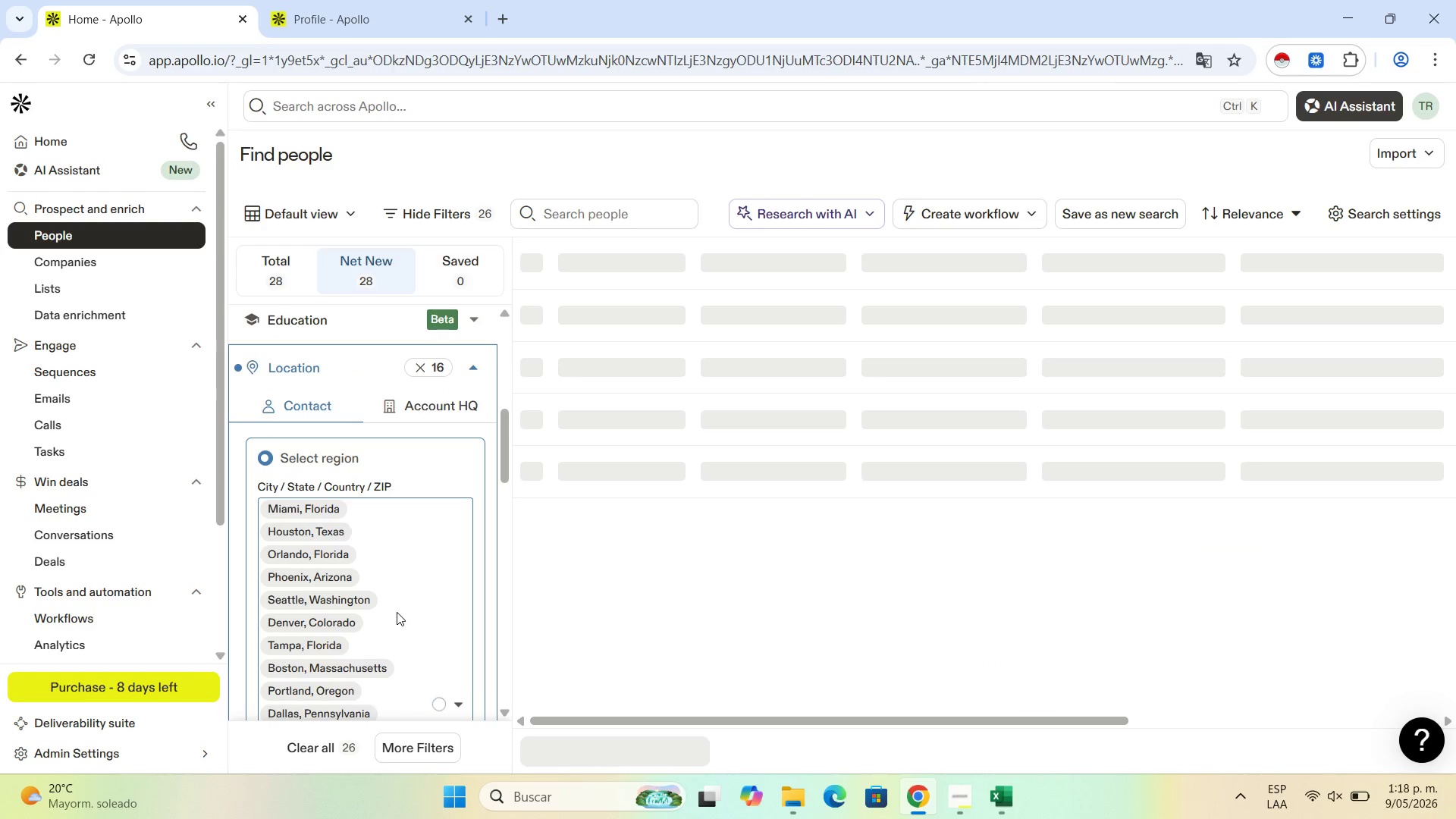 
scroll: coordinate [376, 521], scroll_direction: down, amount: 3.0
 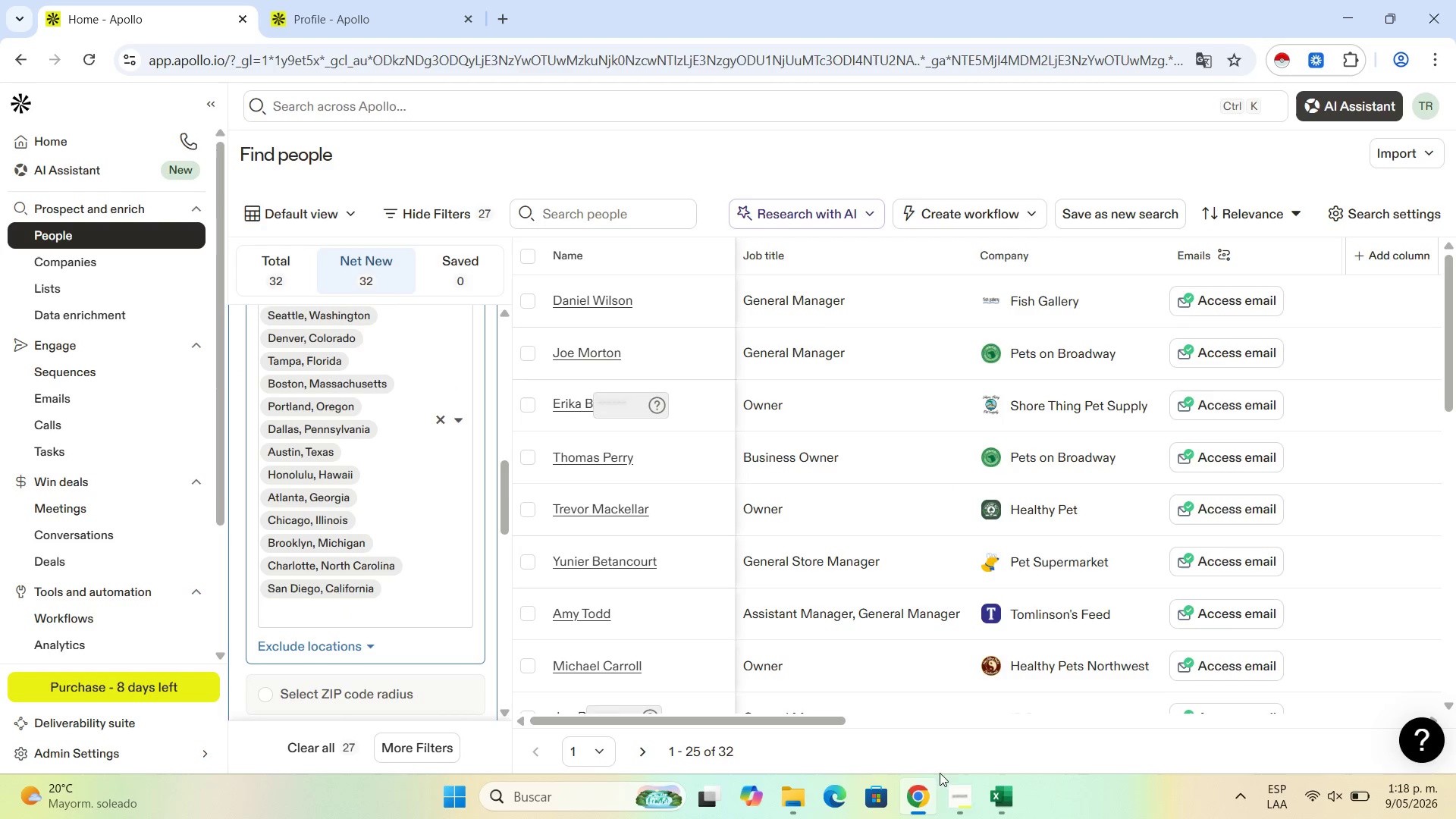 
left_click([987, 787])
 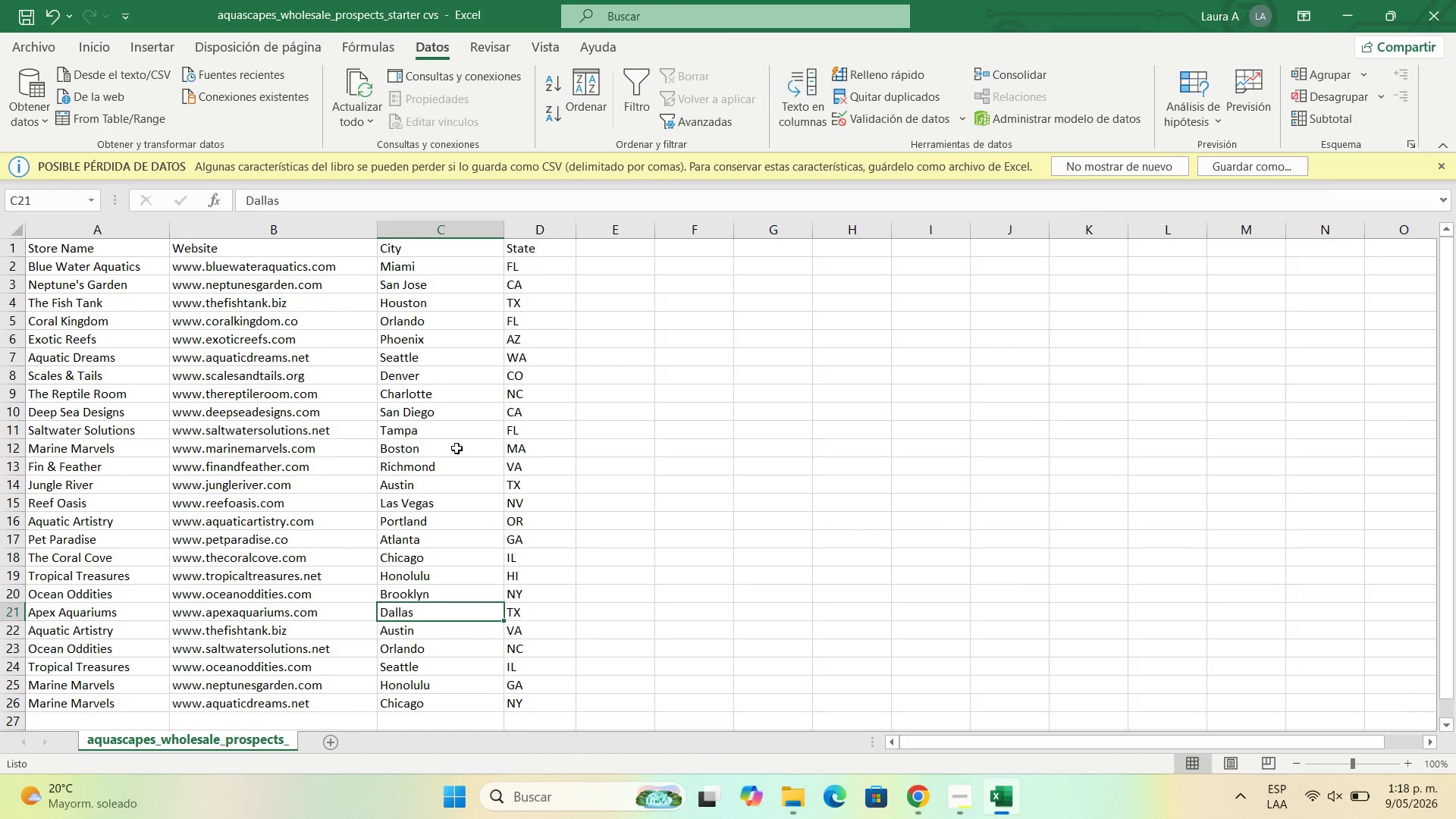 
left_click([1357, 0])
 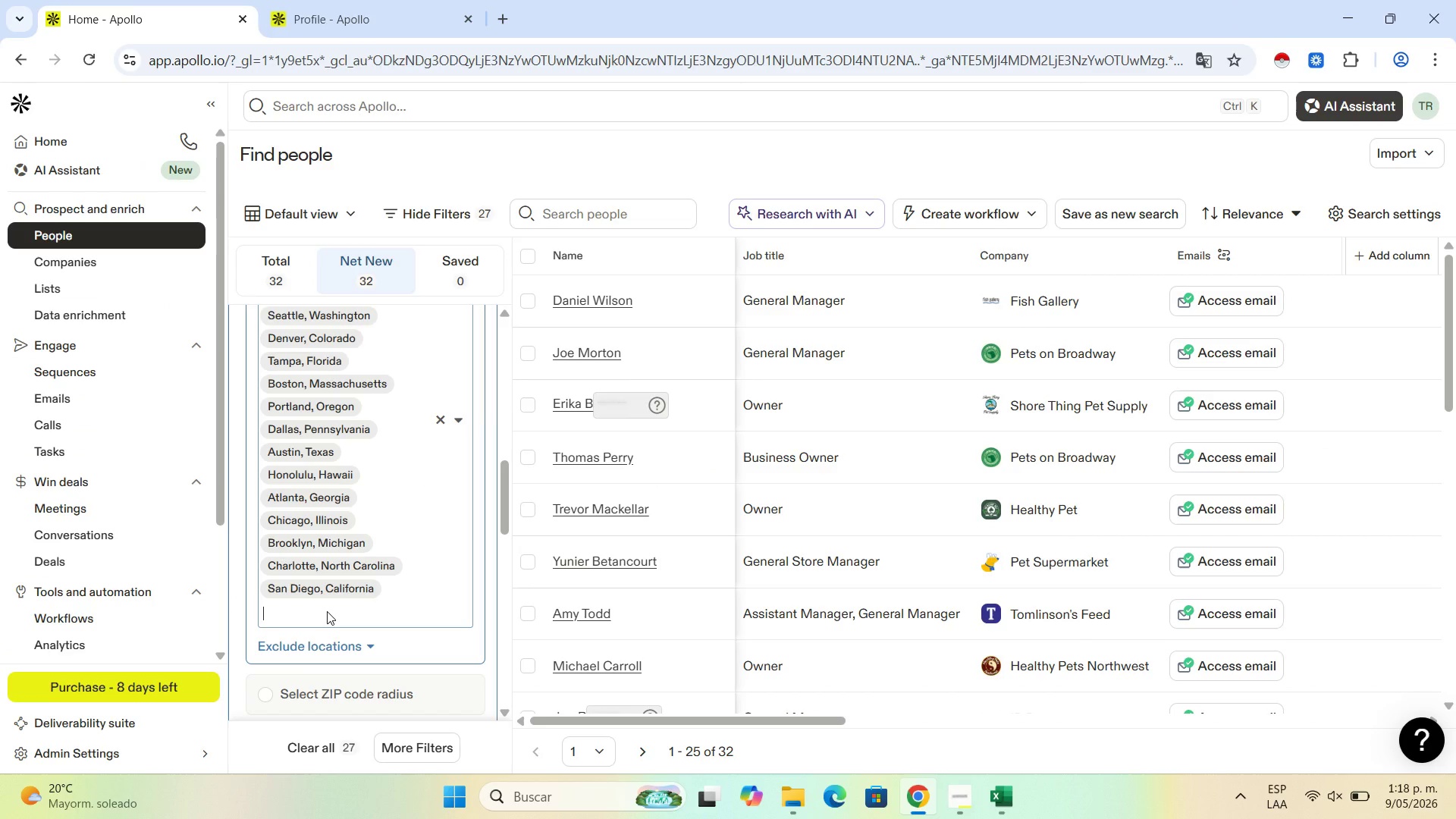 
type(las vegas)
 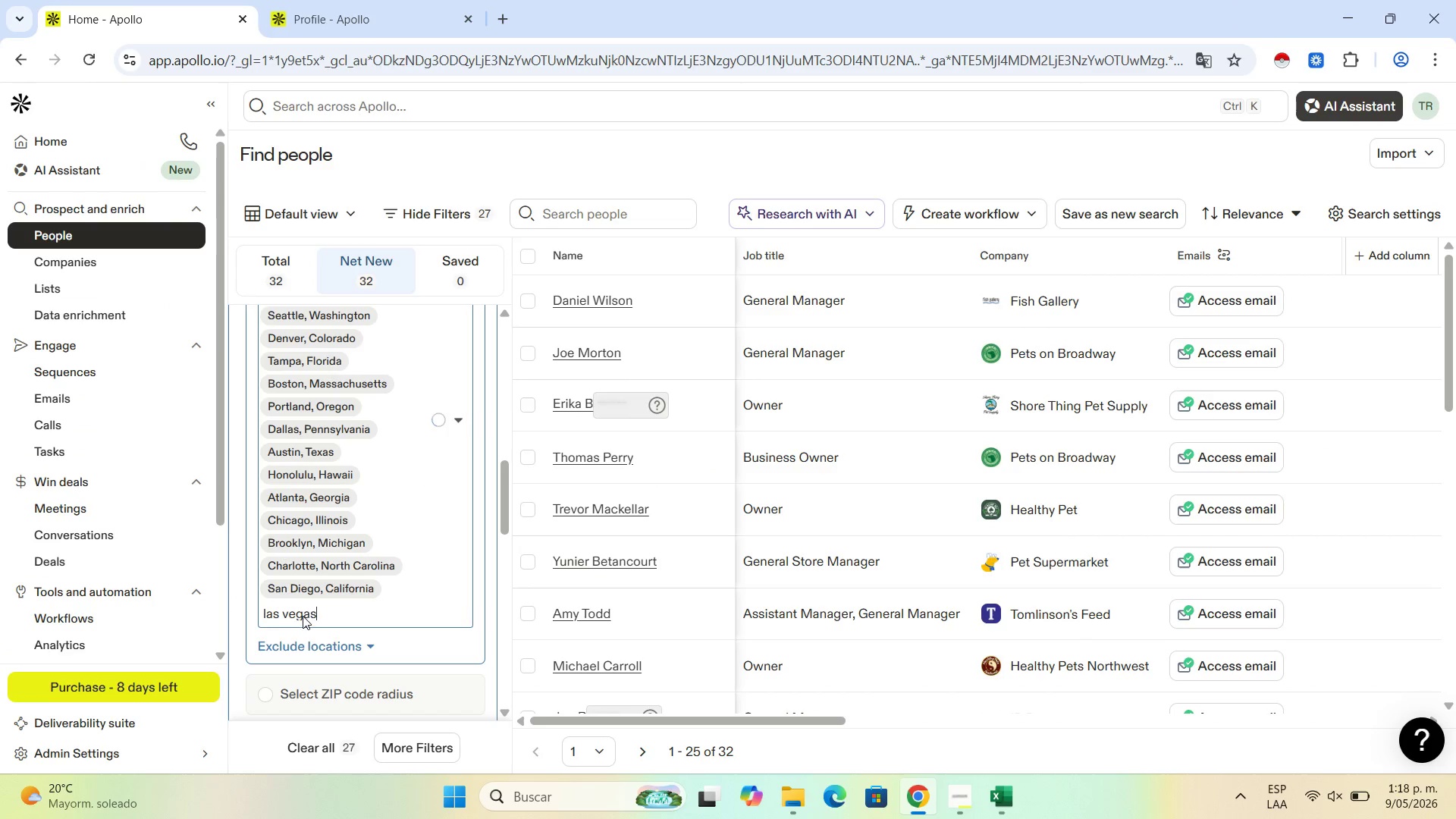 
left_click([322, 610])
 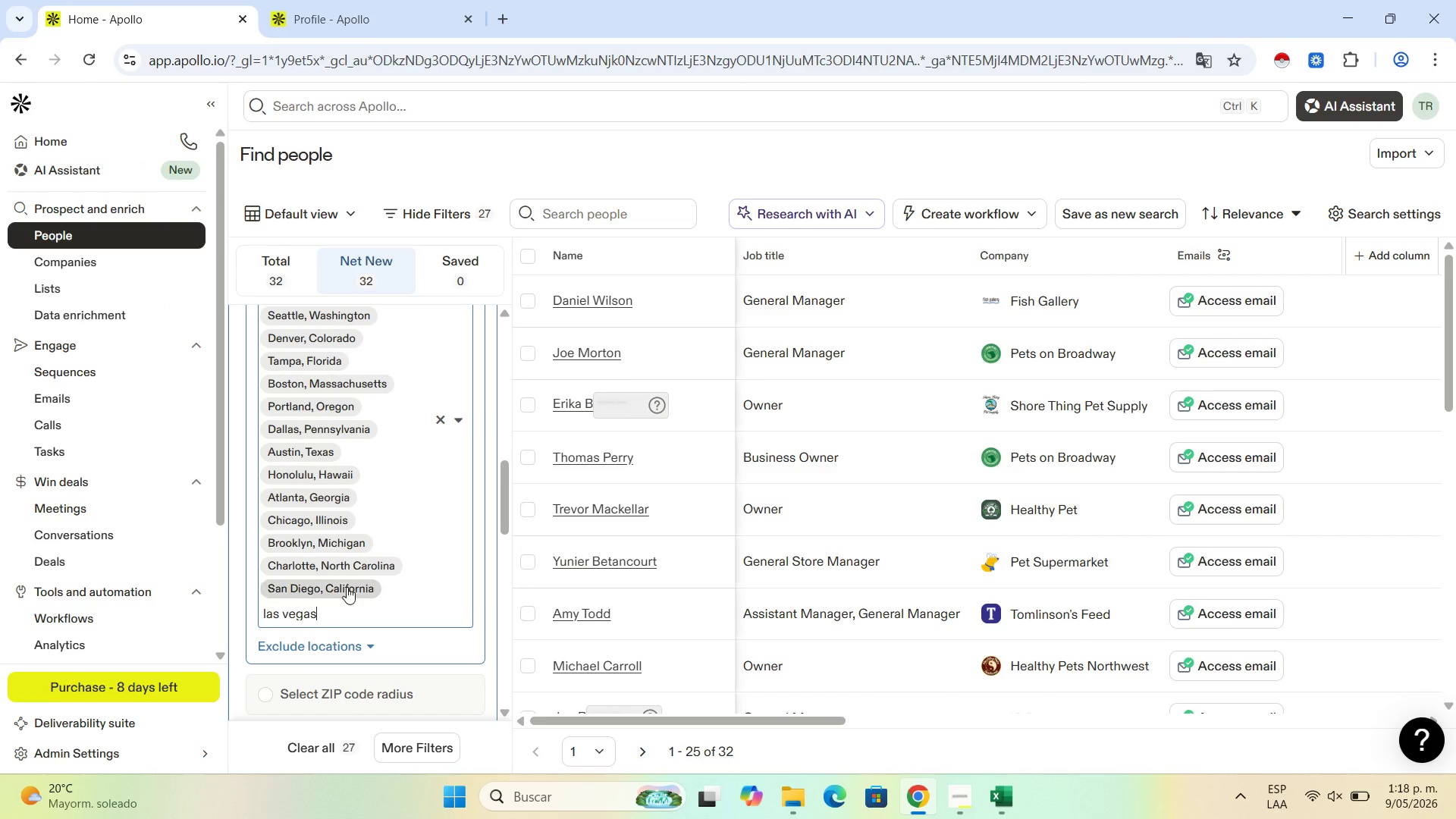 
scroll: coordinate [347, 585], scroll_direction: up, amount: 3.0
 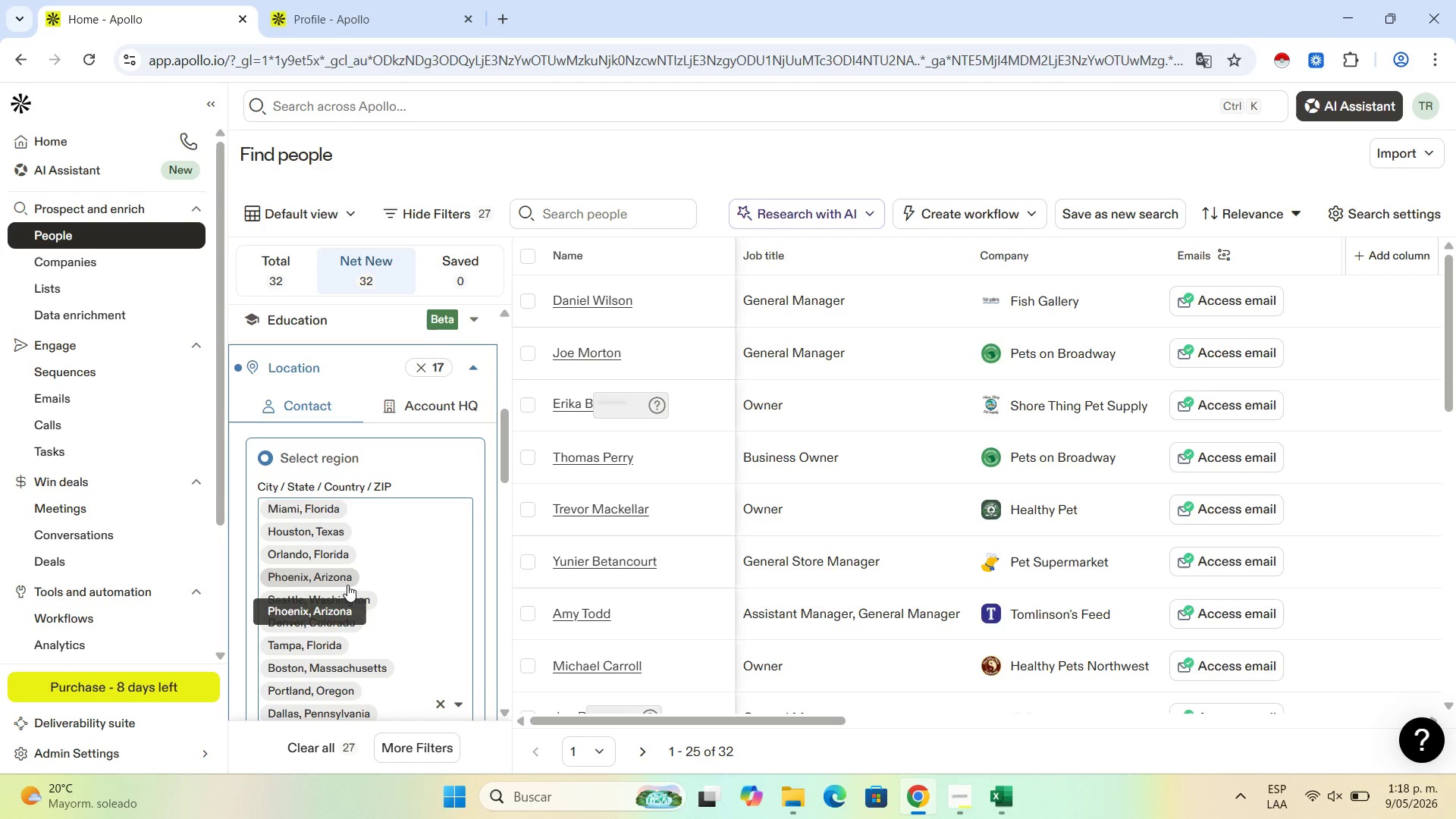 
scroll: coordinate [347, 585], scroll_direction: down, amount: 3.0
 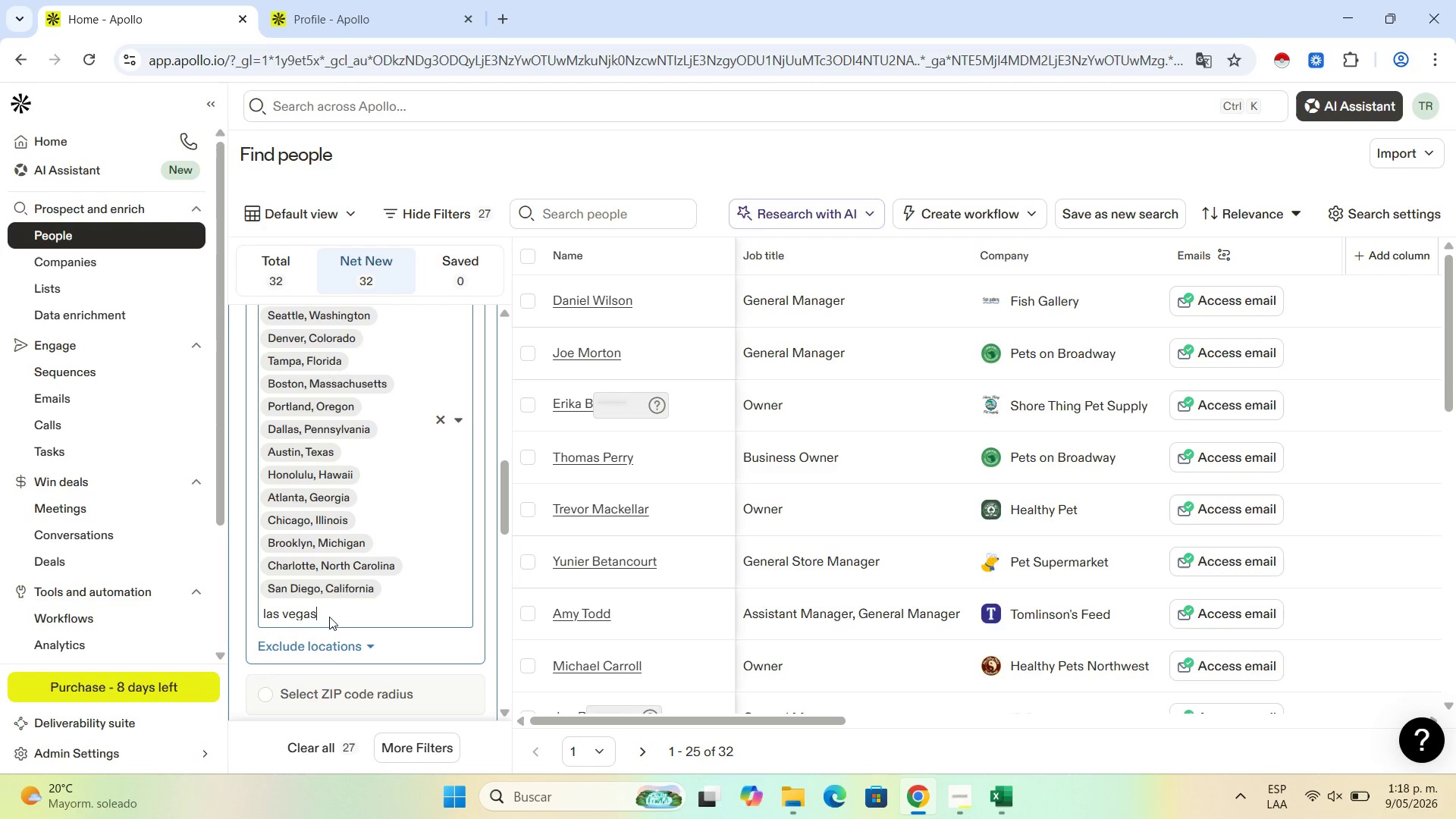 
left_click([324, 613])
 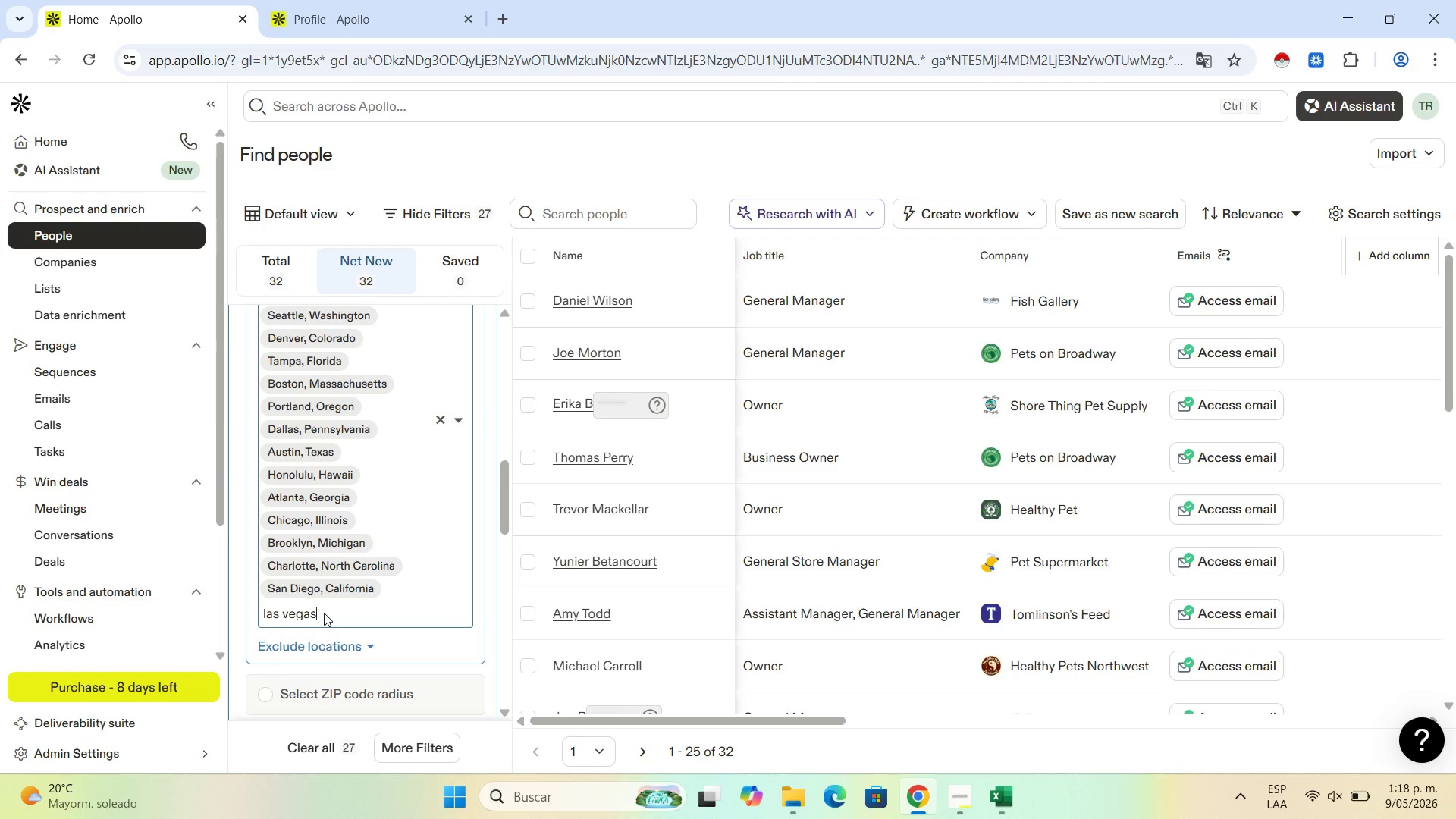 
scroll: coordinate [324, 613], scroll_direction: none, amount: 0.0
 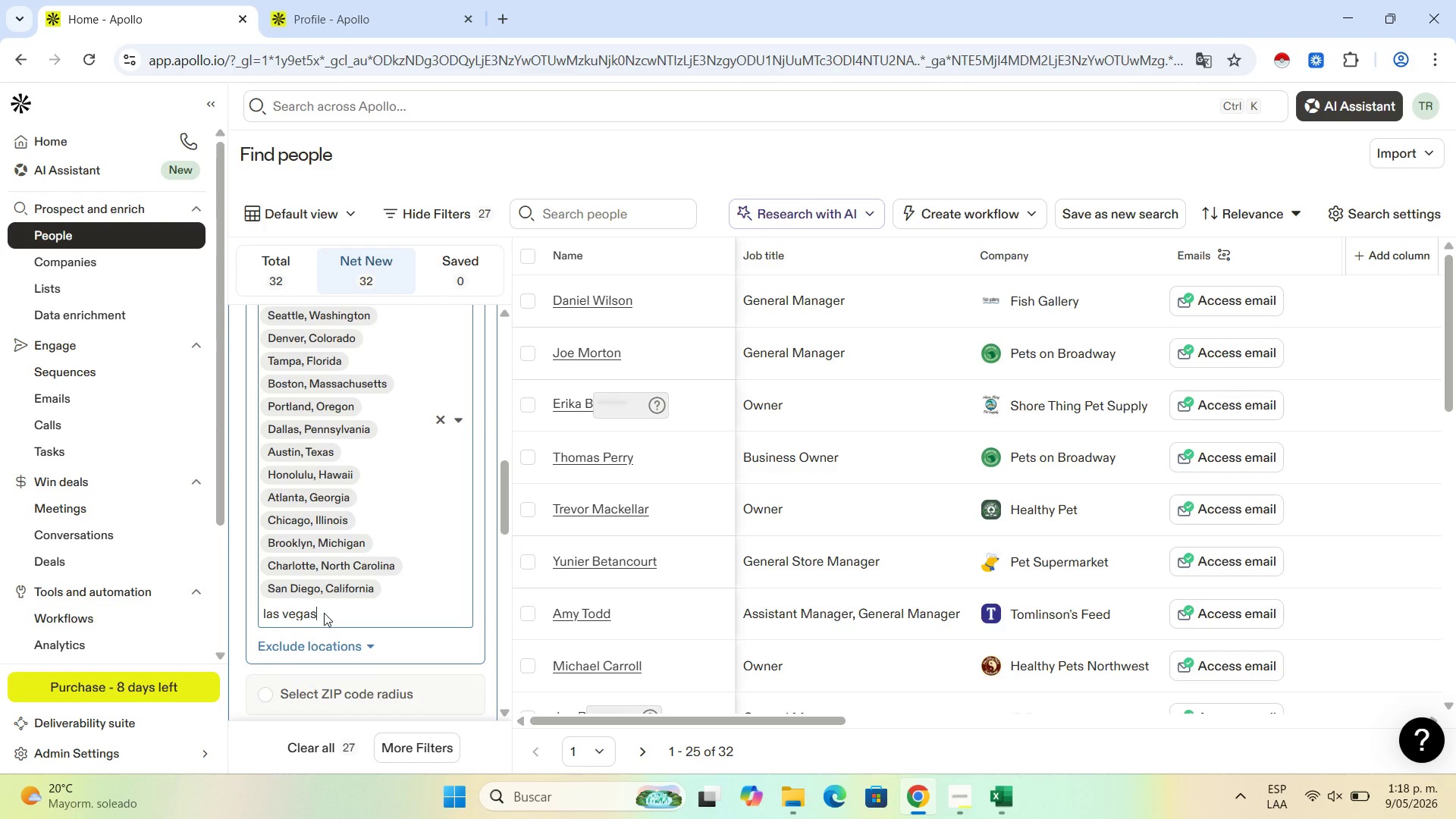 
key(Backspace)
 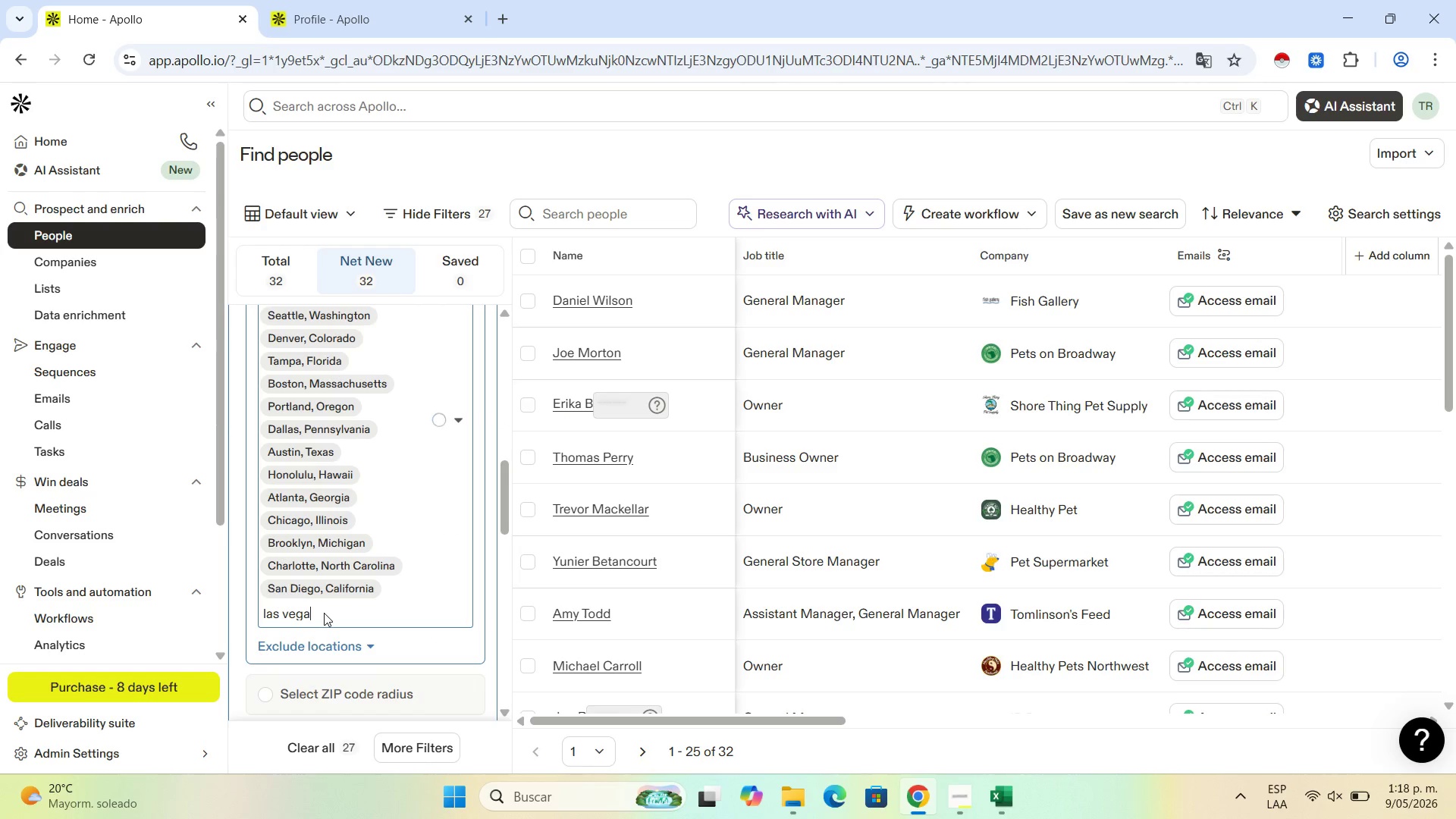 
key(S)
 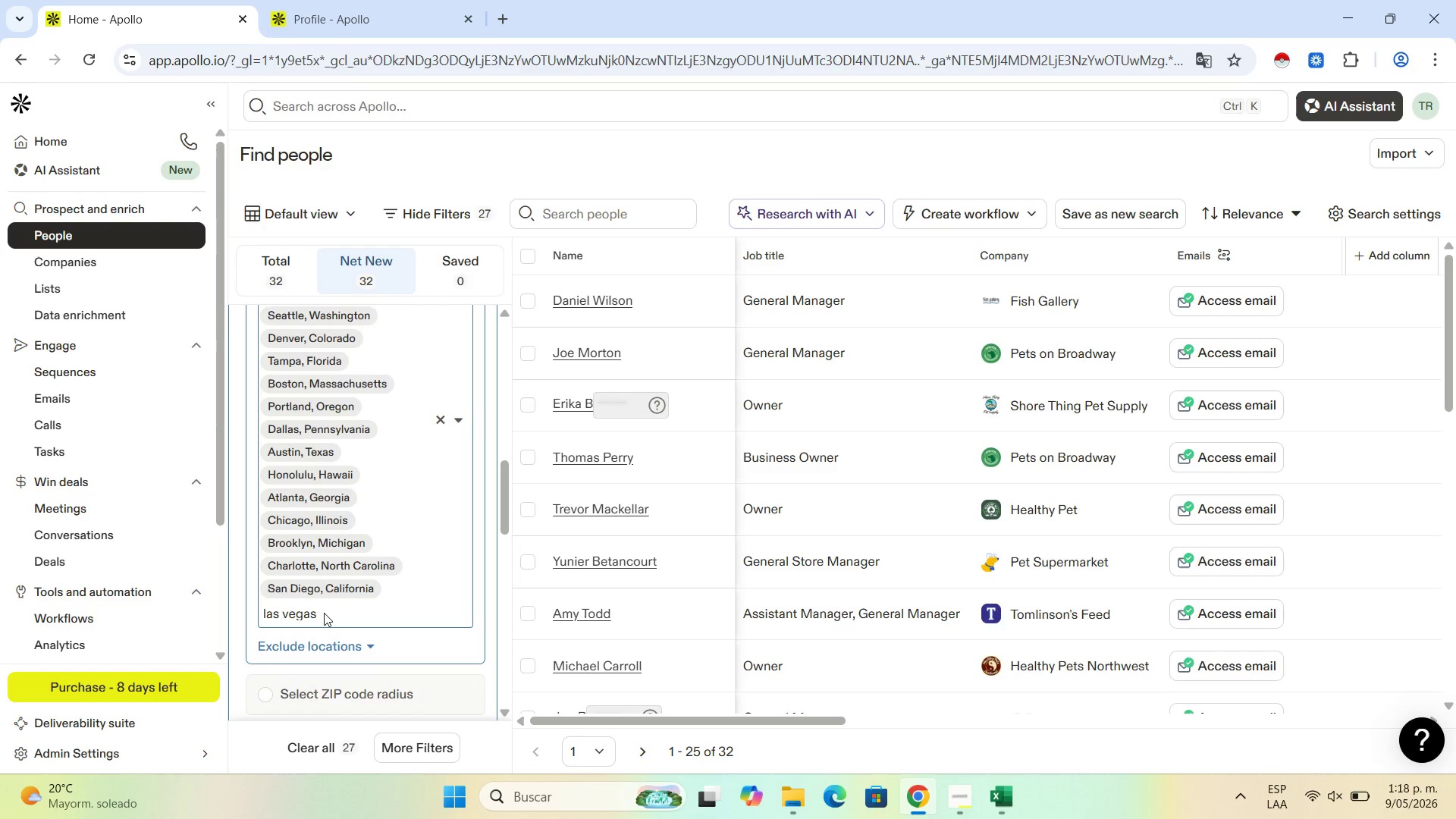 
left_click([324, 613])
 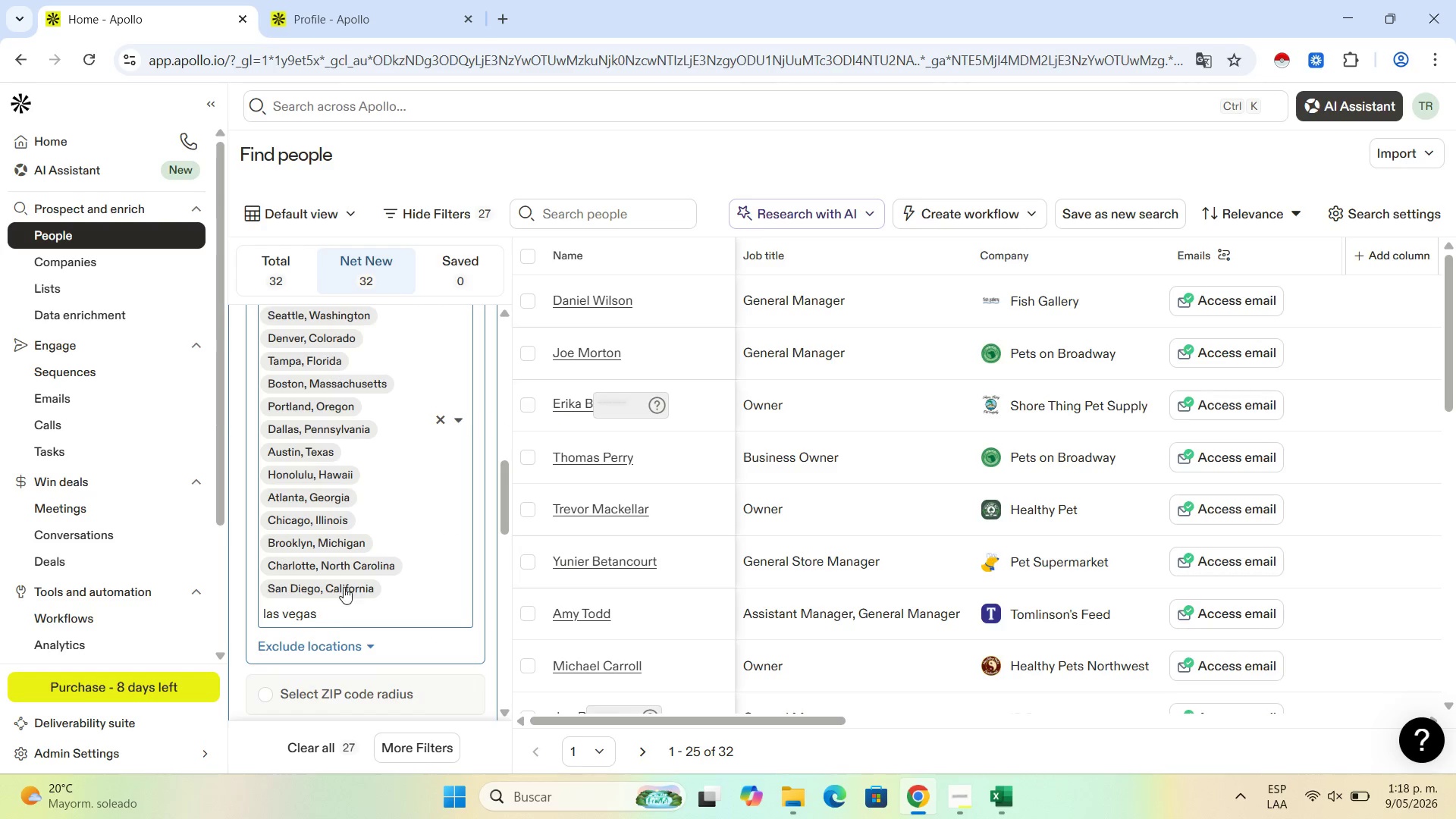 
scroll: coordinate [345, 583], scroll_direction: up, amount: 3.0
 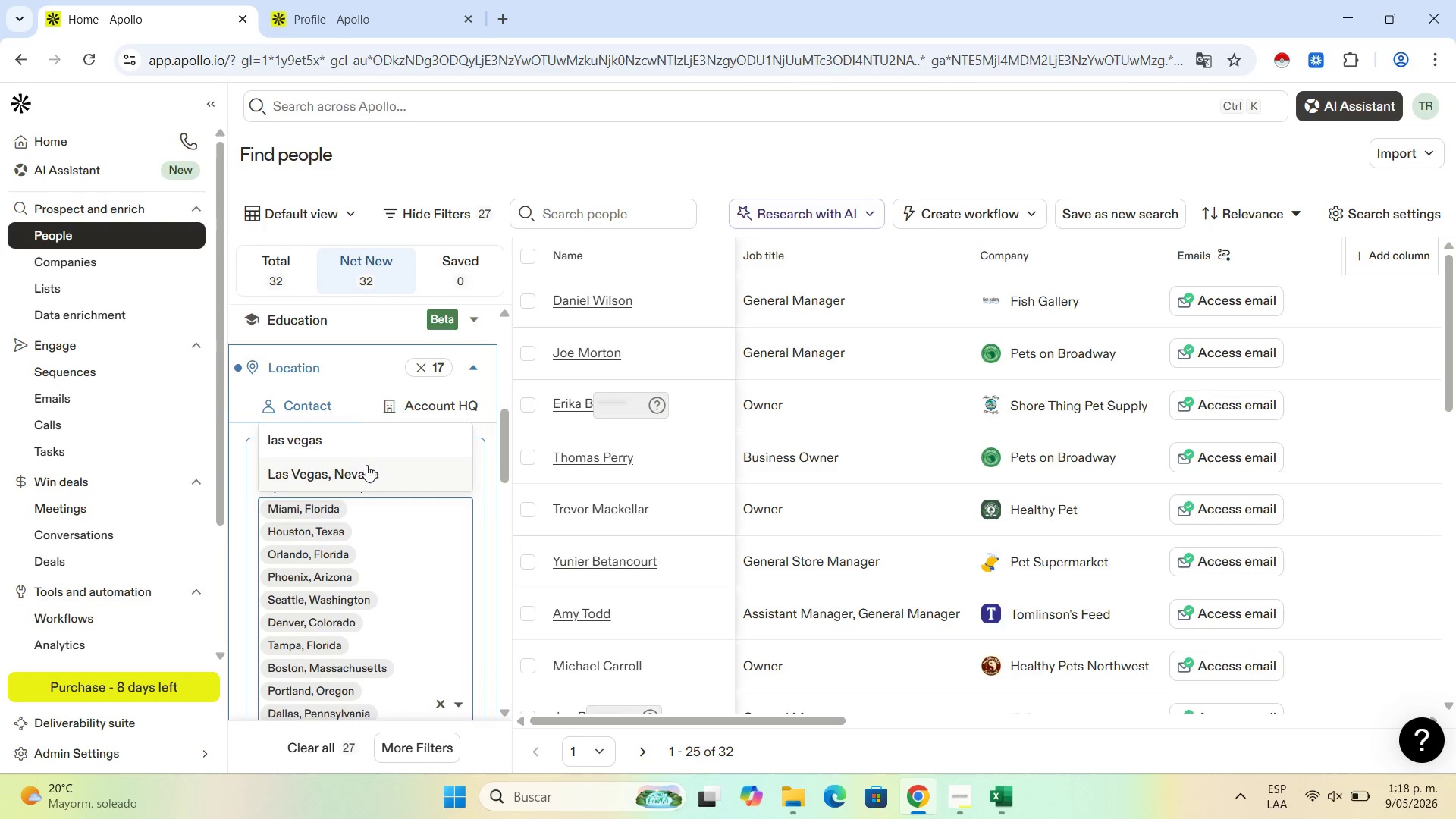 
left_click([362, 469])
 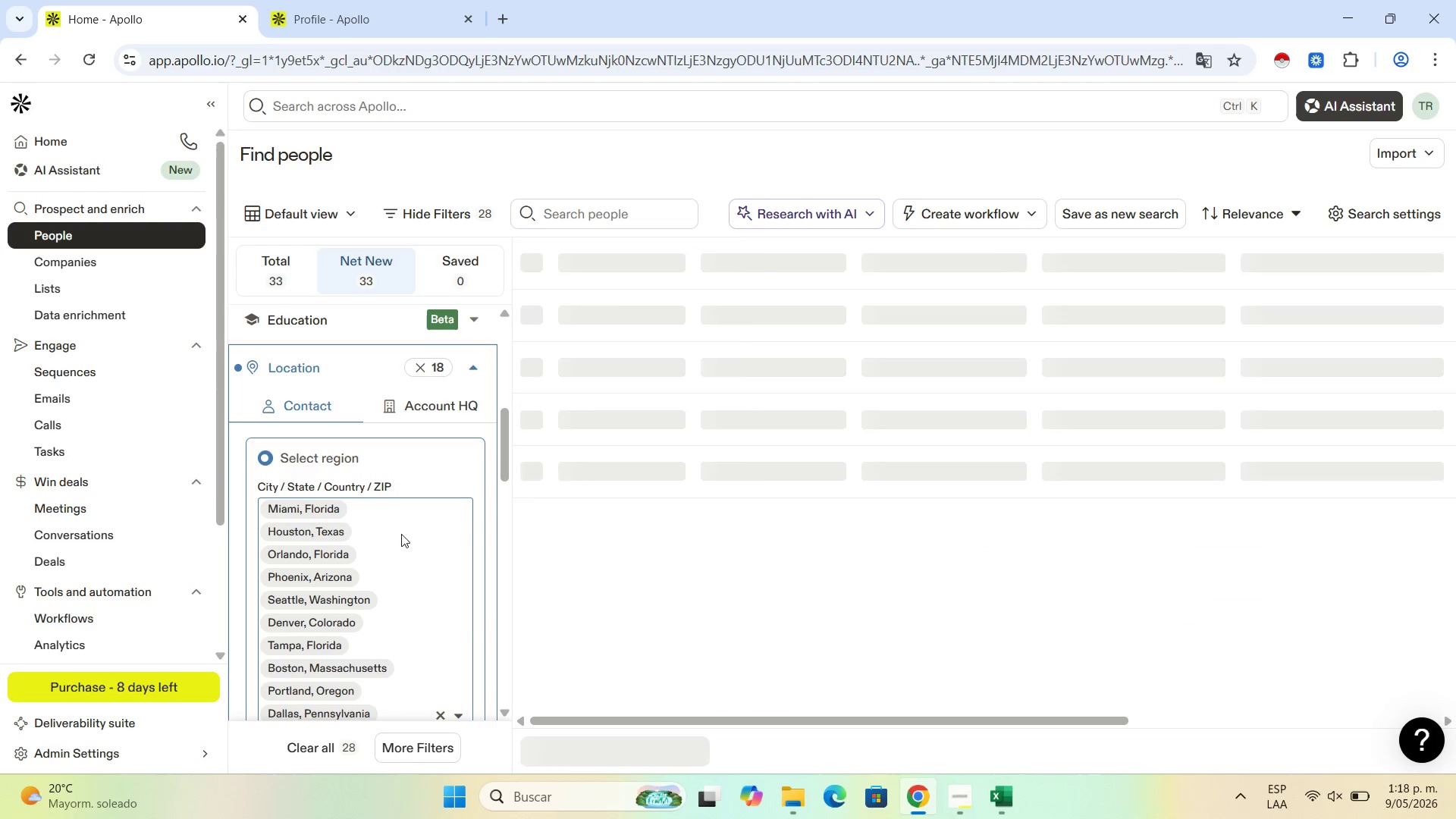 
scroll: coordinate [399, 588], scroll_direction: down, amount: 5.0
 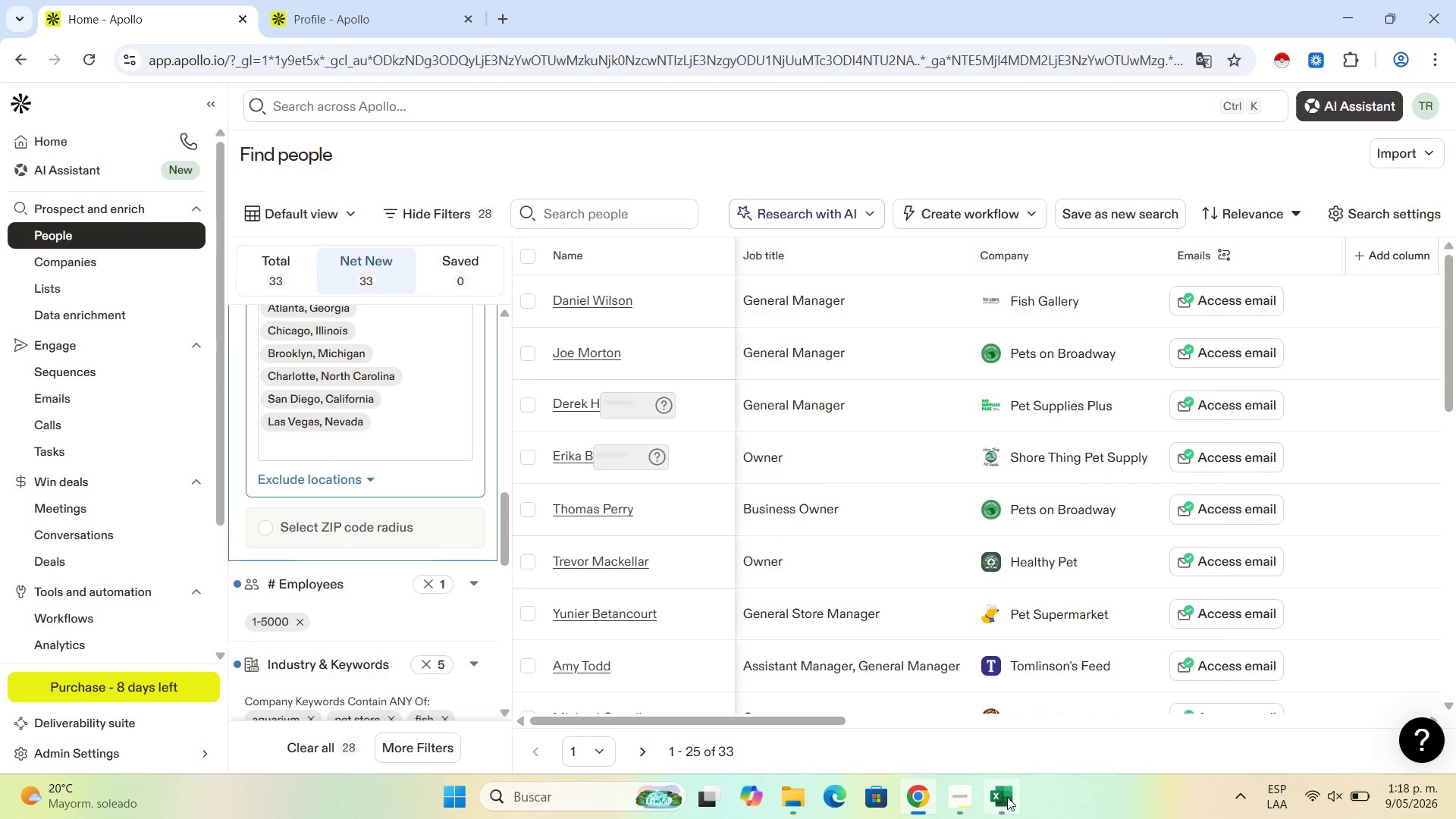 
left_click([1006, 800])
 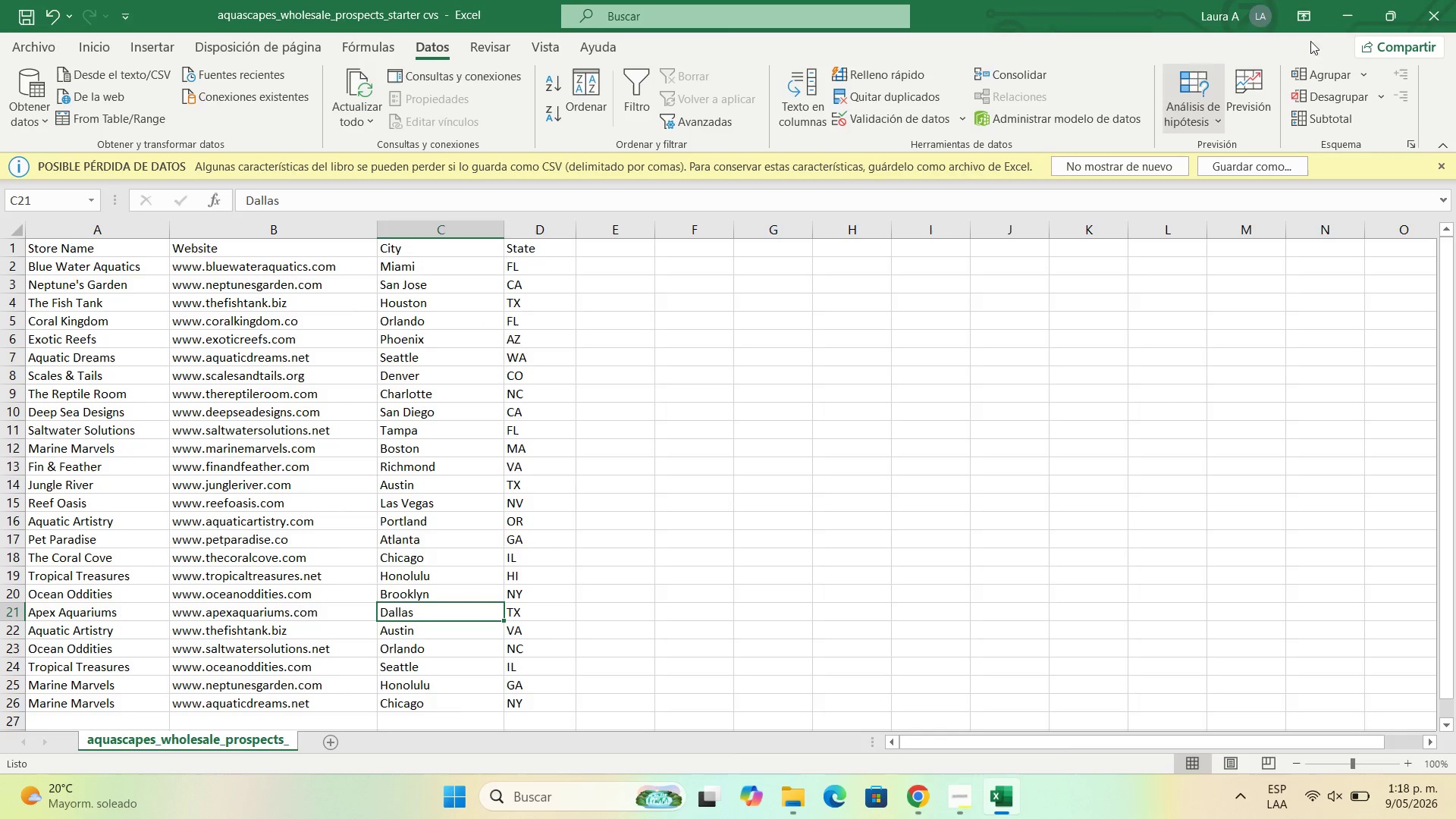 
left_click([1349, 0])
 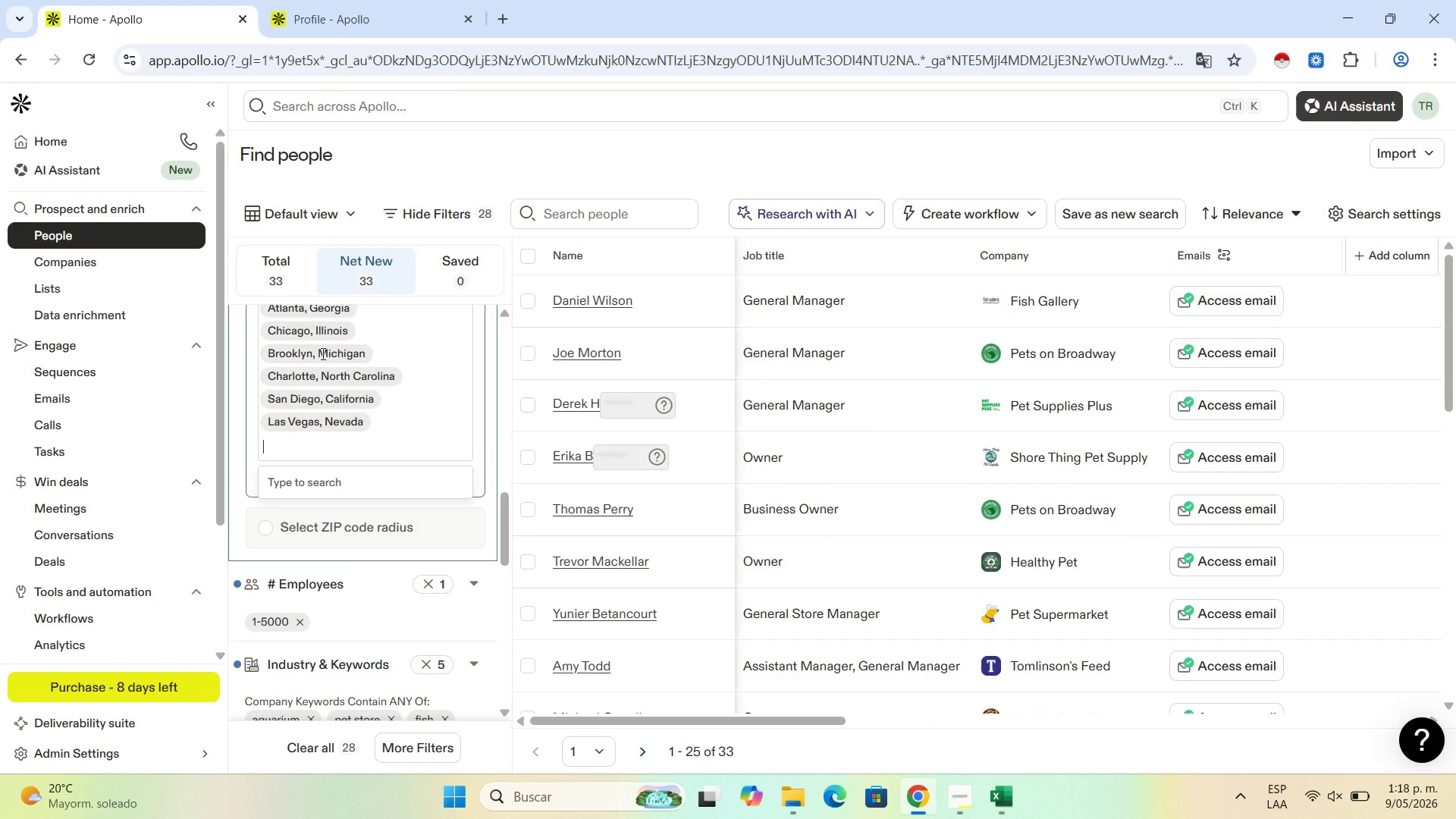 
scroll: coordinate [322, 353], scroll_direction: up, amount: 3.0
 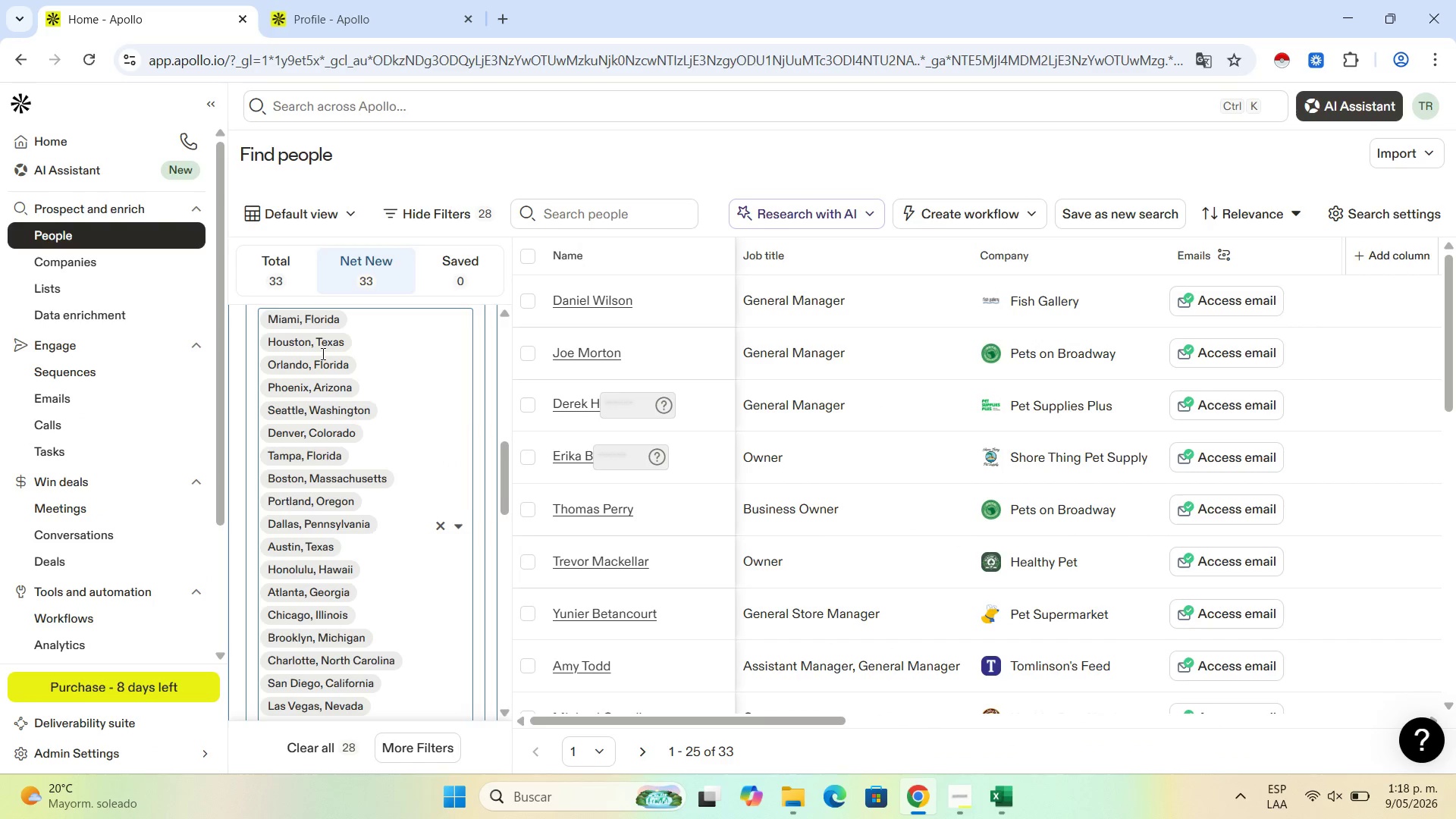 
scroll: coordinate [322, 353], scroll_direction: down, amount: 1.0
 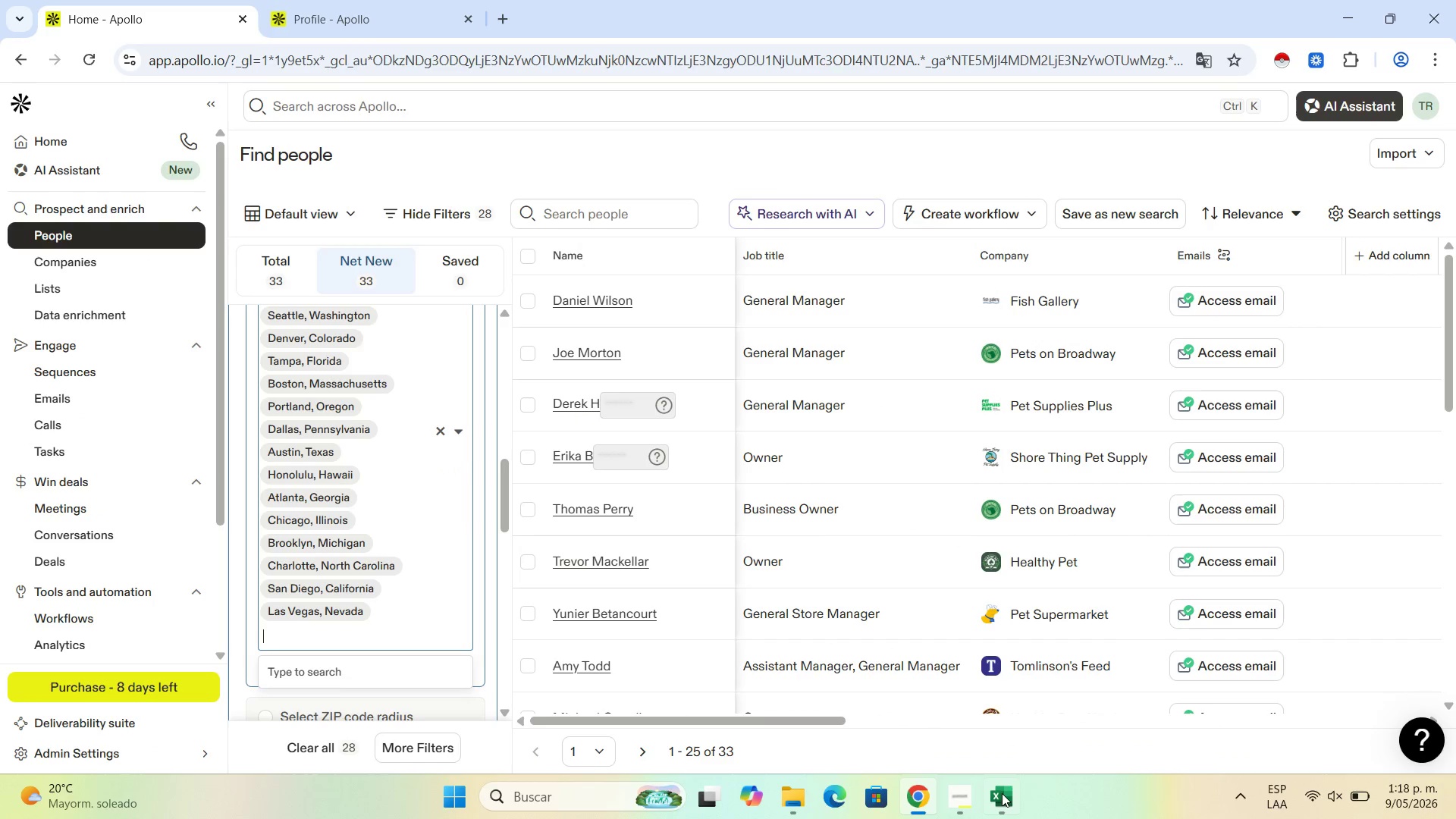 
left_click([1002, 793])
 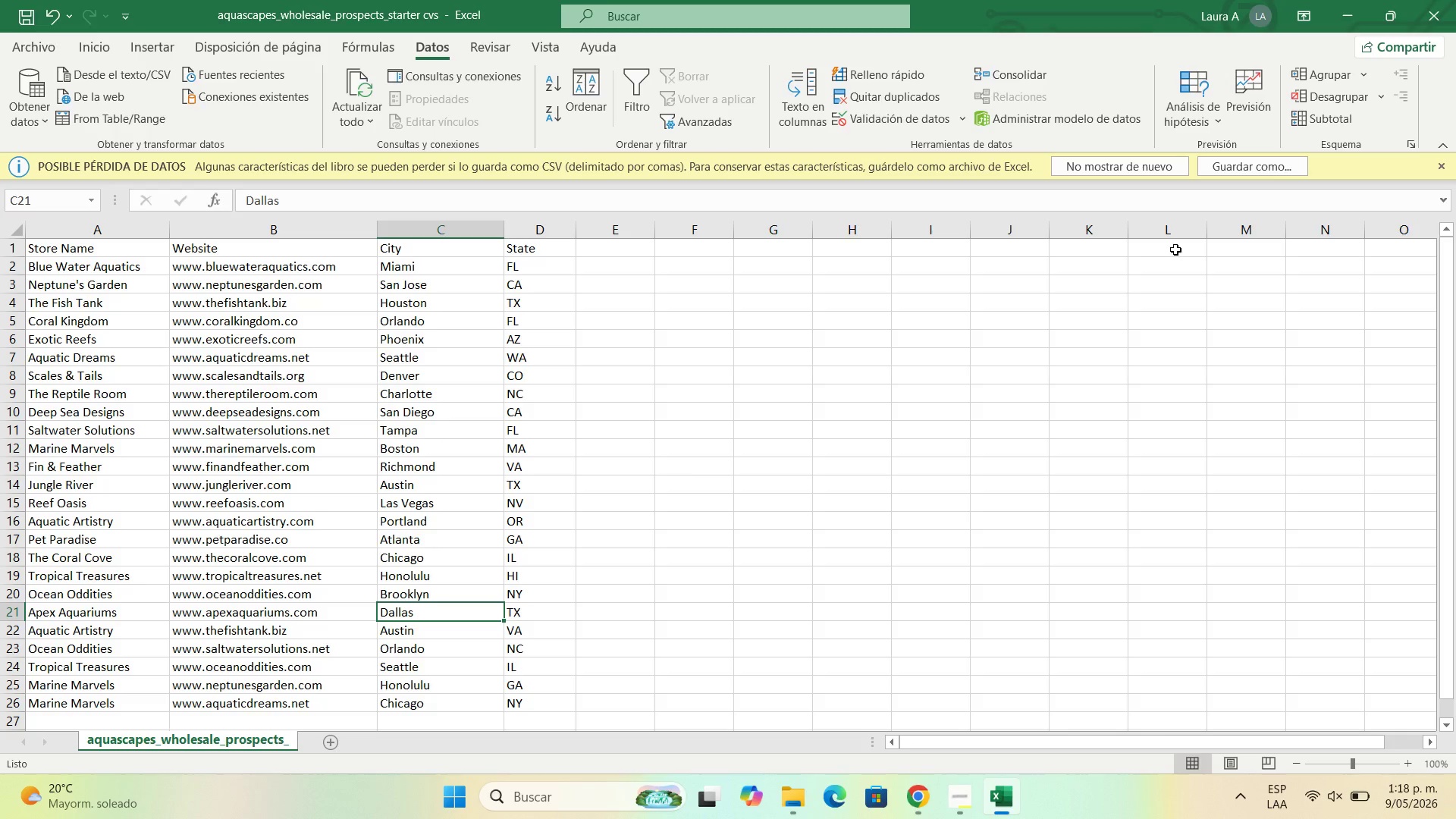 
left_click([1358, 0])
 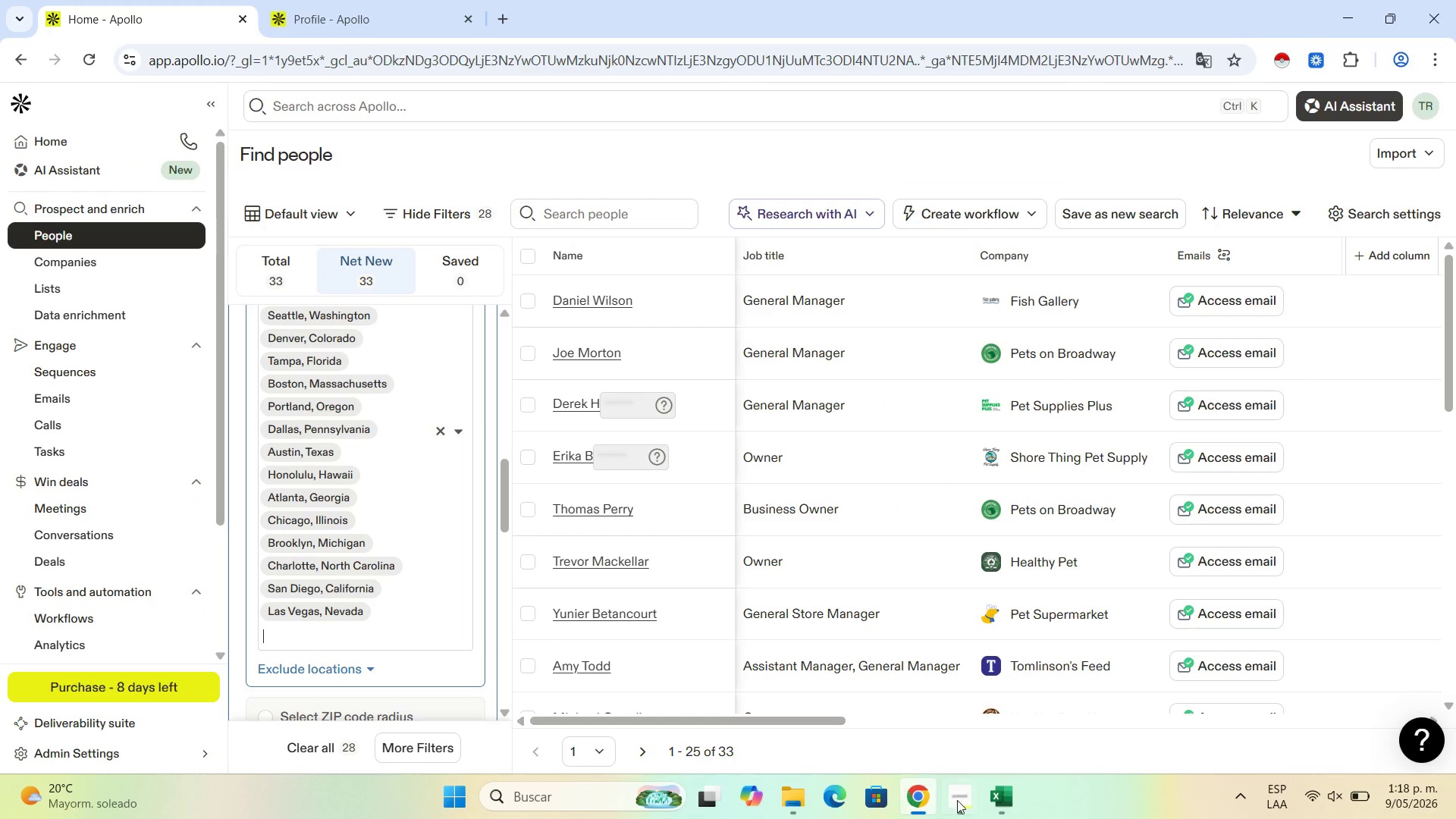 
left_click([1005, 799])
 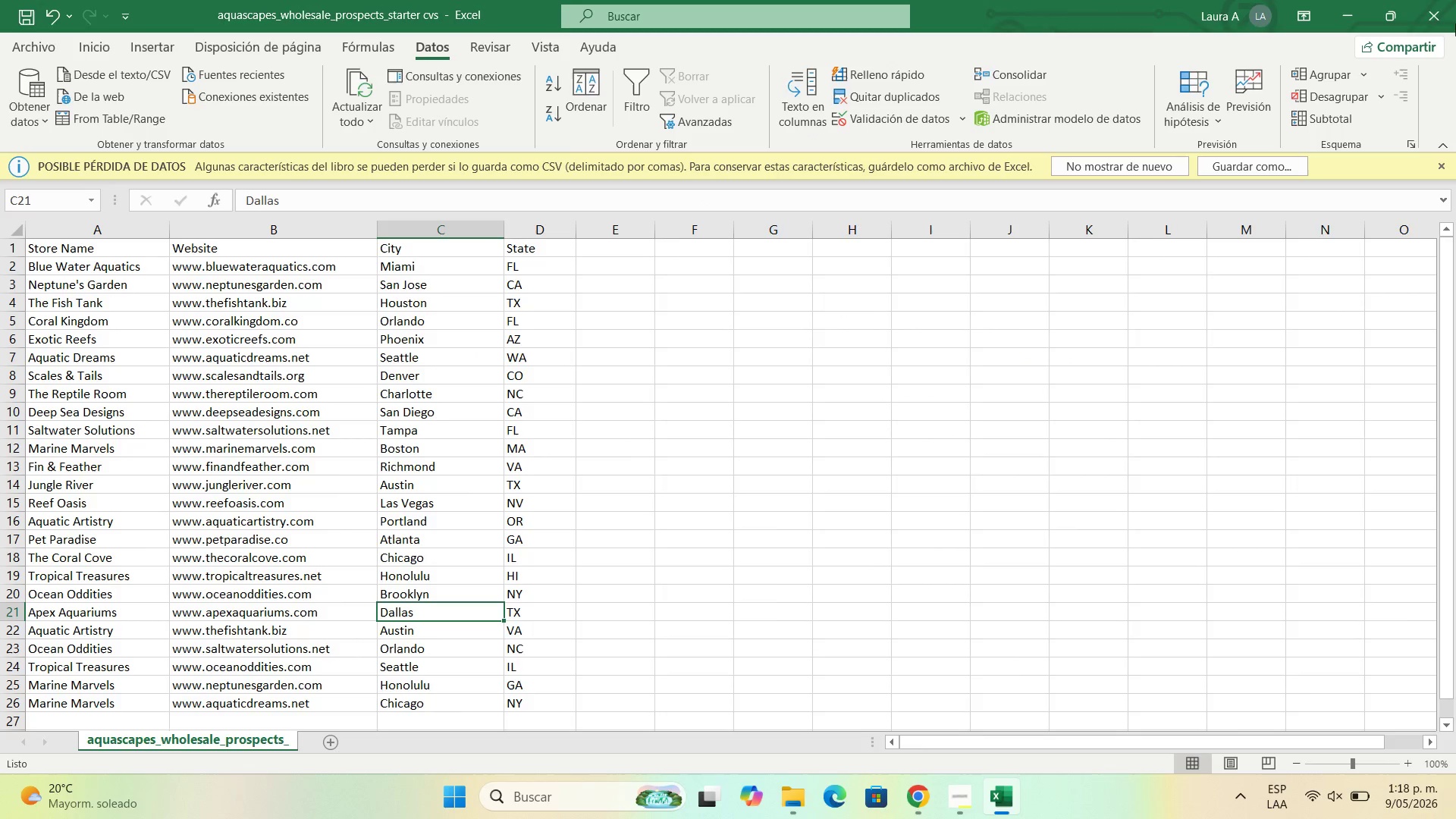 
left_click([1345, 9])
 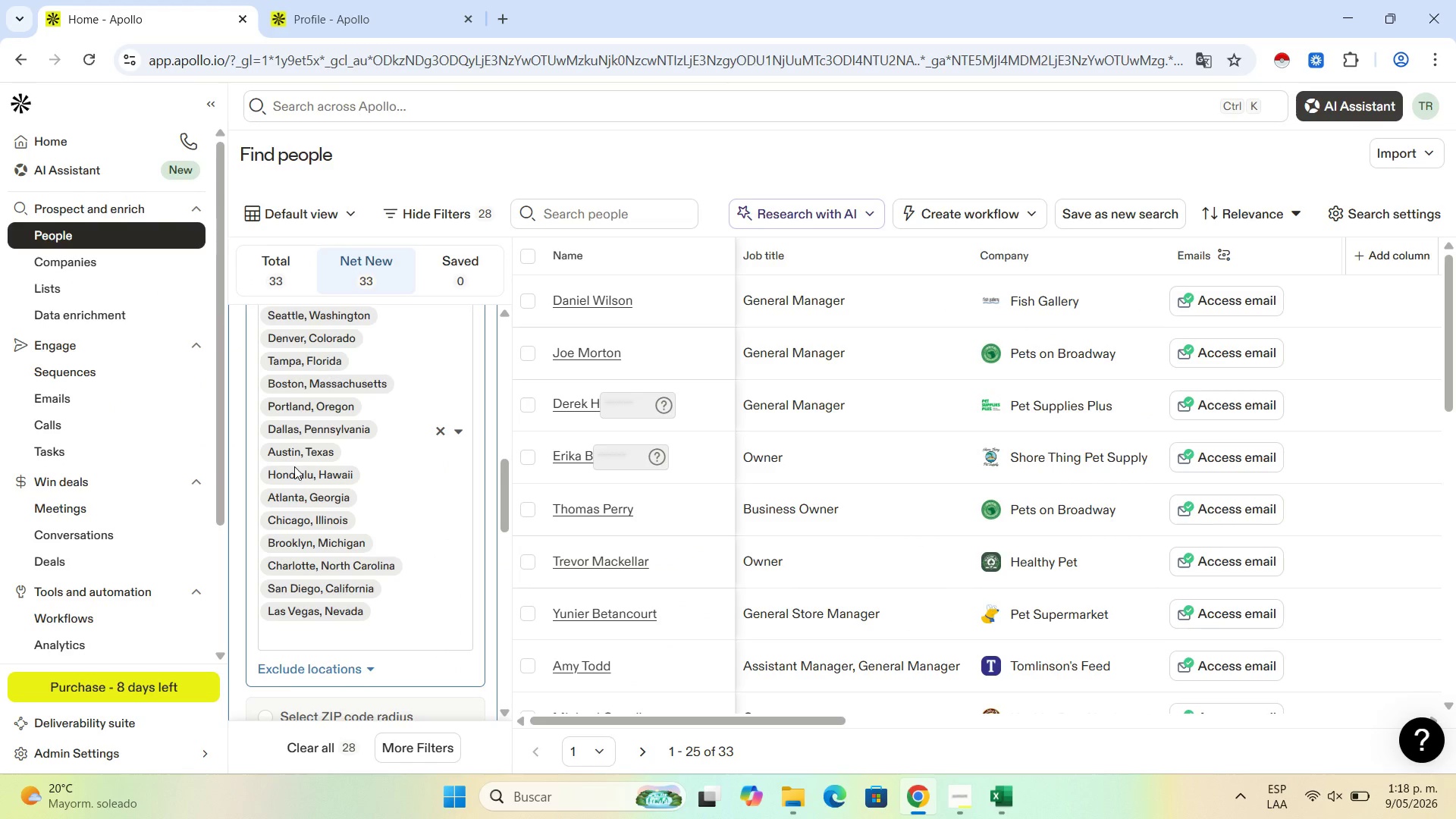 
scroll: coordinate [292, 467], scroll_direction: up, amount: 2.0
 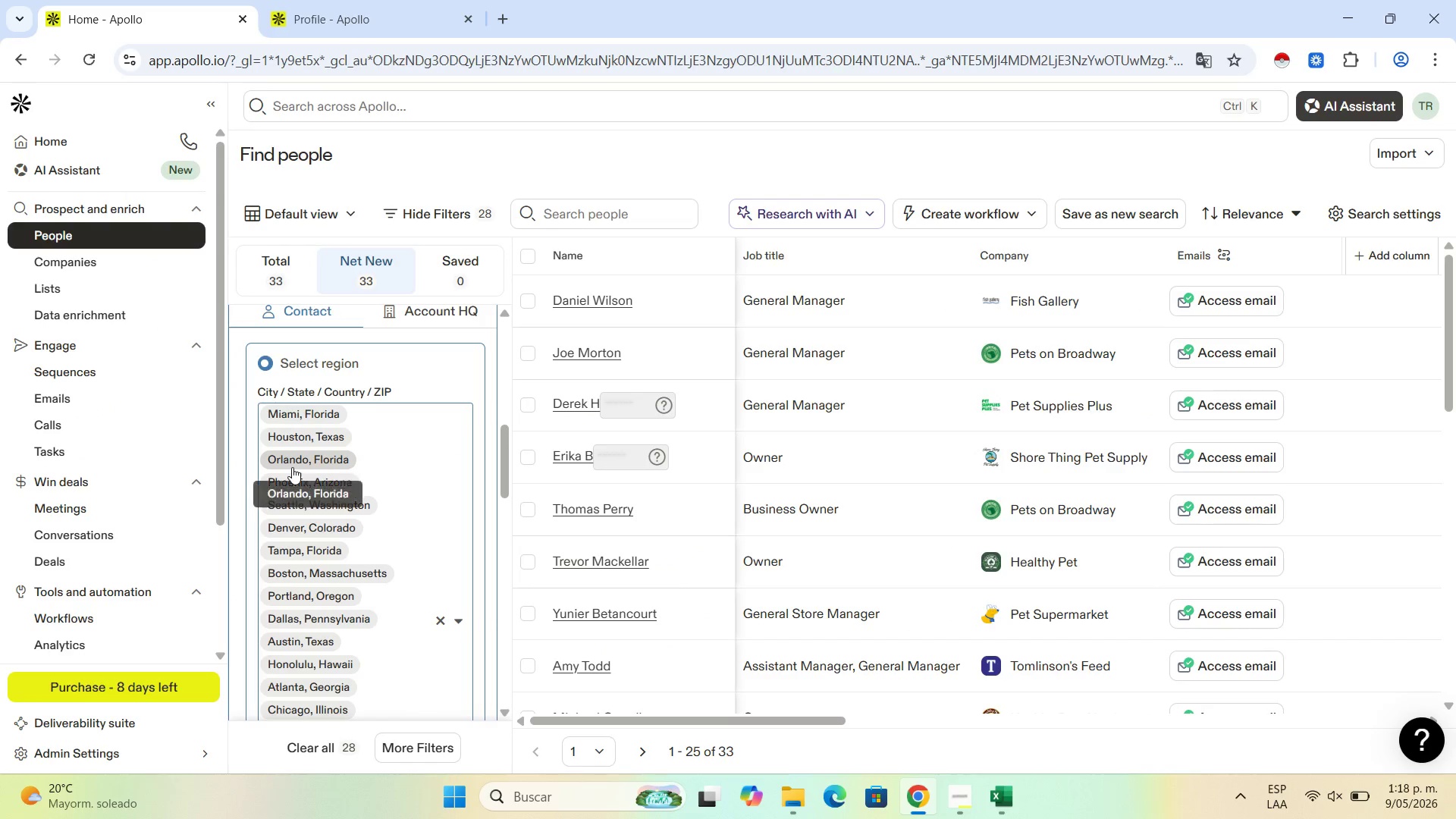 
scroll: coordinate [292, 467], scroll_direction: down, amount: 2.0
 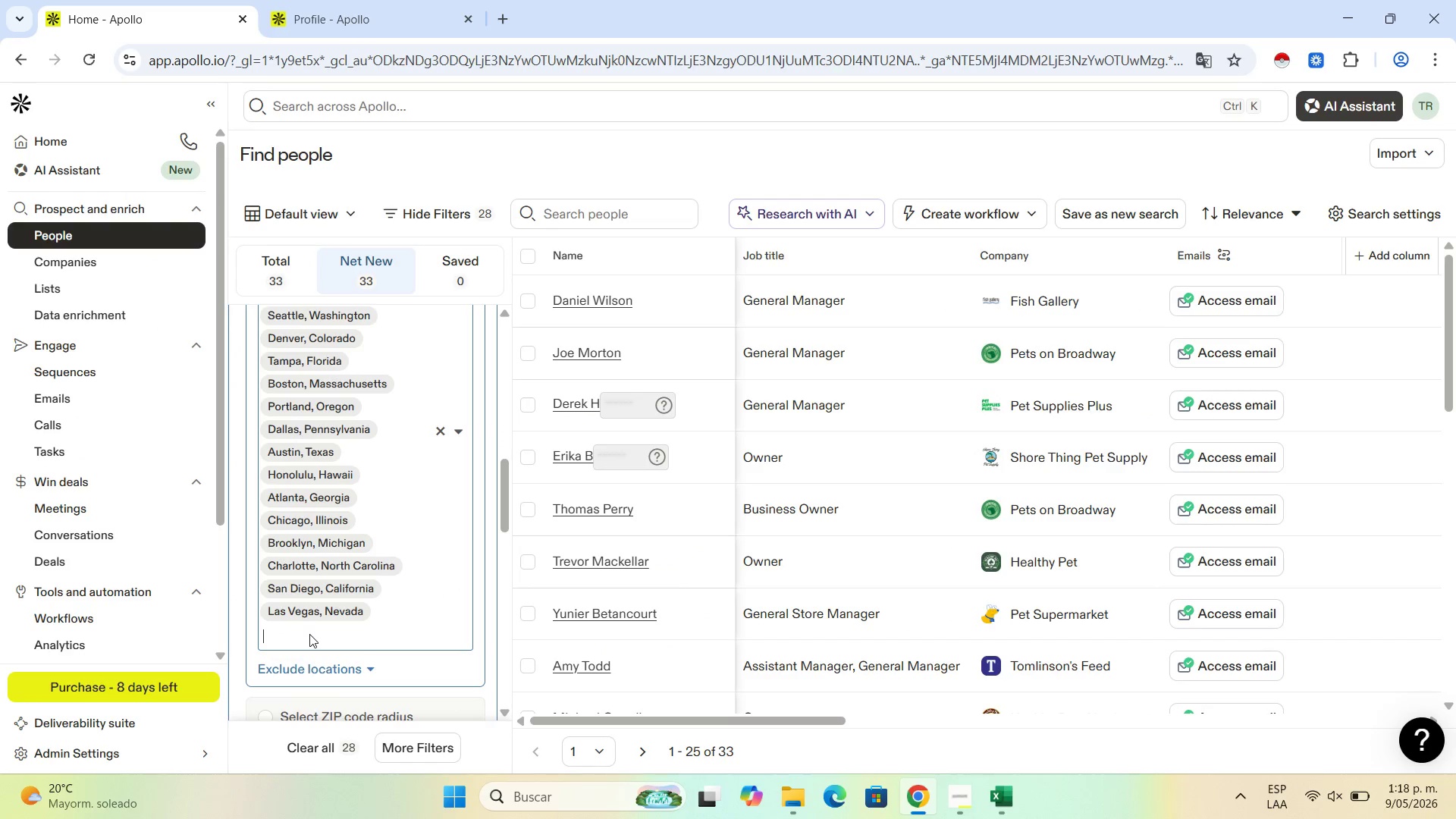 
left_click([309, 634])
 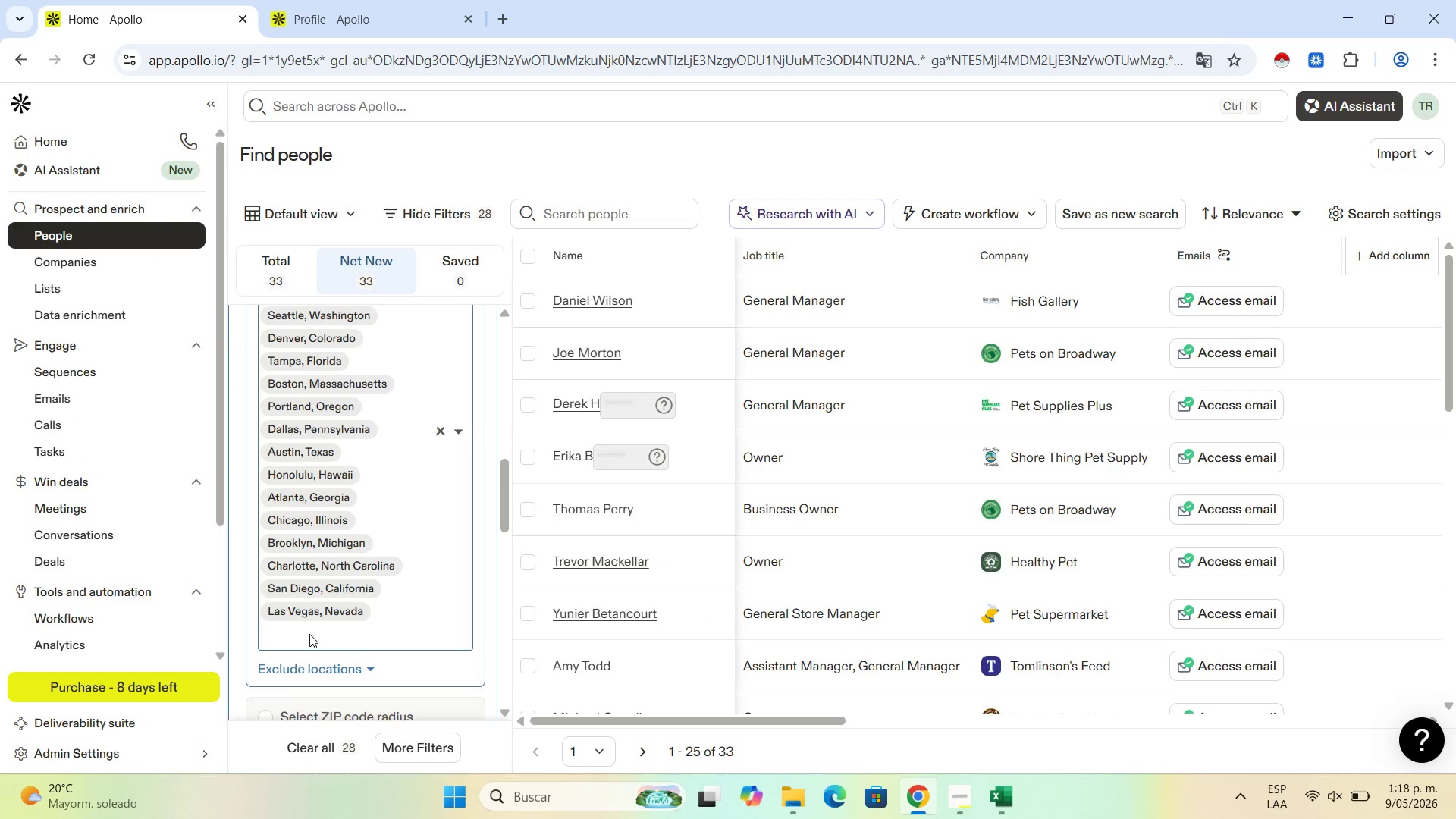 
type(richmont)
 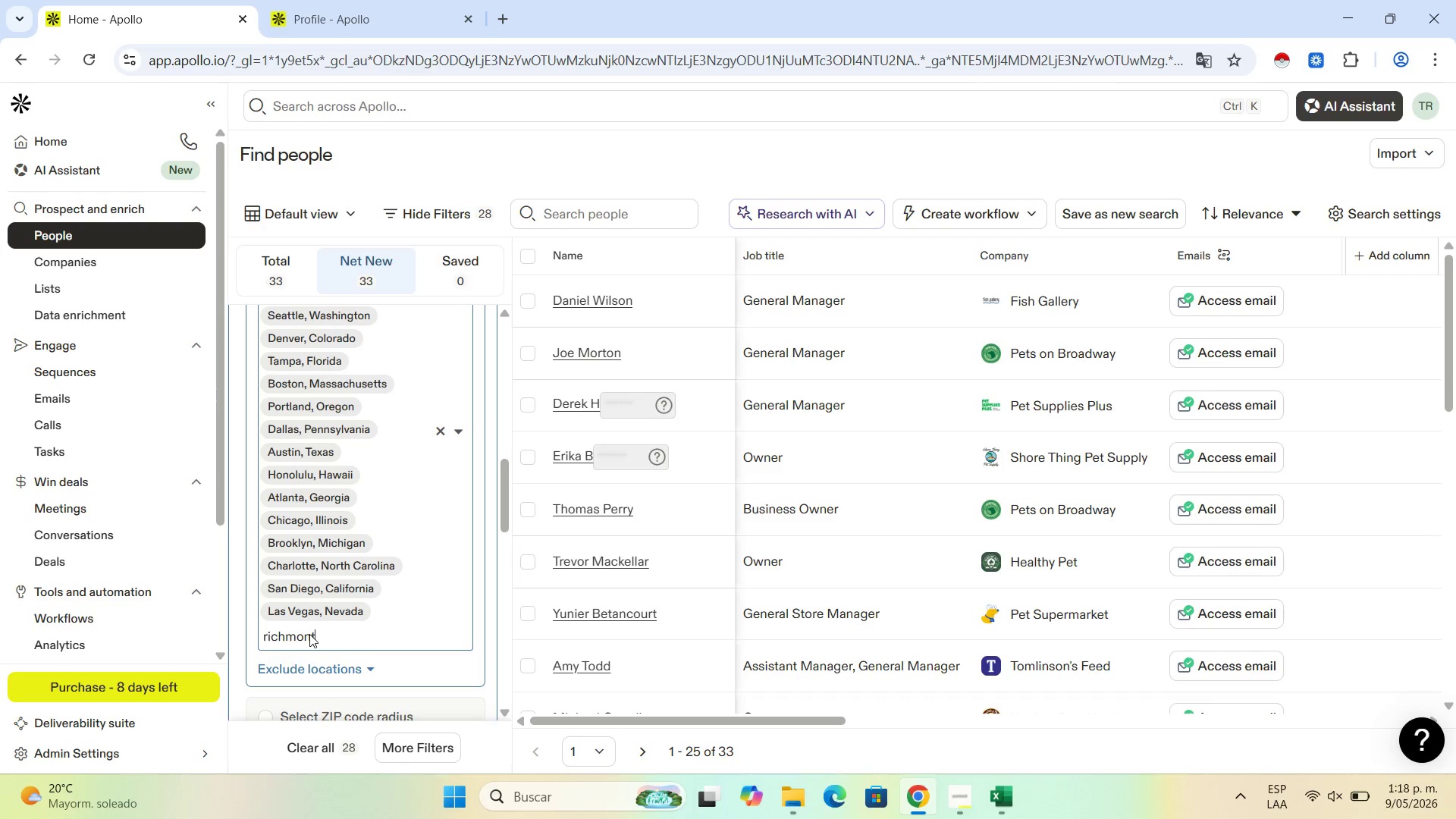 
left_click([309, 634])
 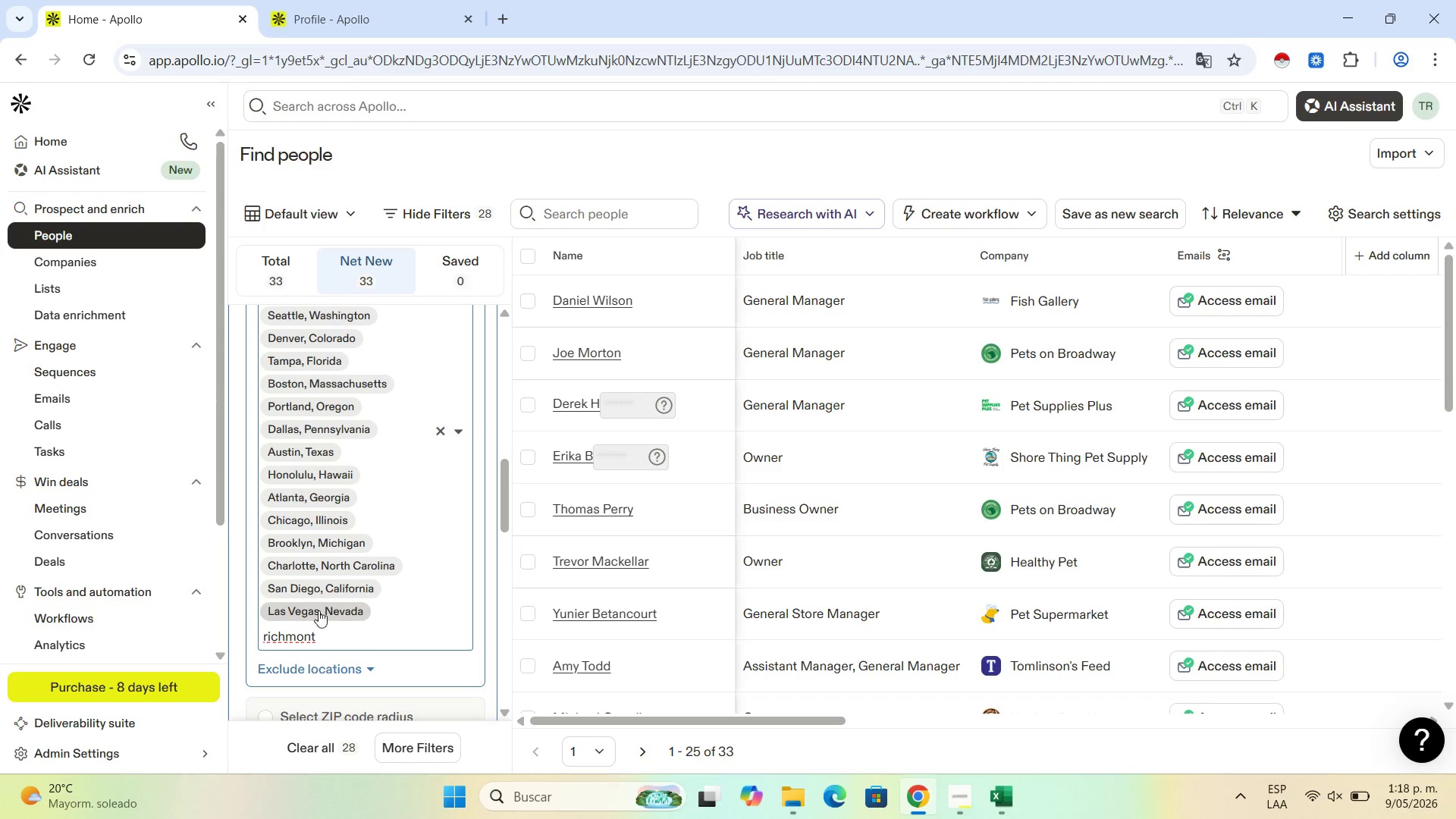 
scroll: coordinate [326, 598], scroll_direction: up, amount: 3.0
 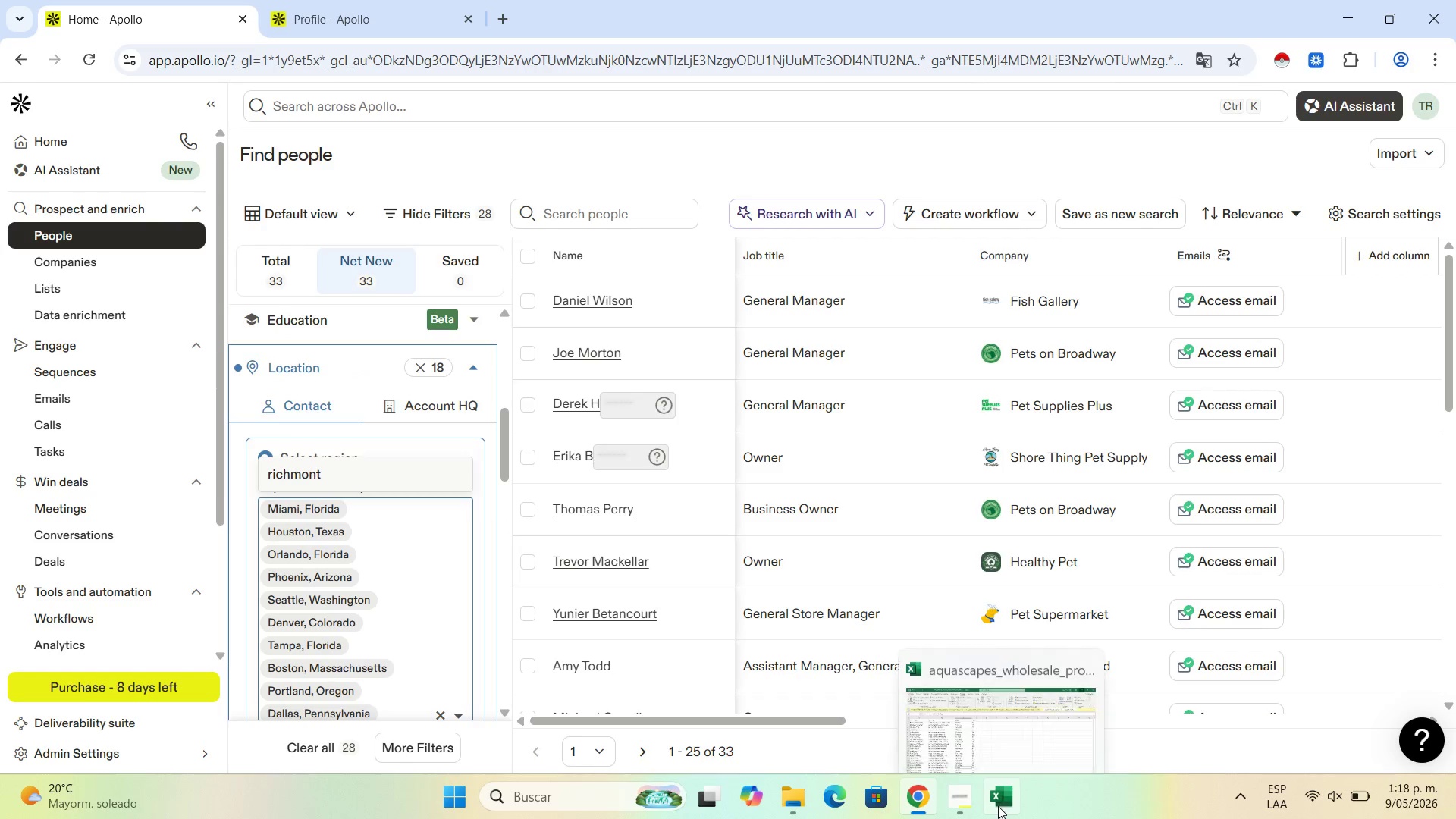 
left_click([998, 806])
 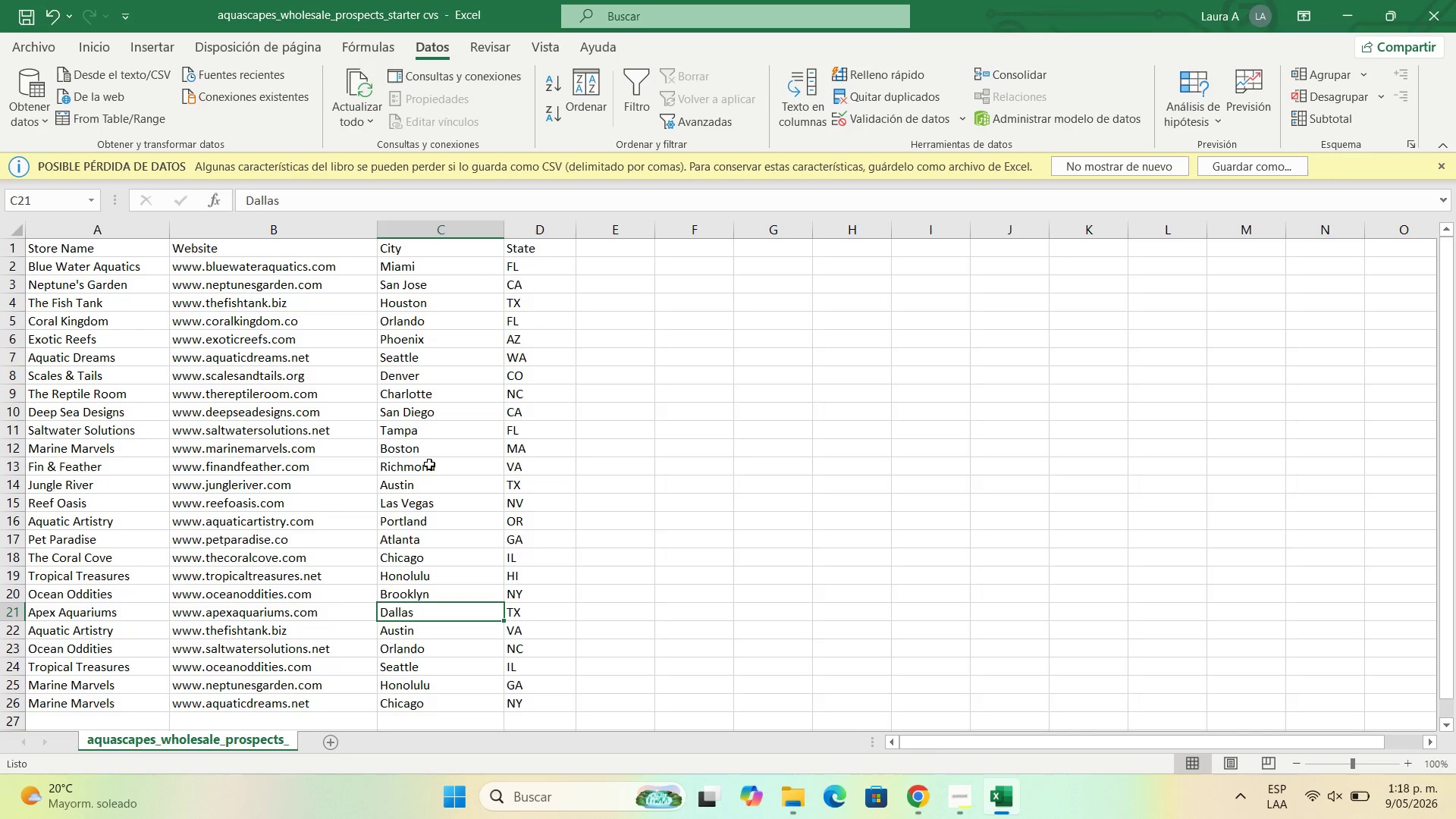 
left_click([441, 464])
 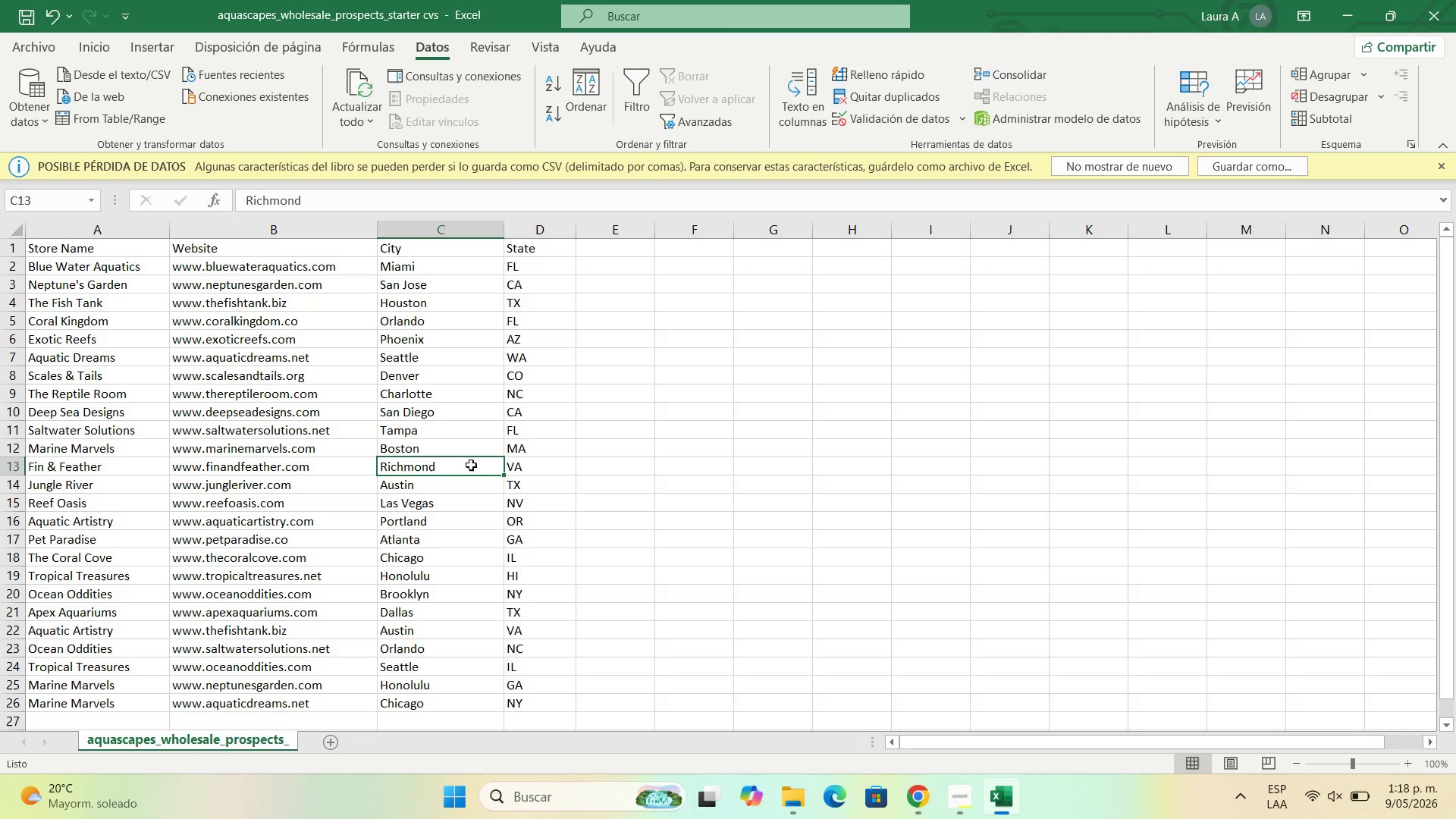 
key(Control+C)
 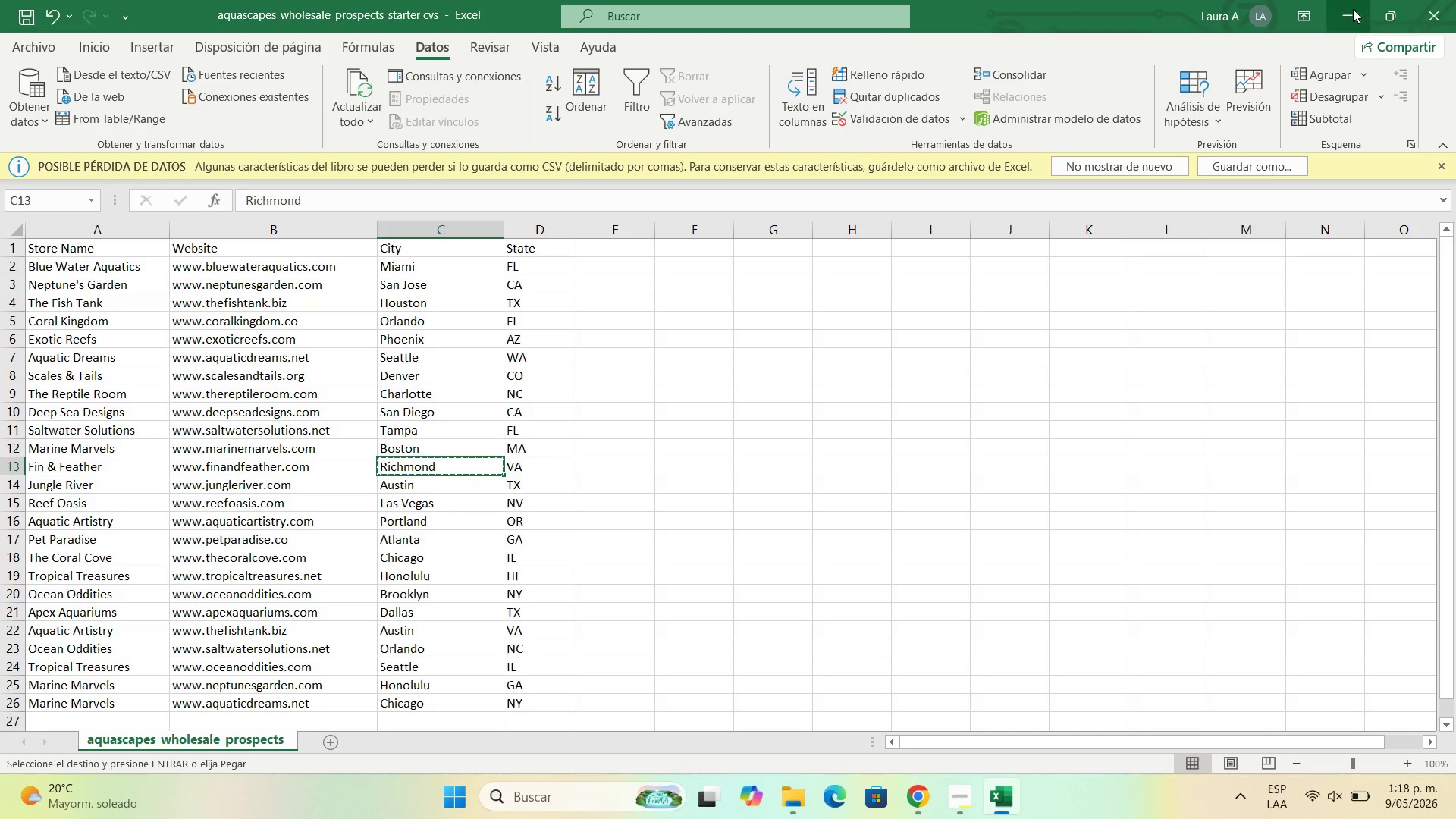 
left_click([1346, 9])
 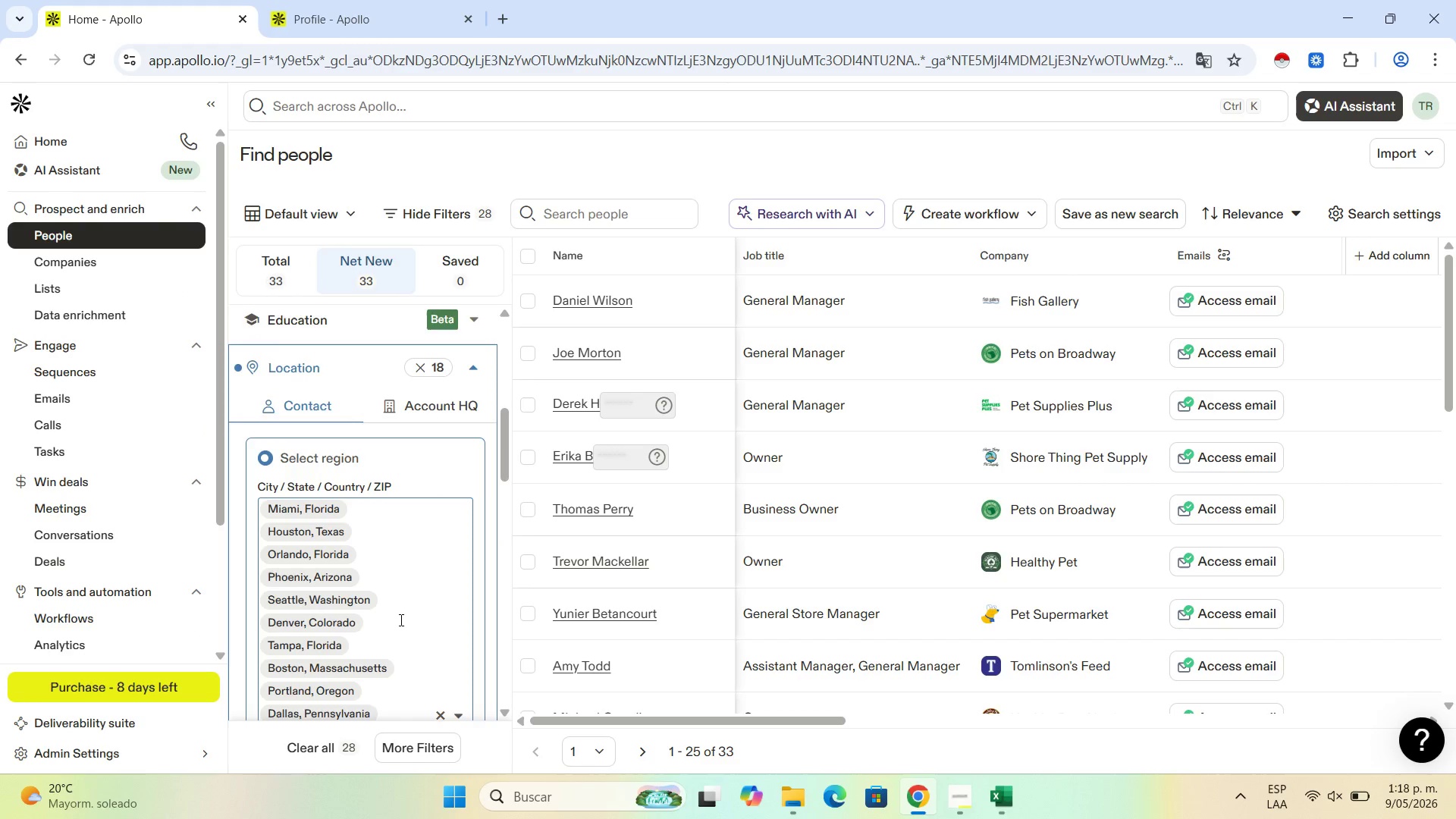 
scroll: coordinate [400, 620], scroll_direction: down, amount: 3.0
 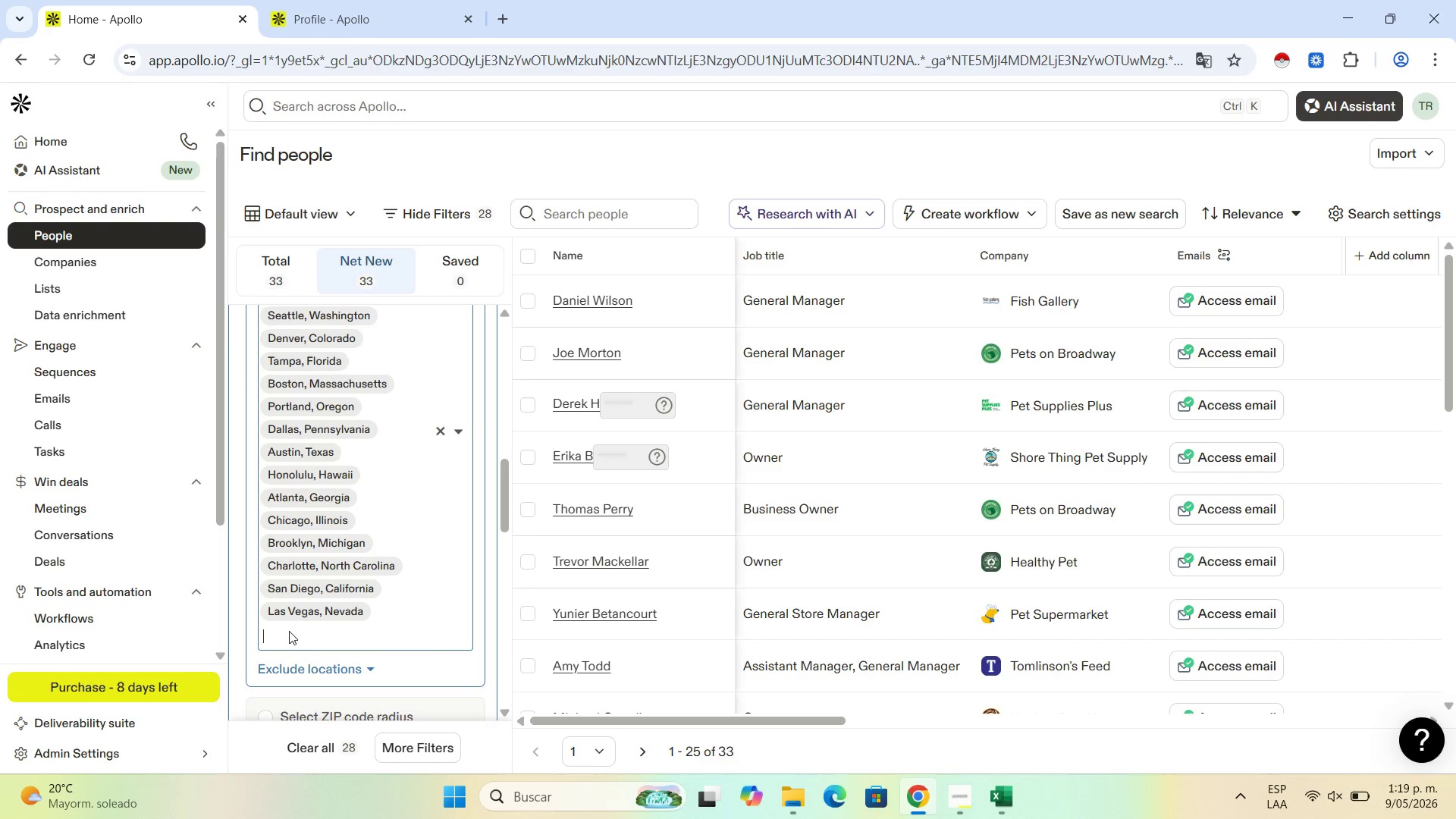 
left_click([286, 633])
 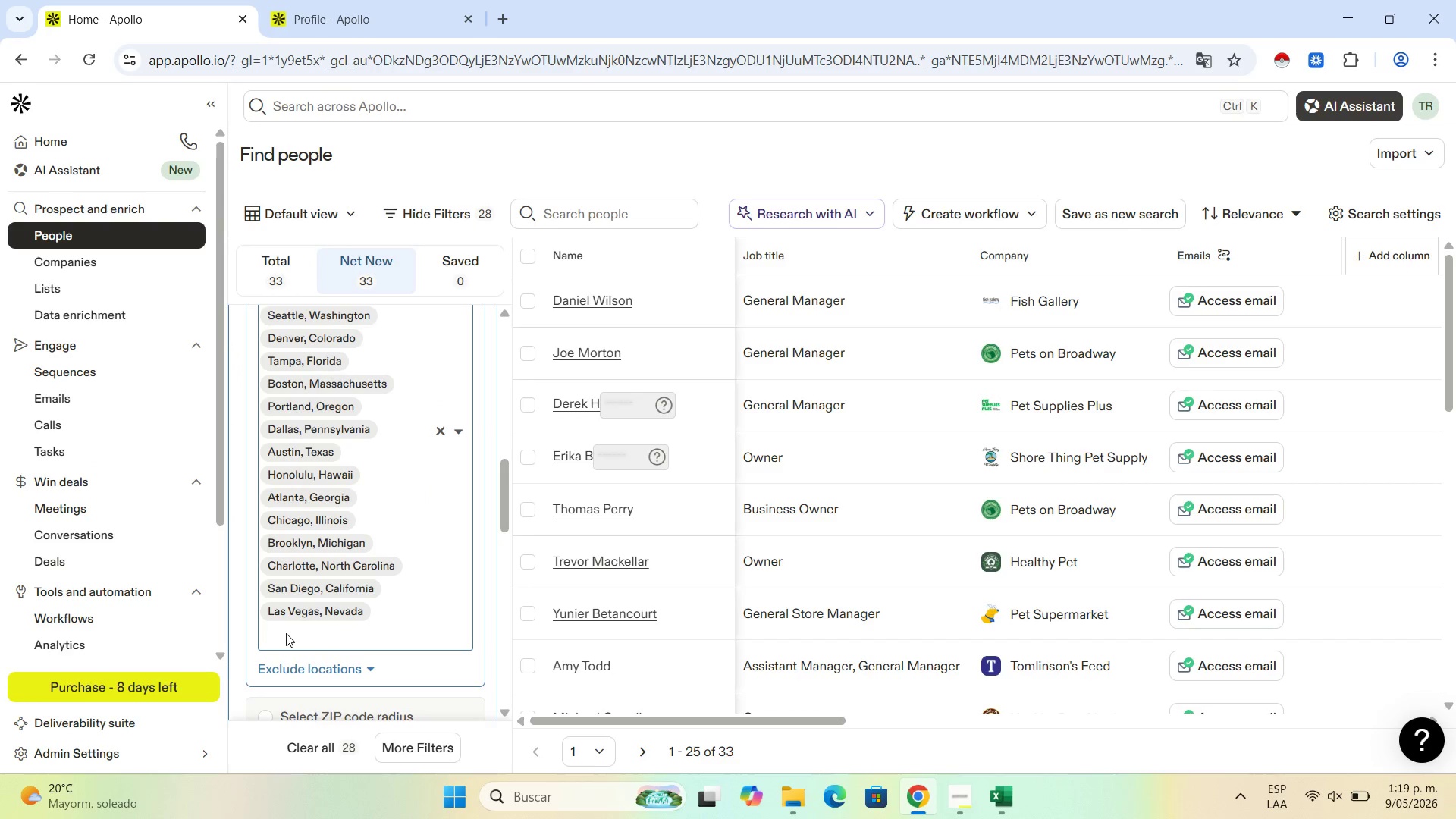 
key(Control+V)
 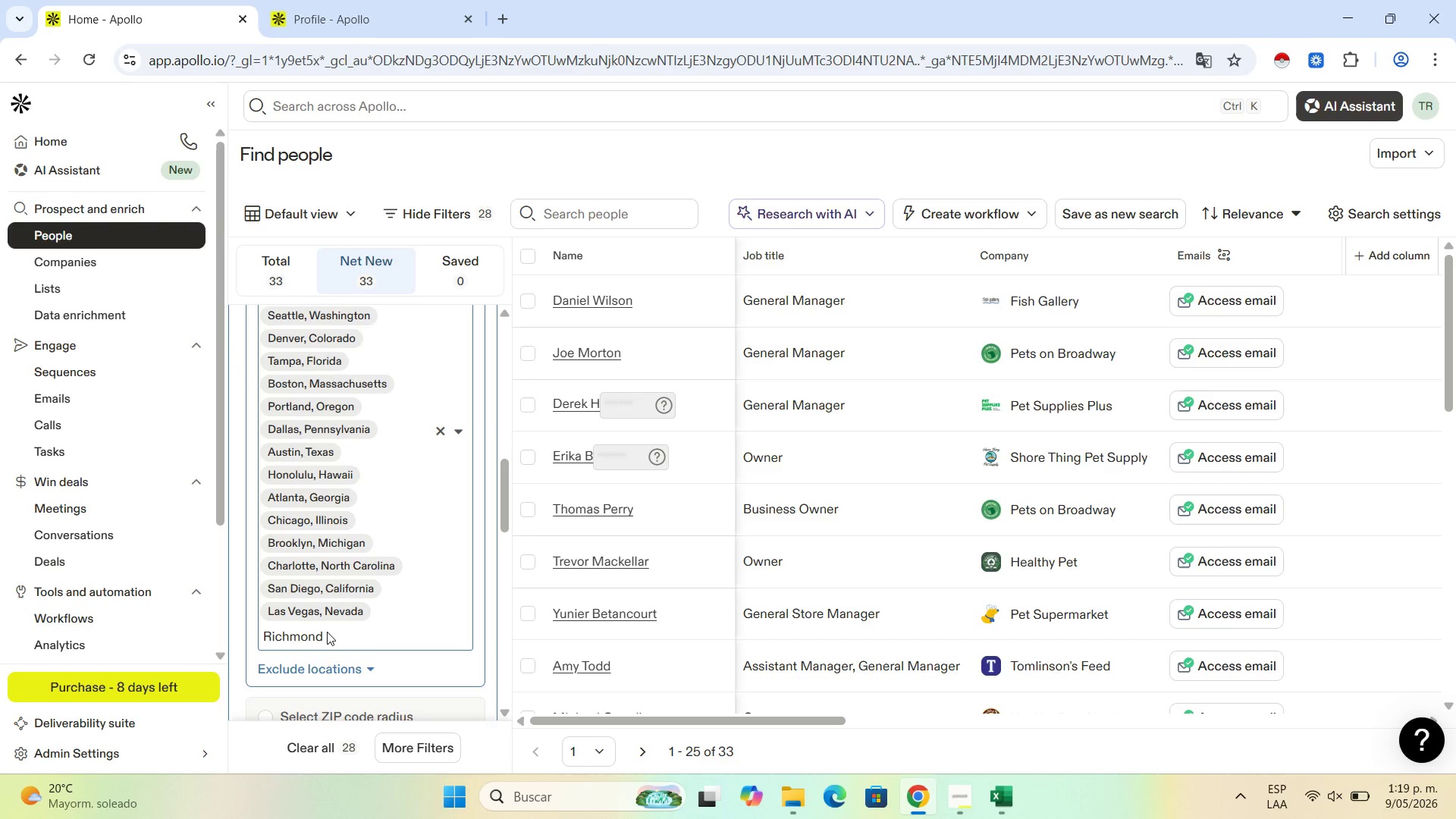 
left_click([327, 632])
 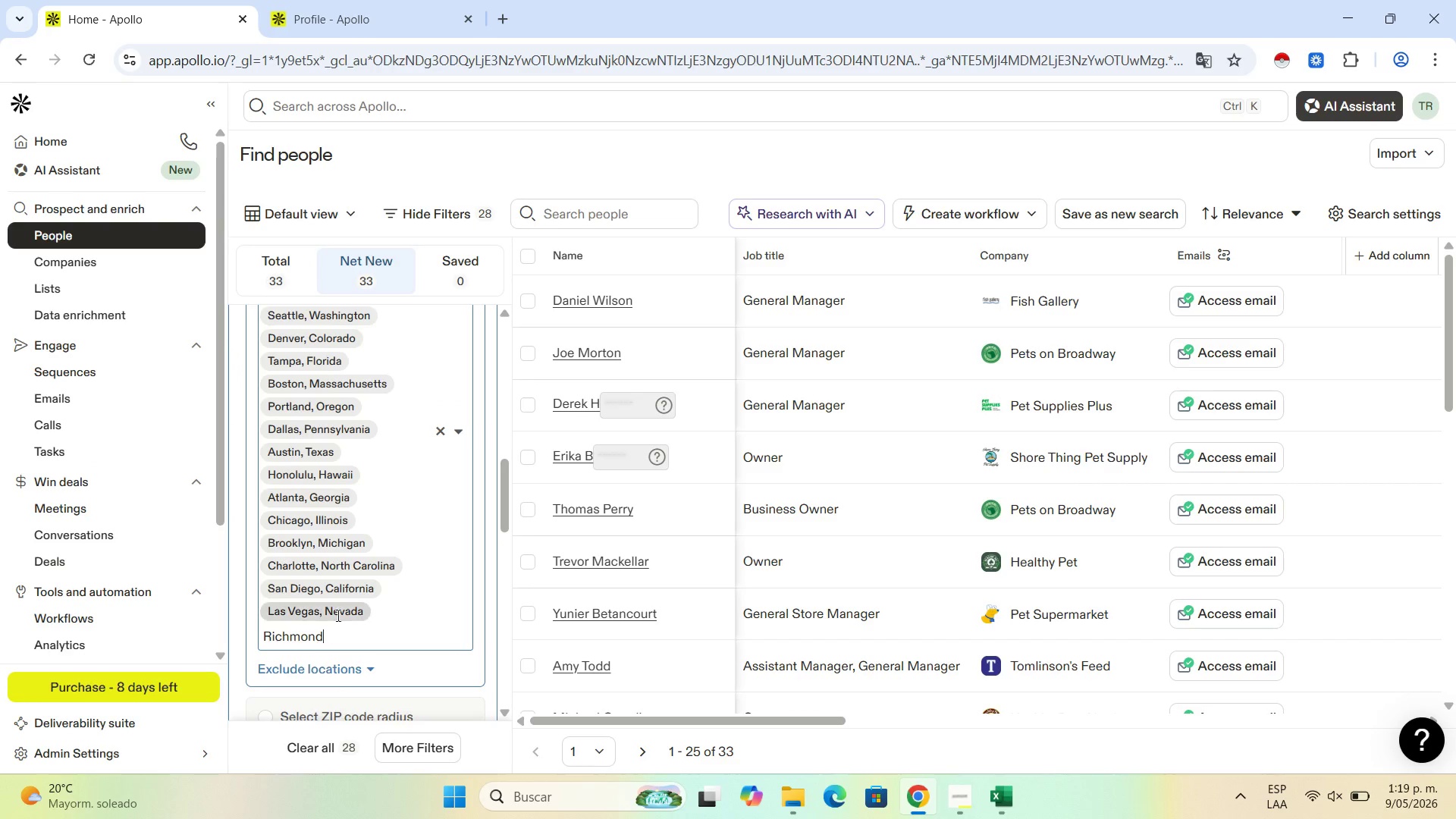 
scroll: coordinate [396, 473], scroll_direction: up, amount: 3.0
 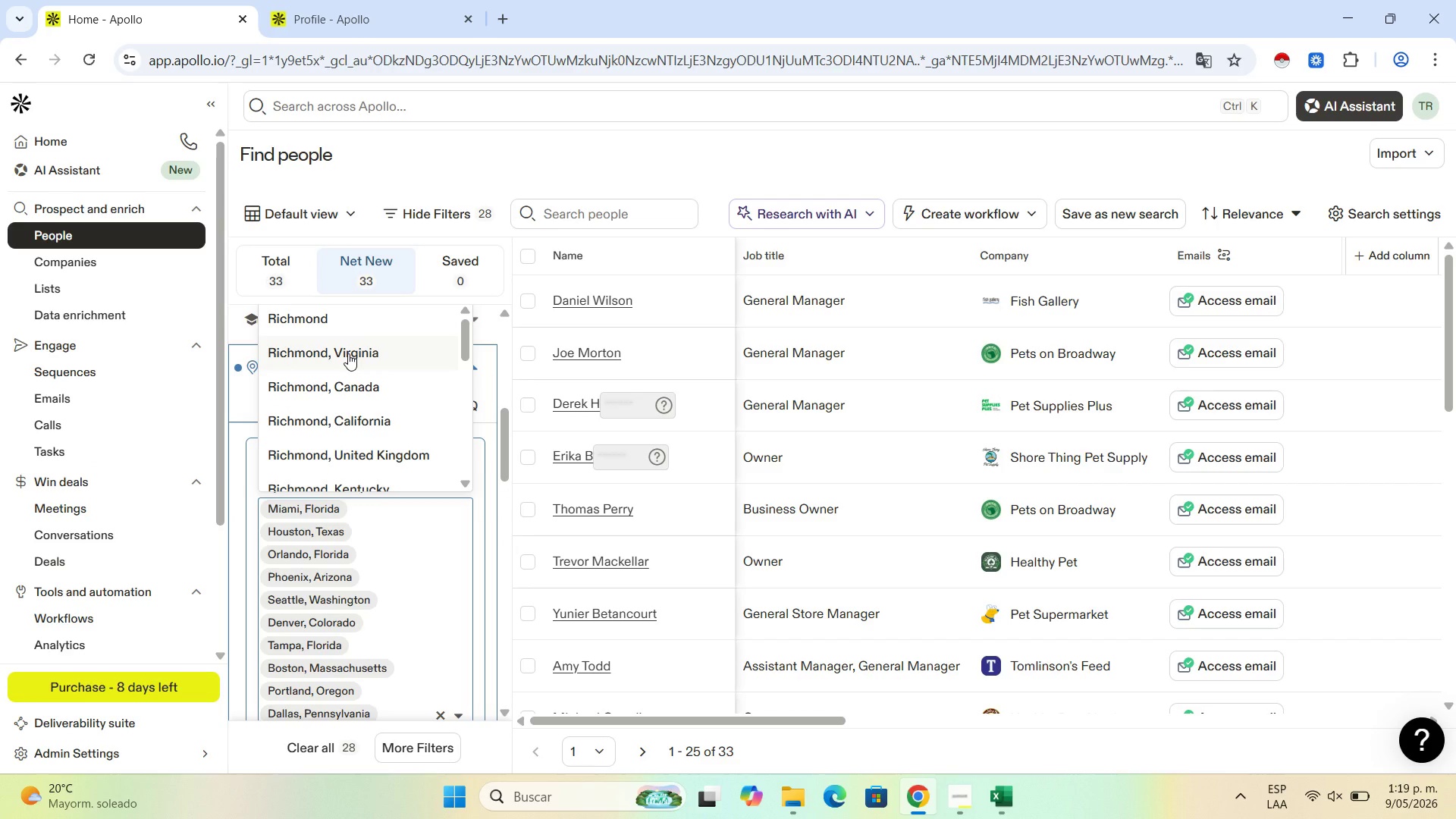 
left_click([348, 353])
 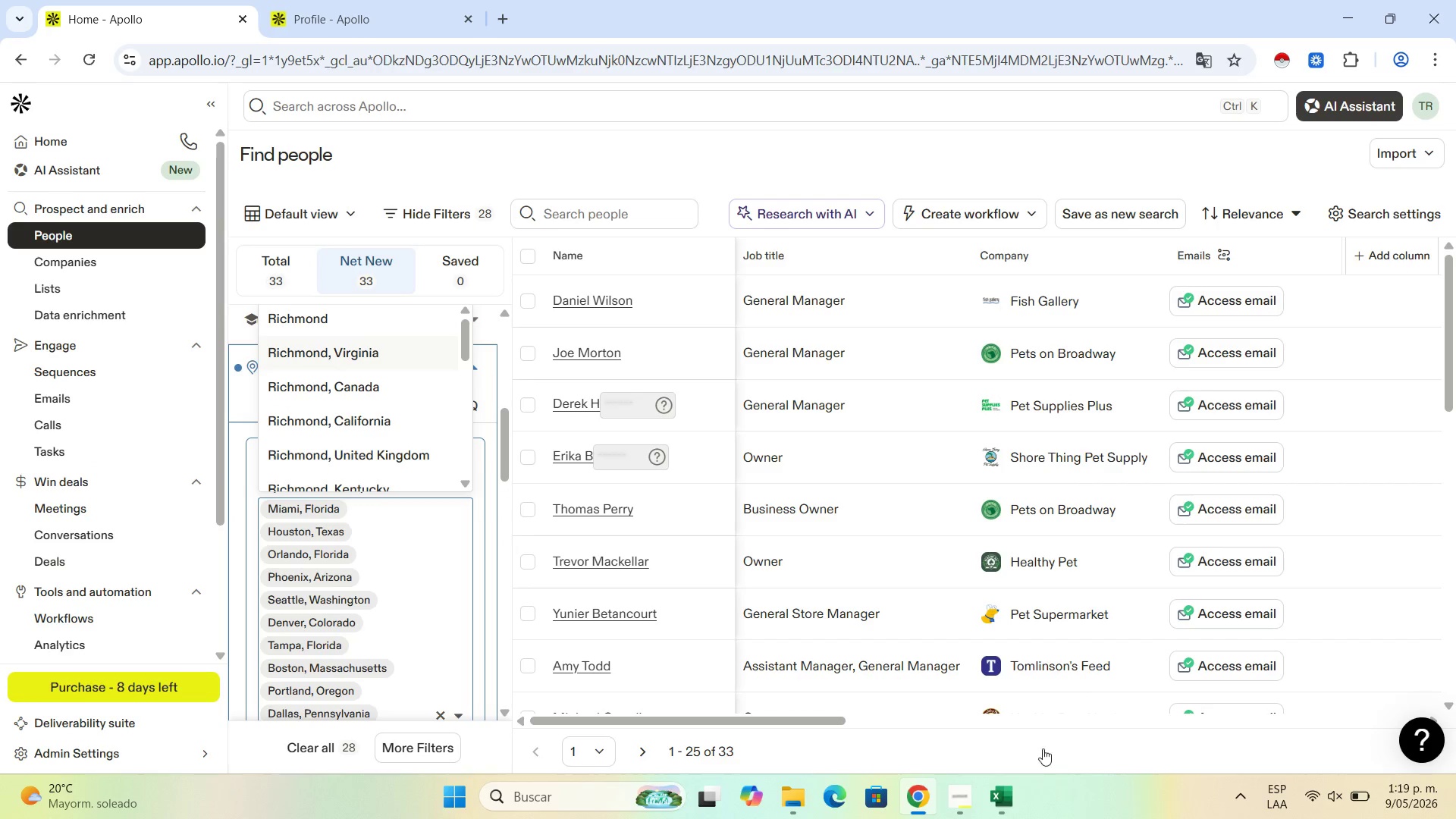 
left_click([1002, 792])
 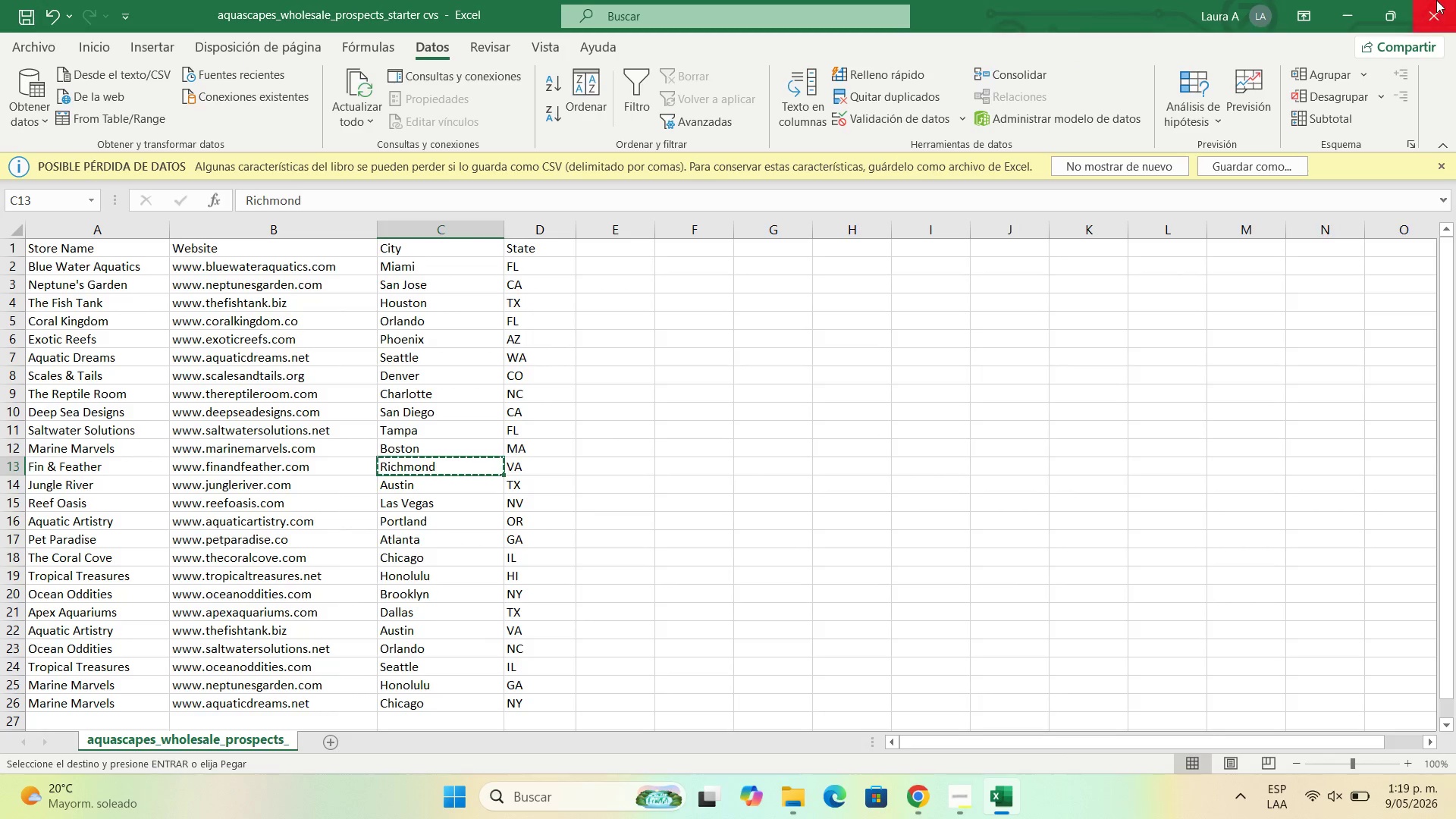 
left_click([1343, 0])
 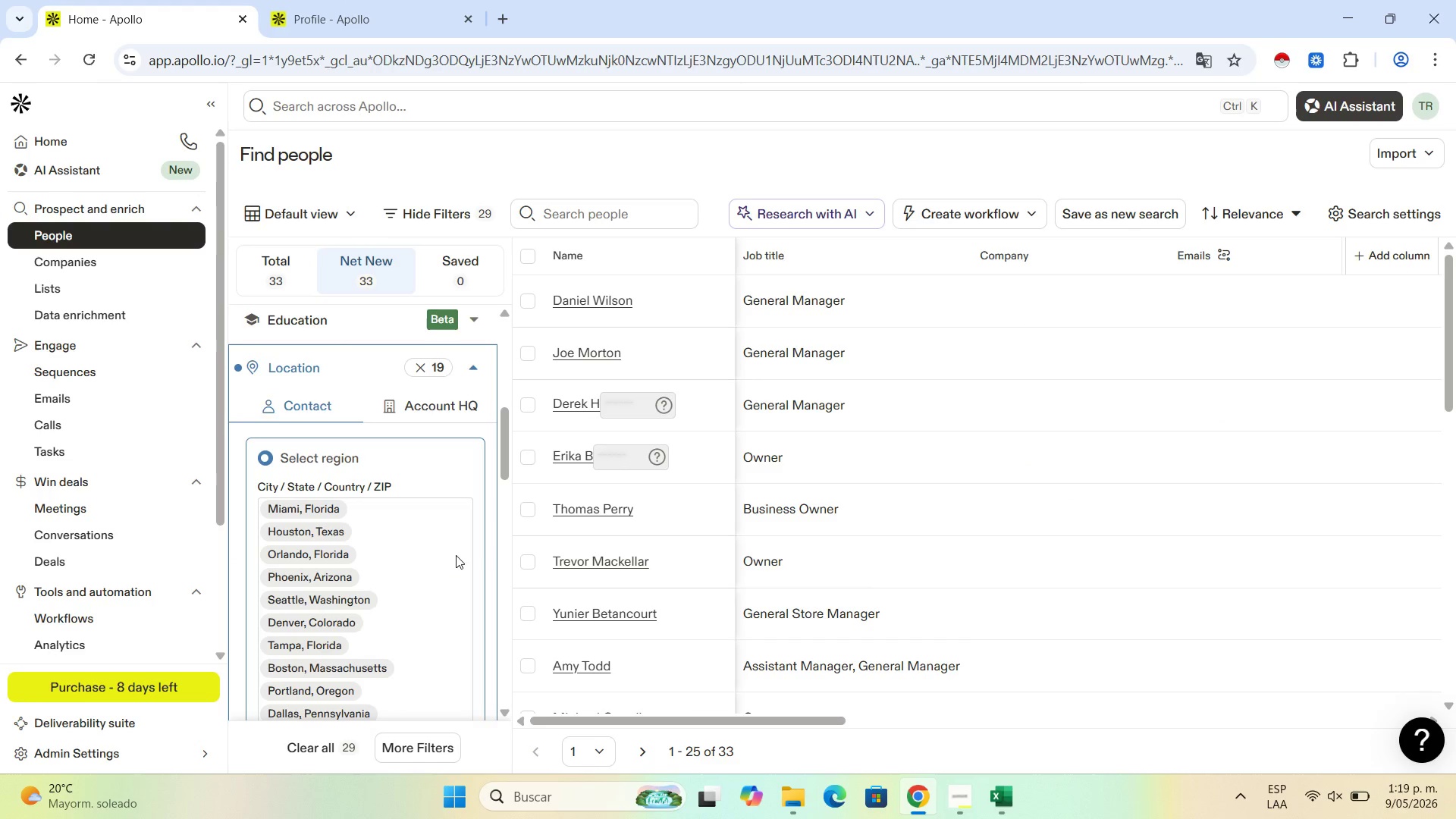 
scroll: coordinate [469, 530], scroll_direction: down, amount: 6.0
 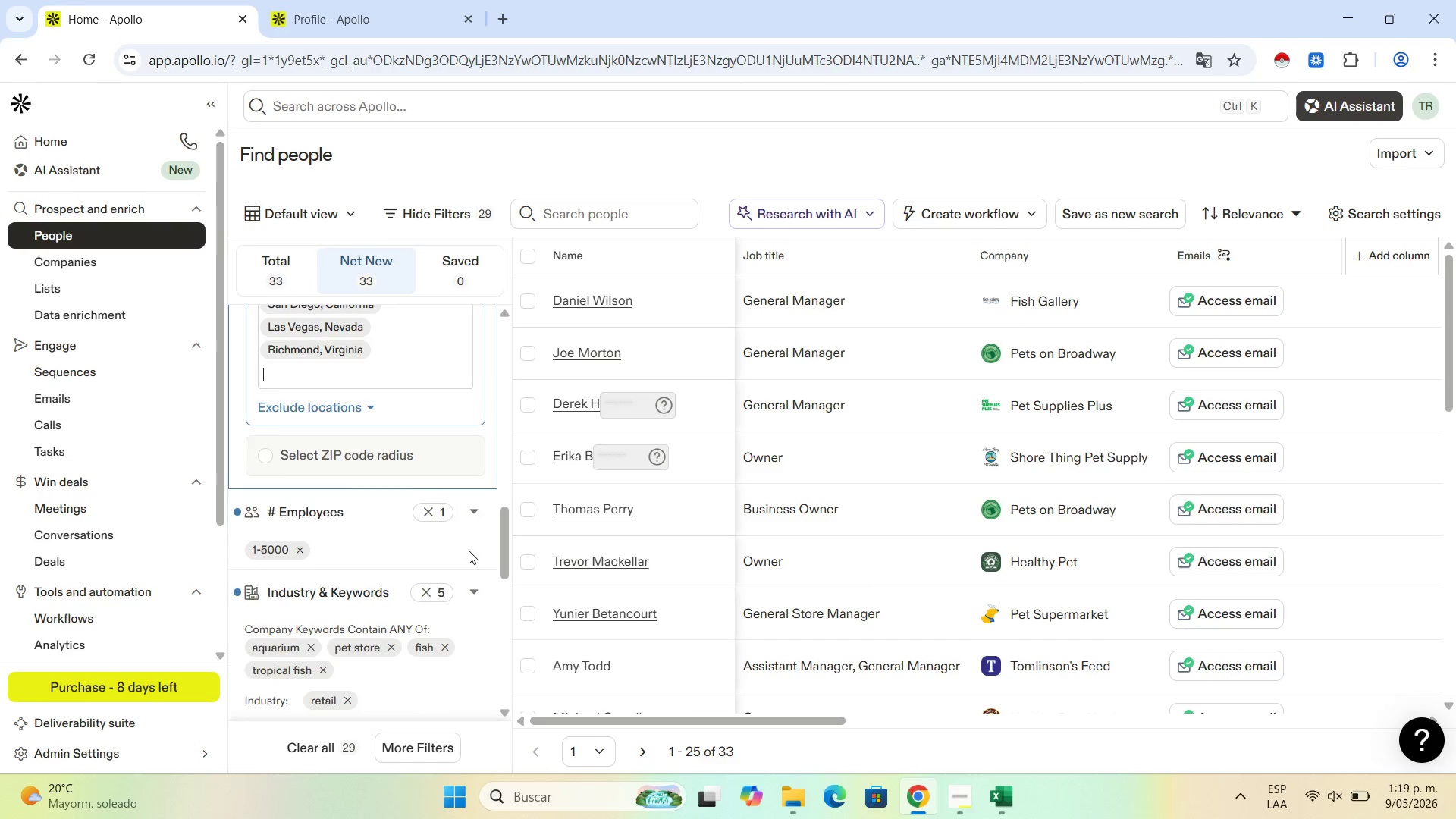 
scroll: coordinate [469, 551], scroll_direction: up, amount: 1.0
 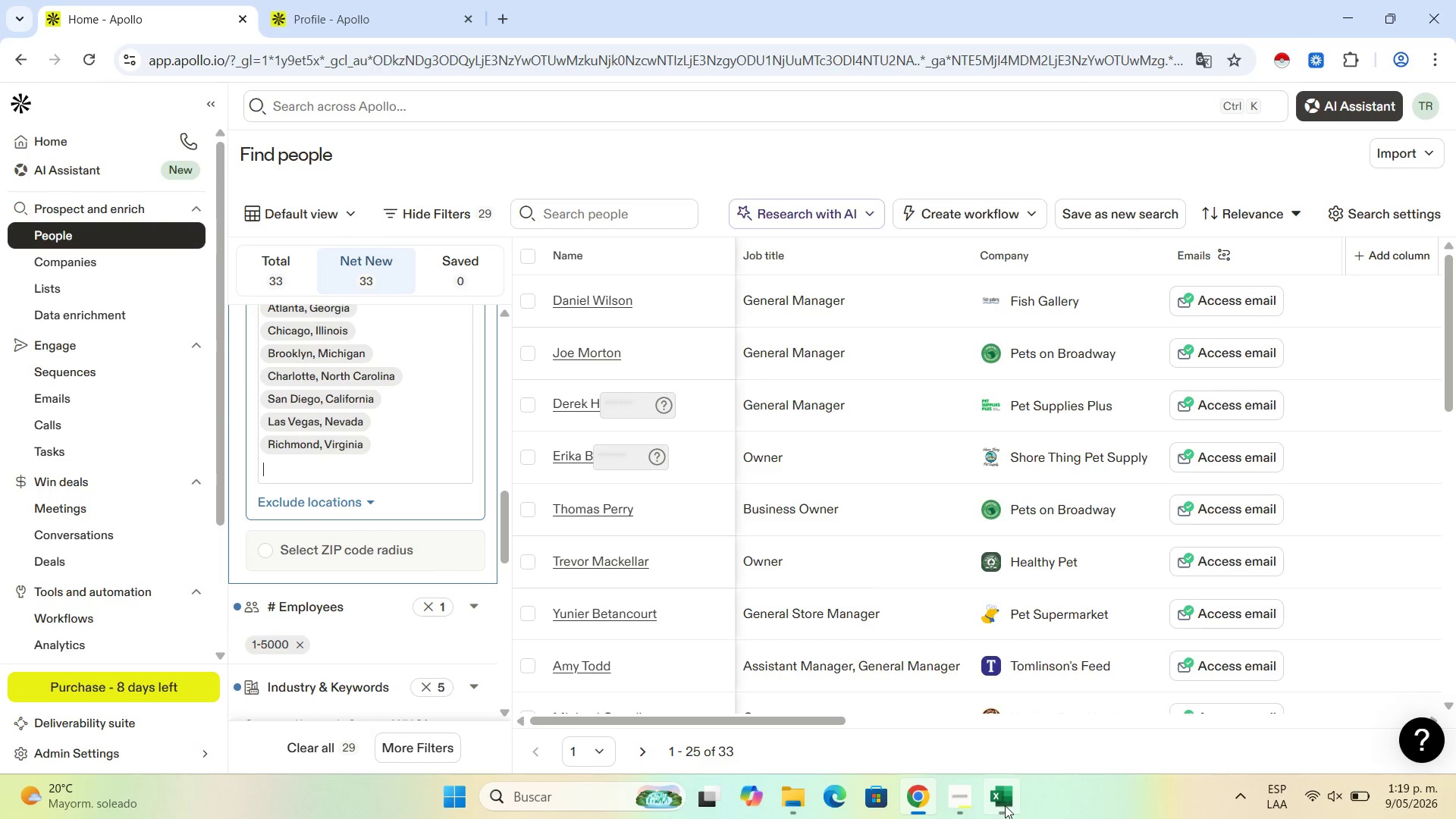 
left_click([1005, 805])
 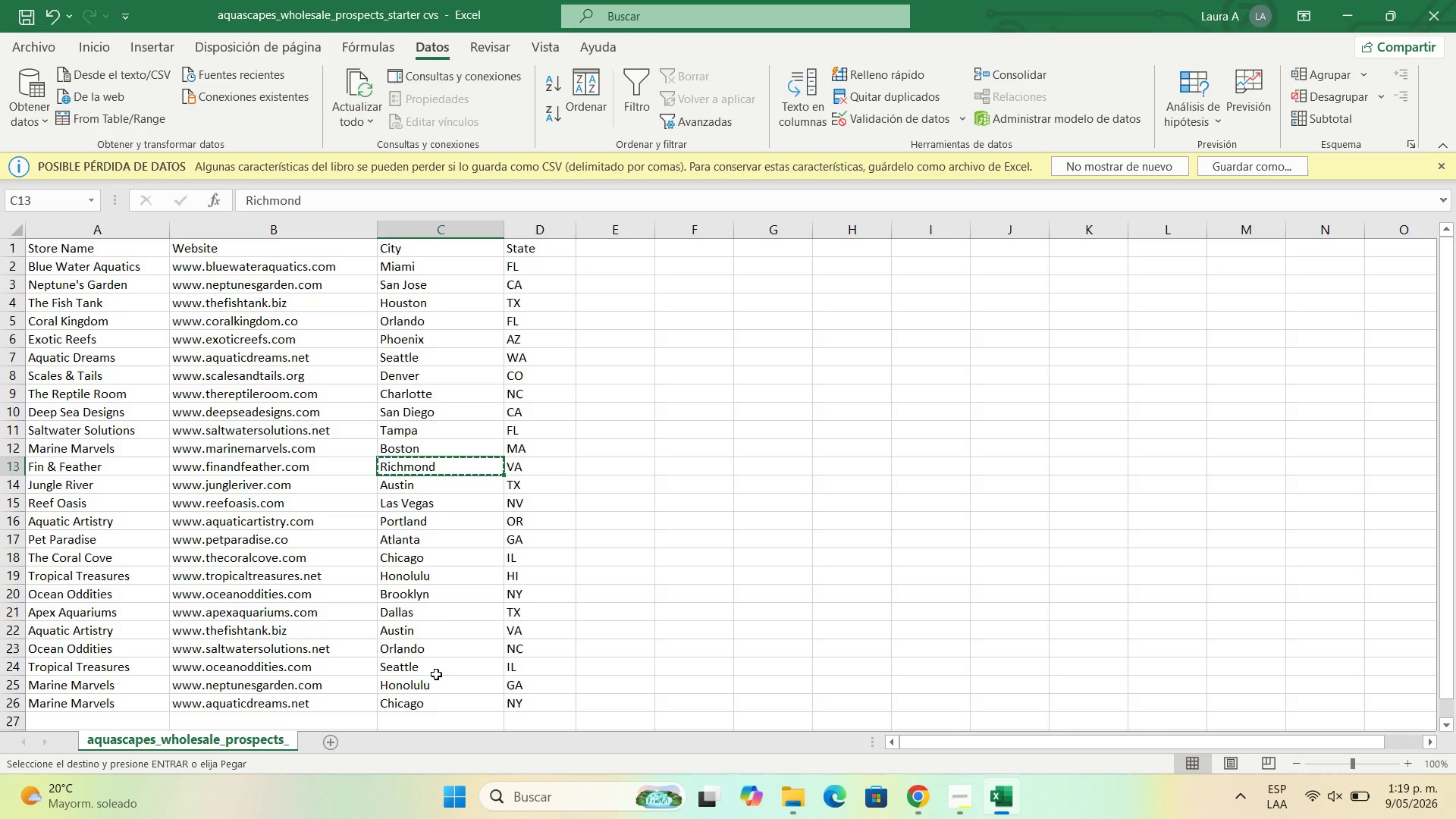 
wait(6.86)
 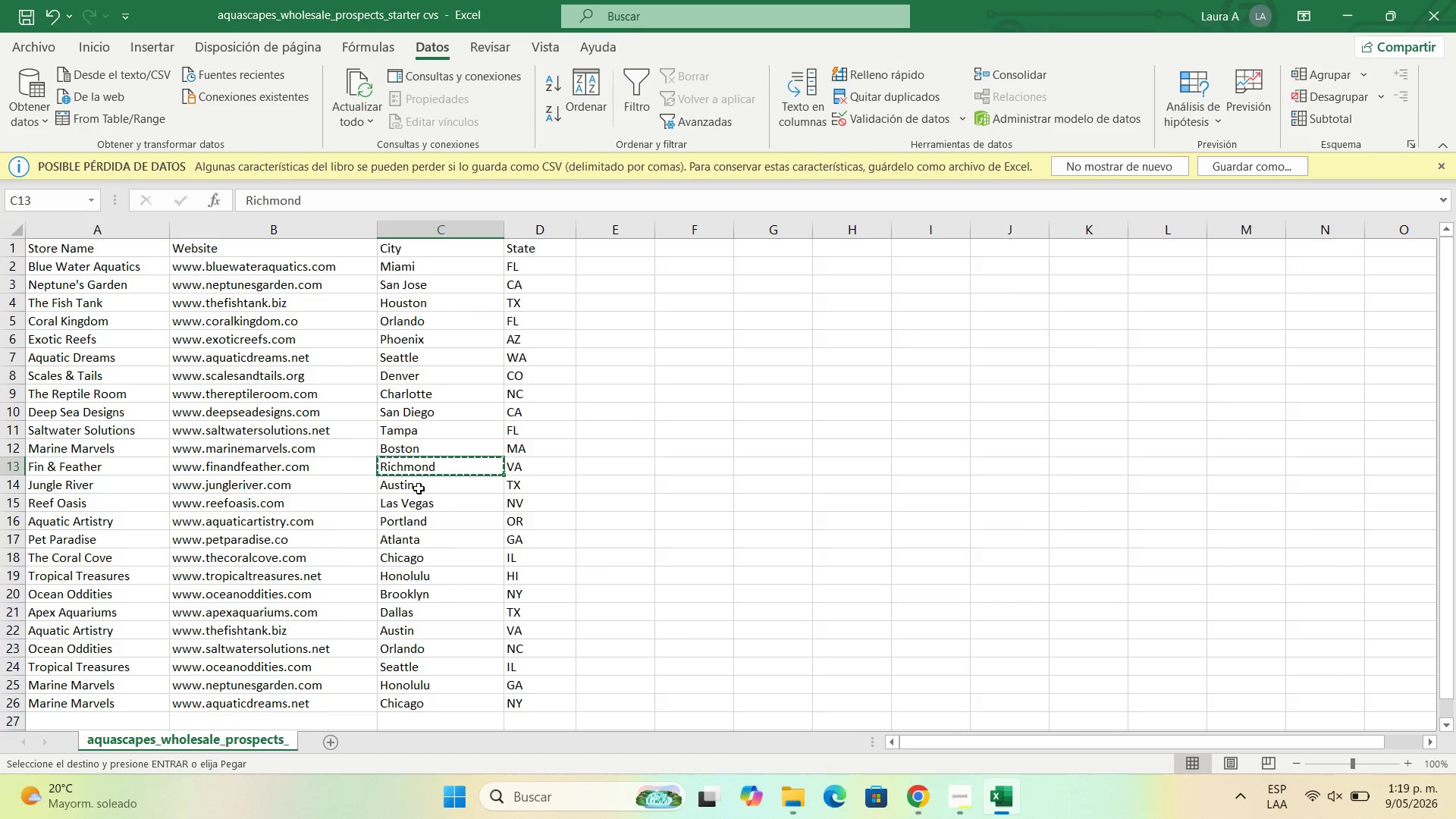 
left_click([1351, 0])
 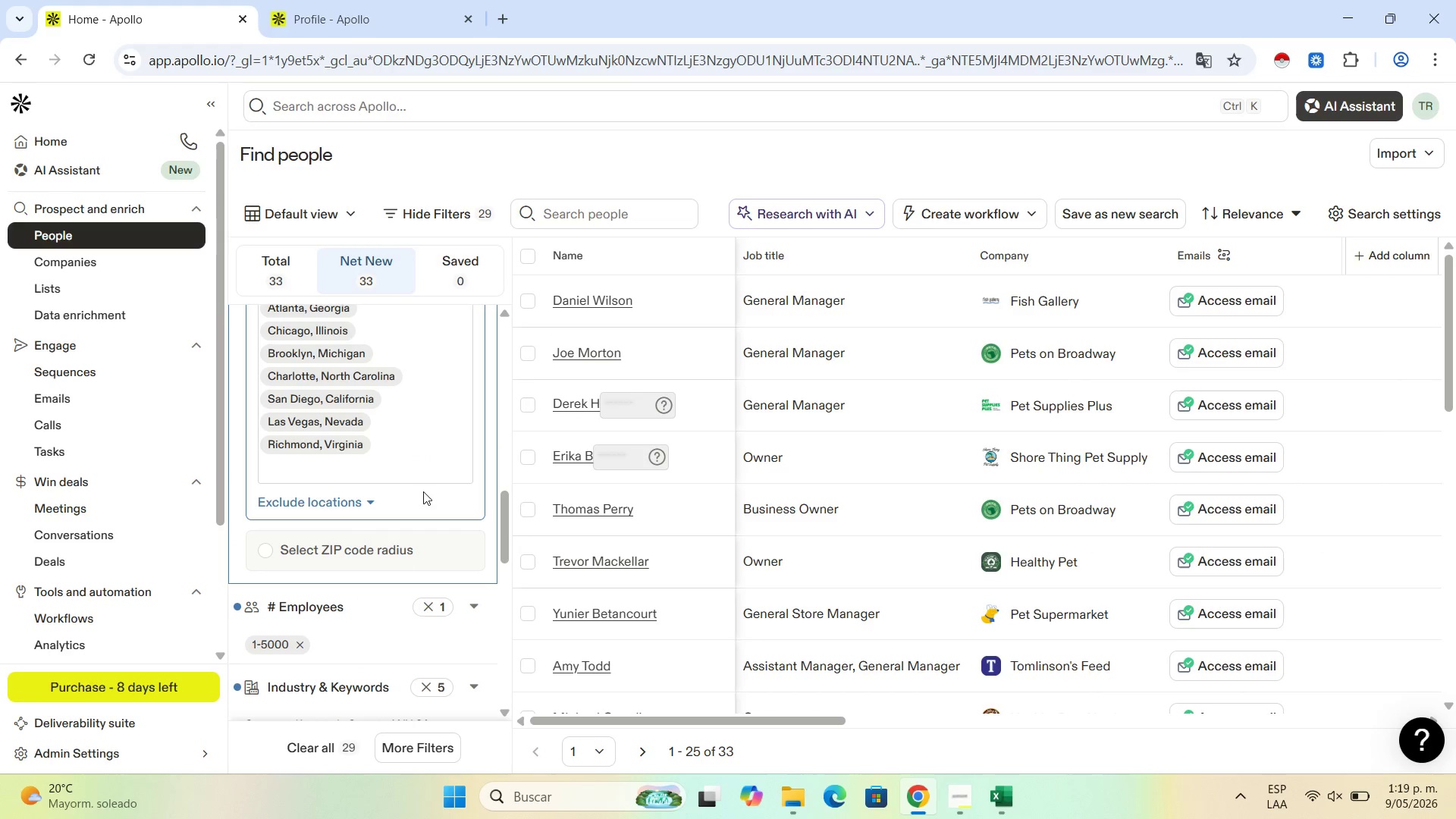 
scroll: coordinate [497, 457], scroll_direction: up, amount: 8.0
 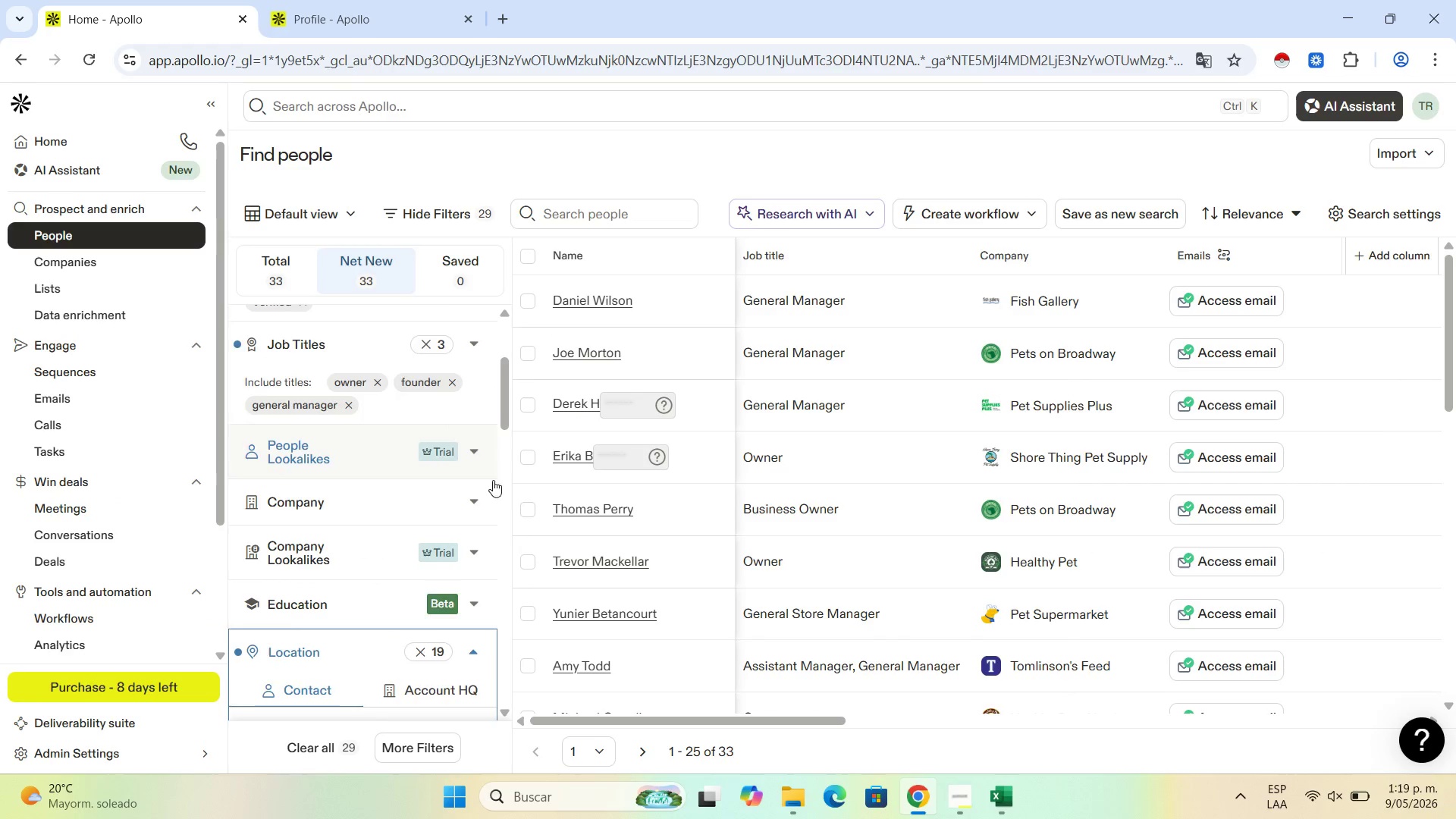 
scroll: coordinate [493, 493], scroll_direction: down, amount: 1.0
 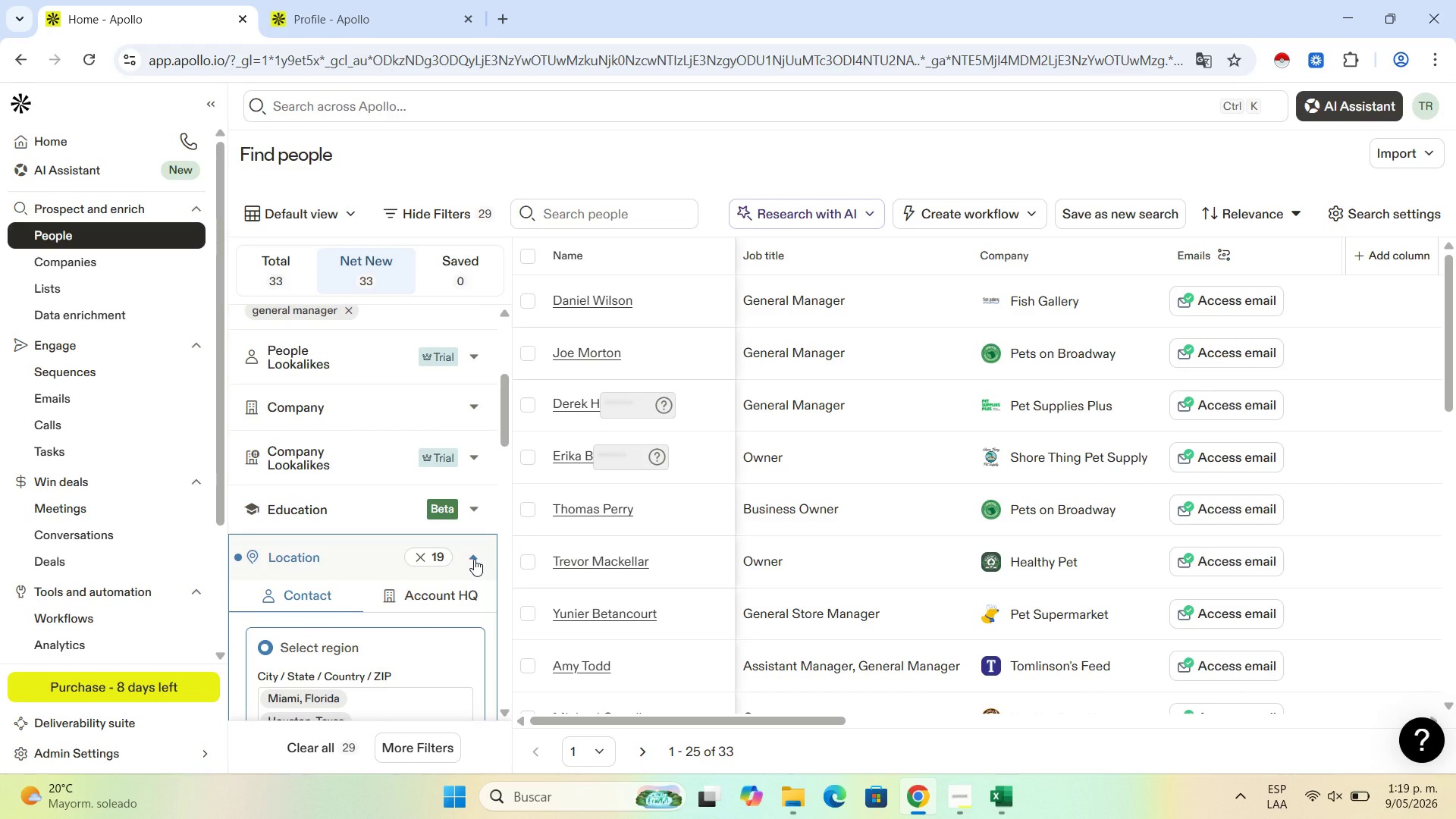 
left_click([474, 559])
 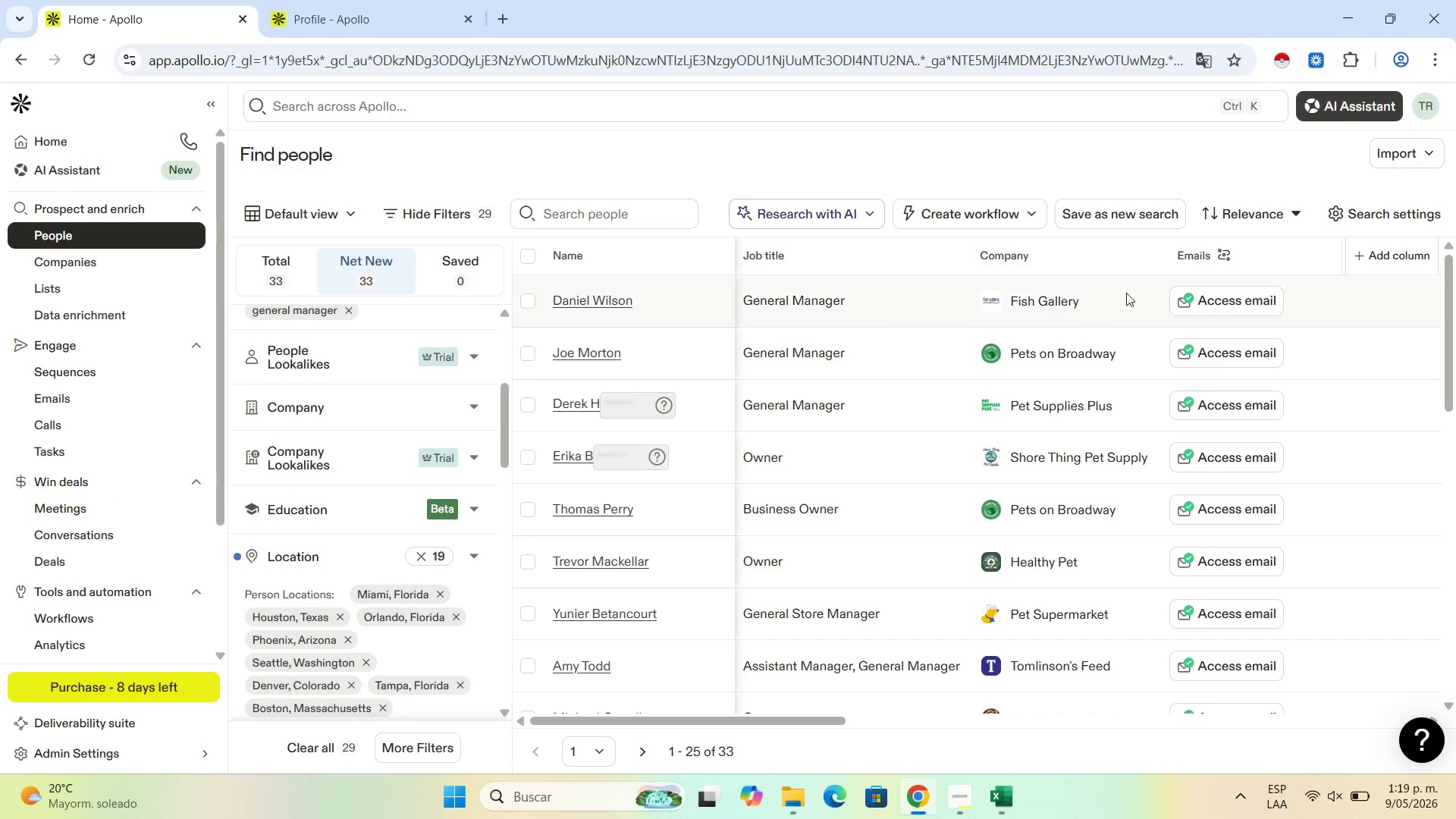 
scroll: coordinate [588, 368], scroll_direction: up, amount: 7.0
 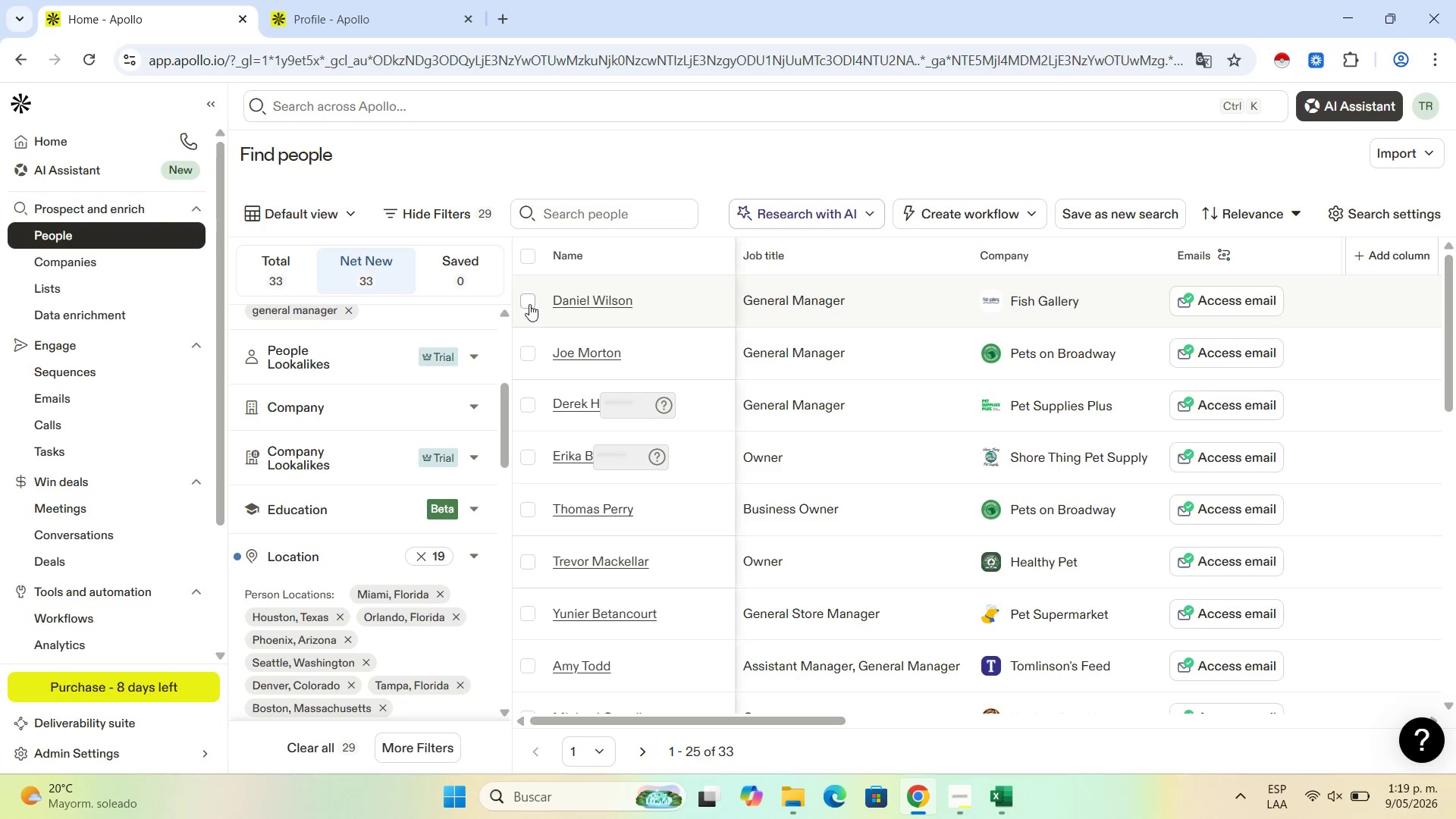 
left_click([529, 304])
 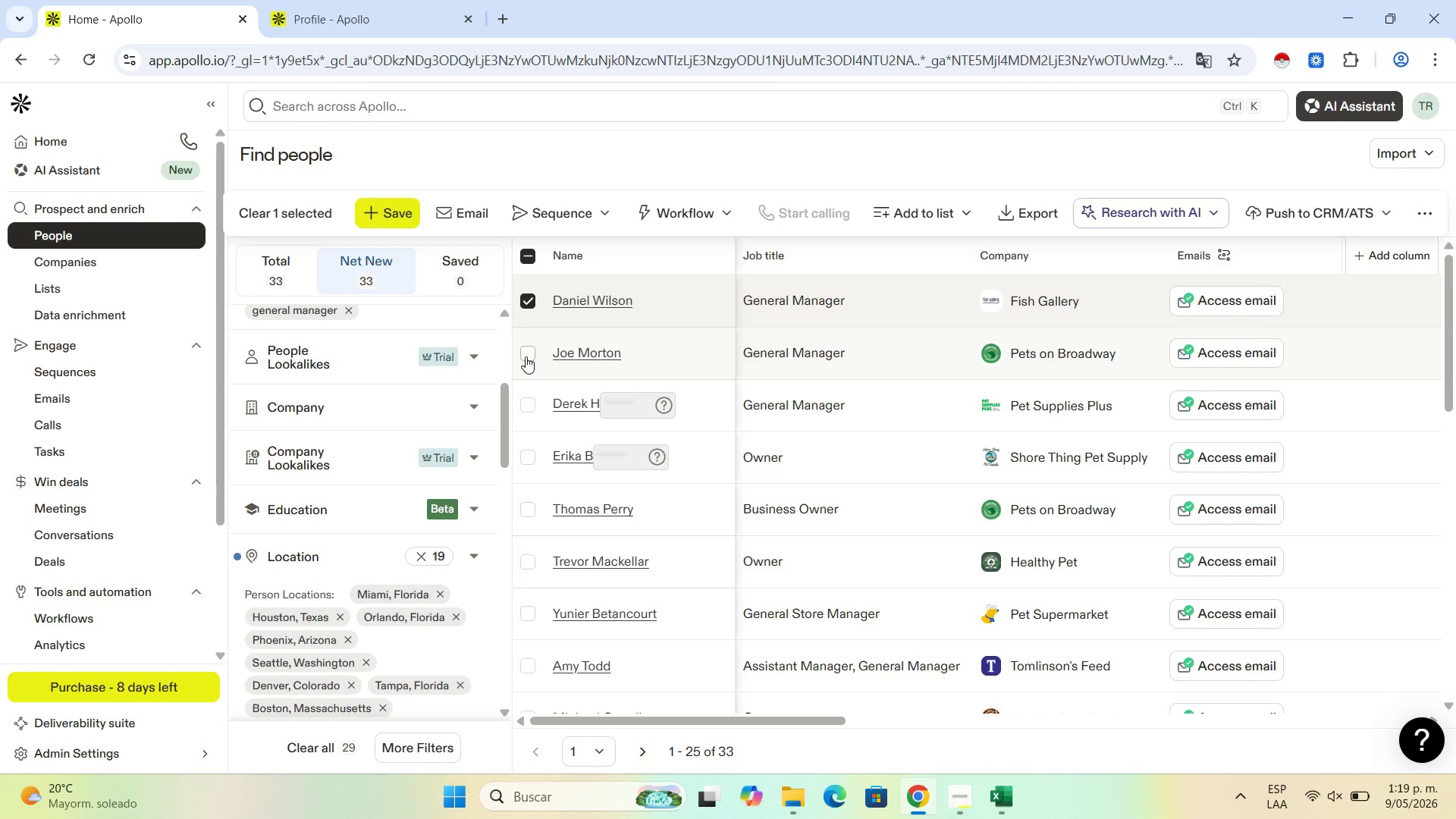 
left_click([526, 356])
 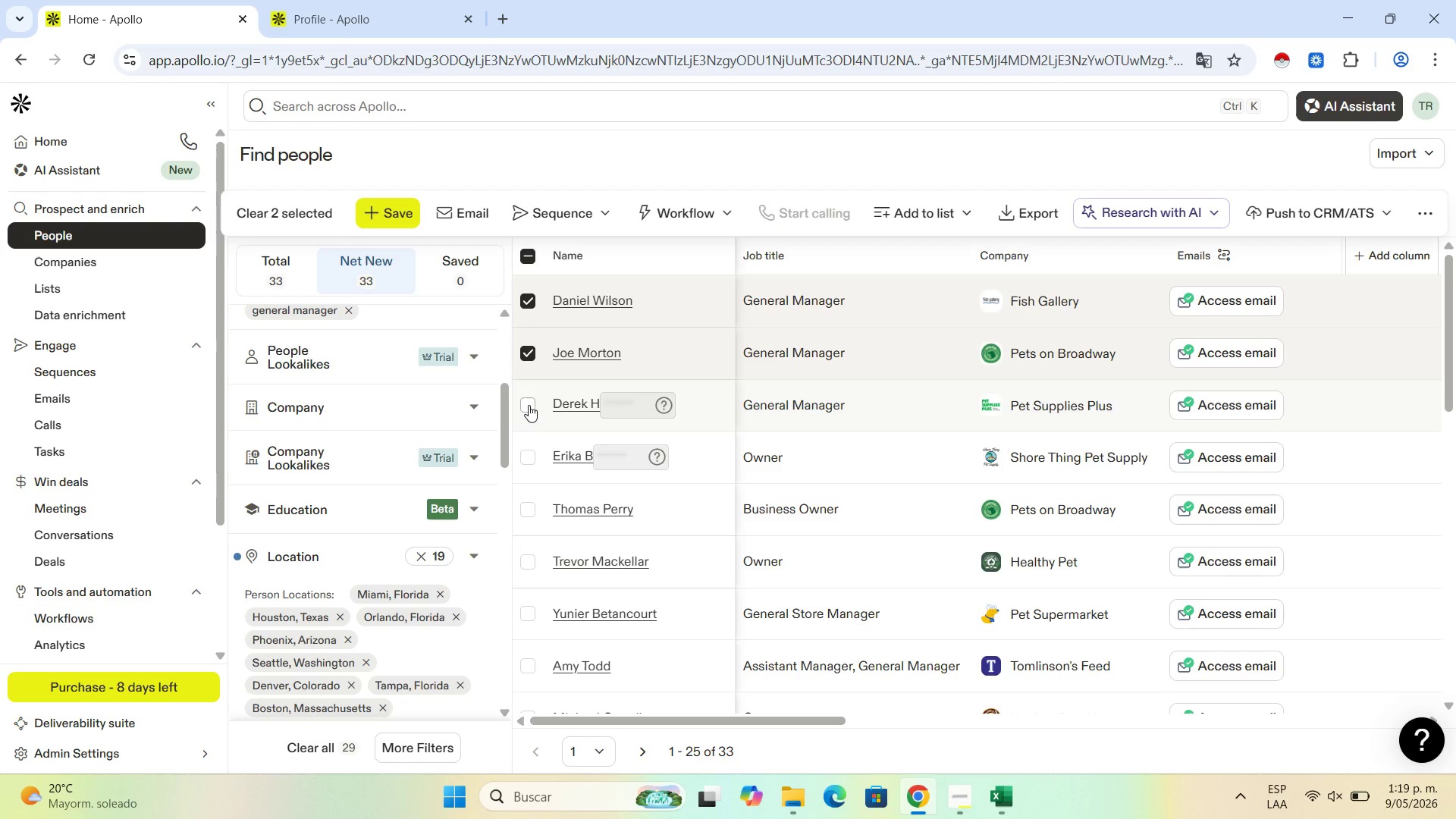 
left_click([529, 405])
 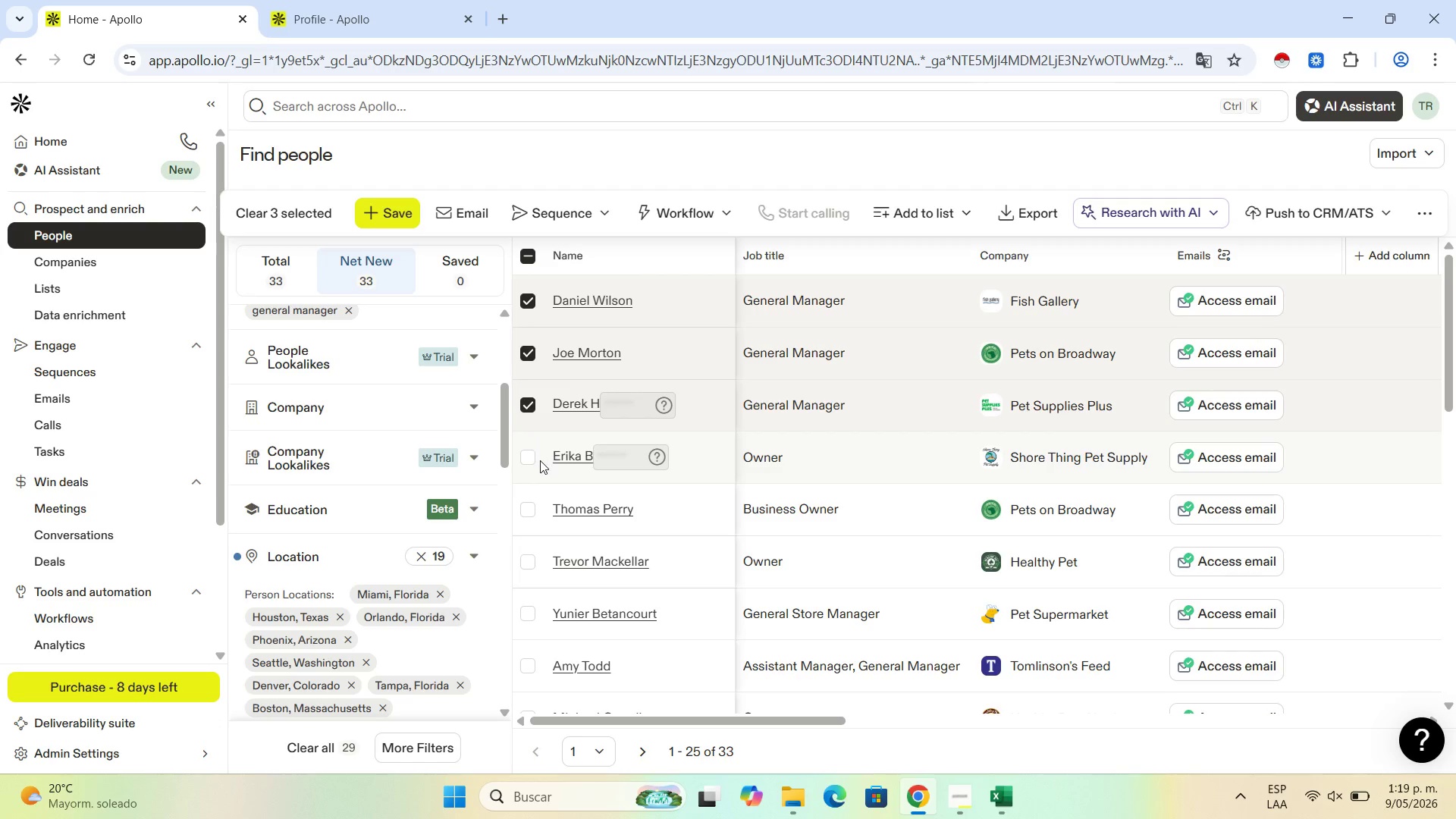 
left_click([524, 463])
 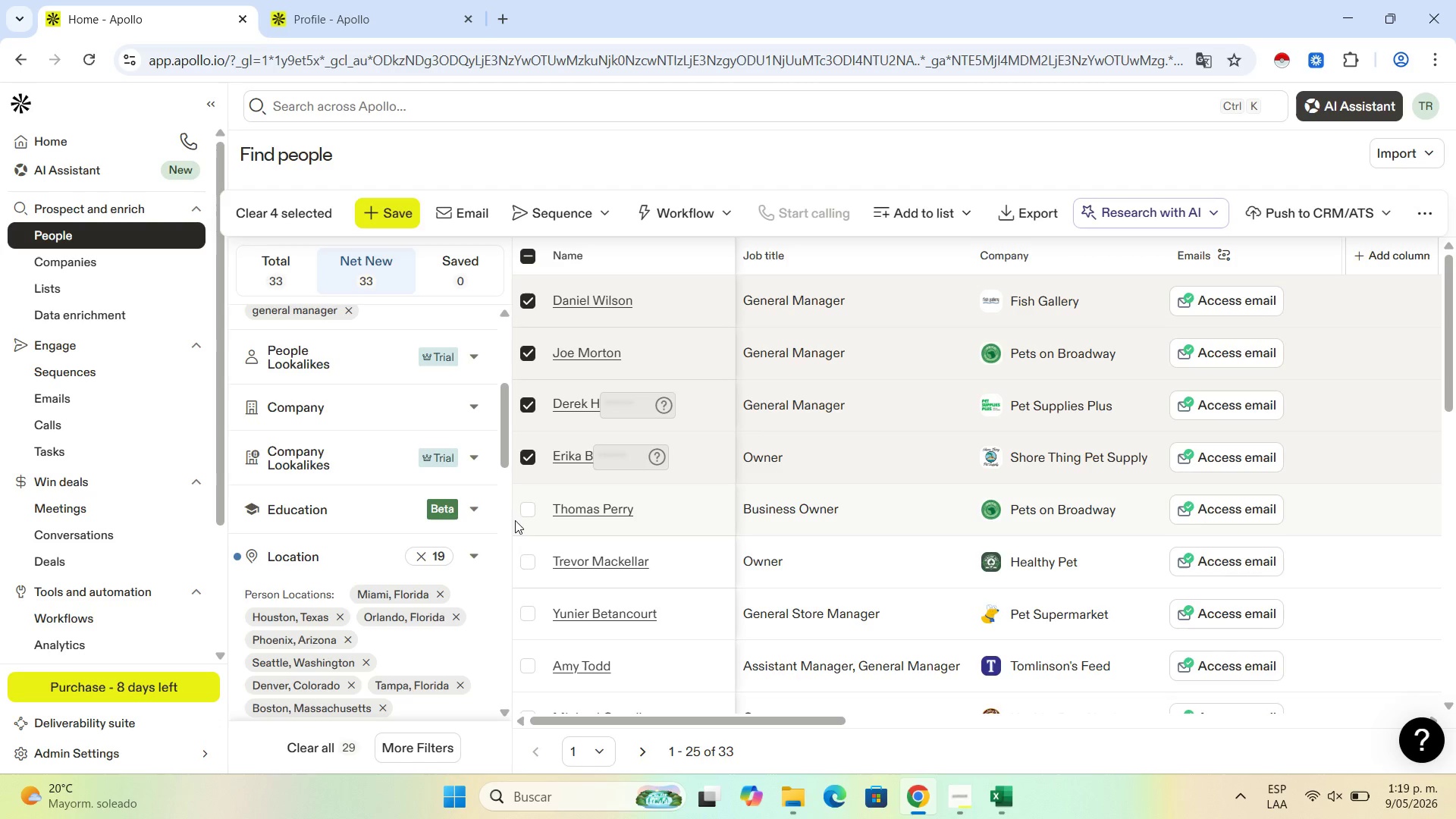 
wait(5.19)
 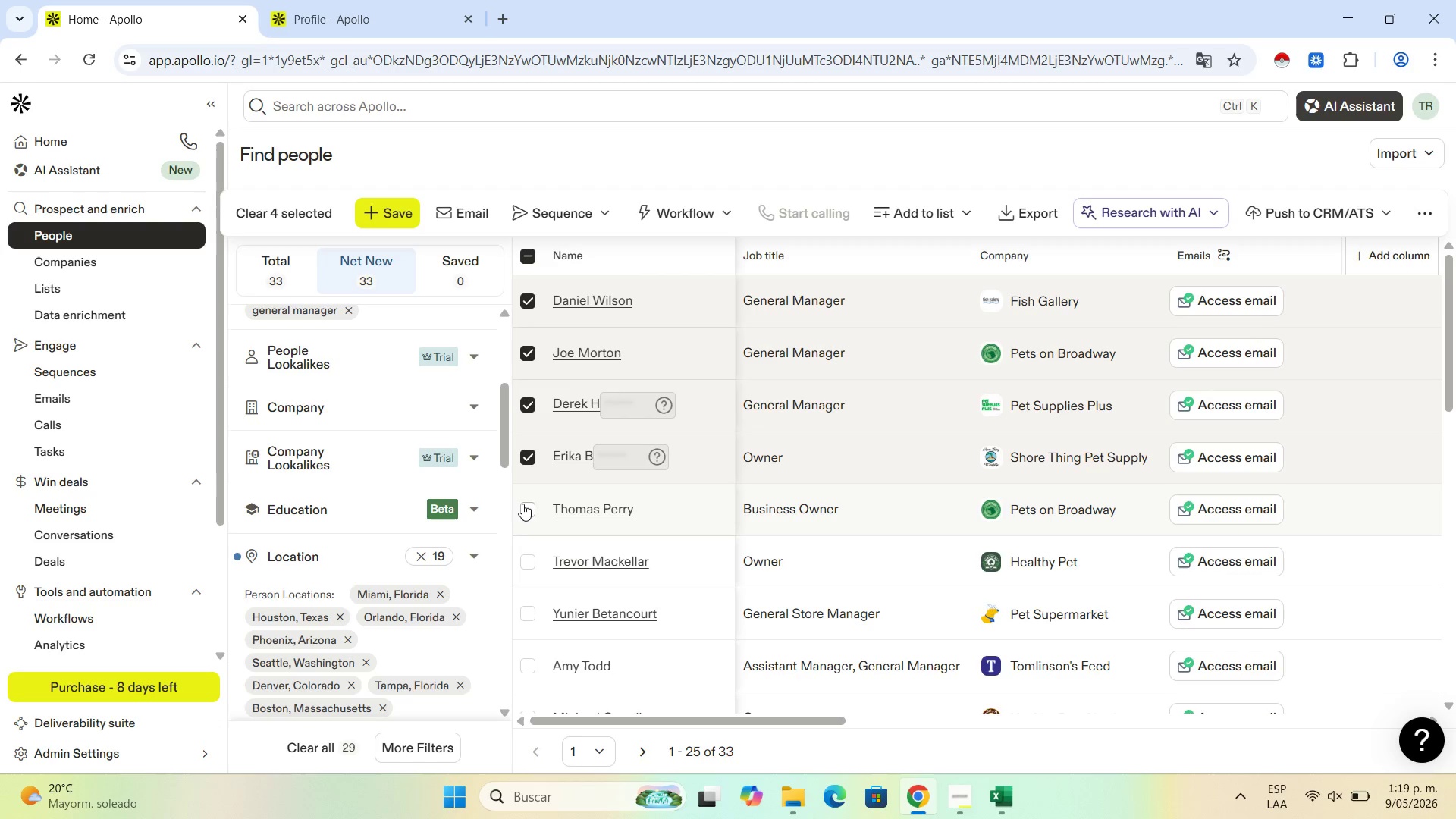 
left_click([529, 562])
 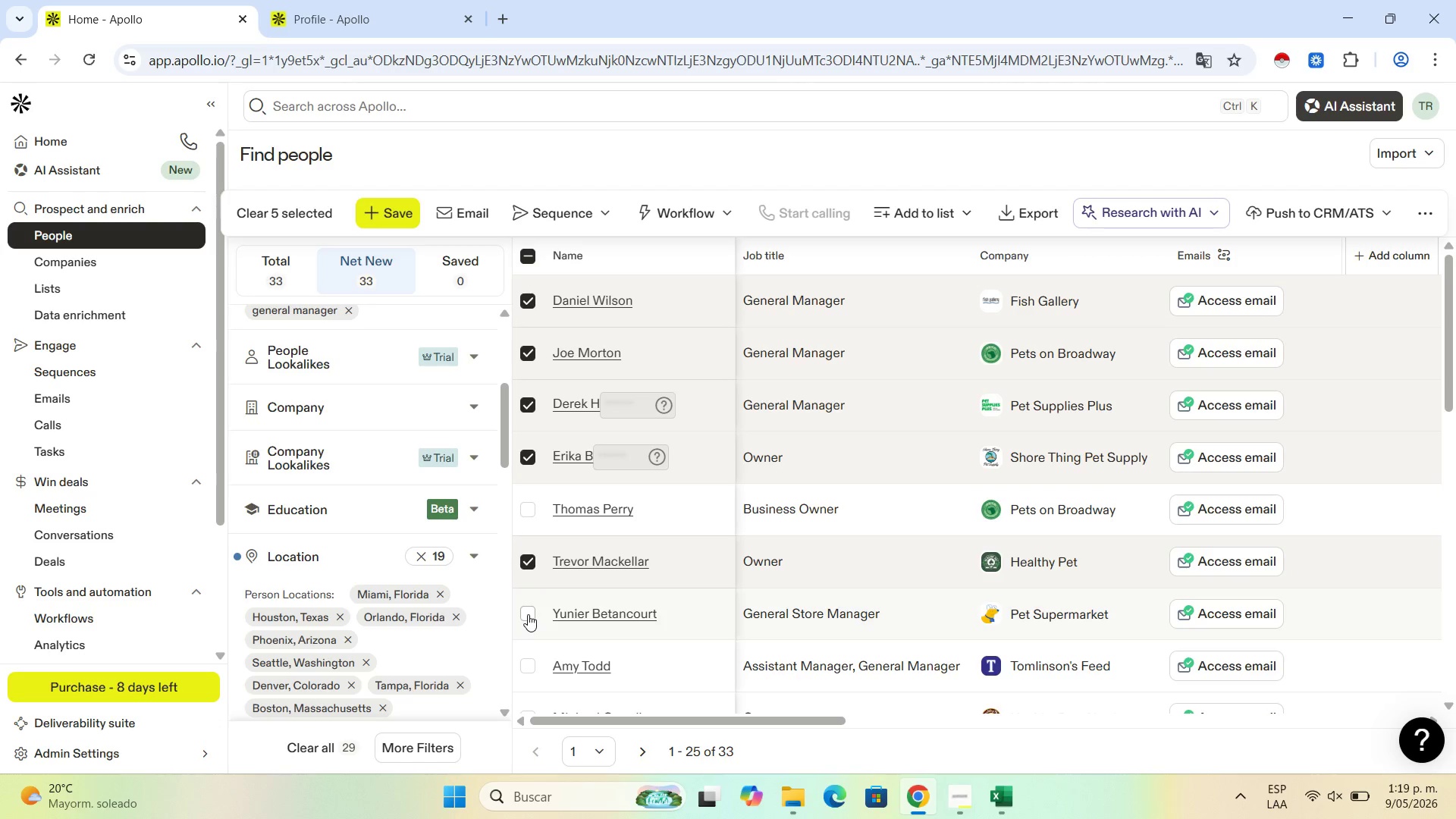 
left_click([528, 614])
 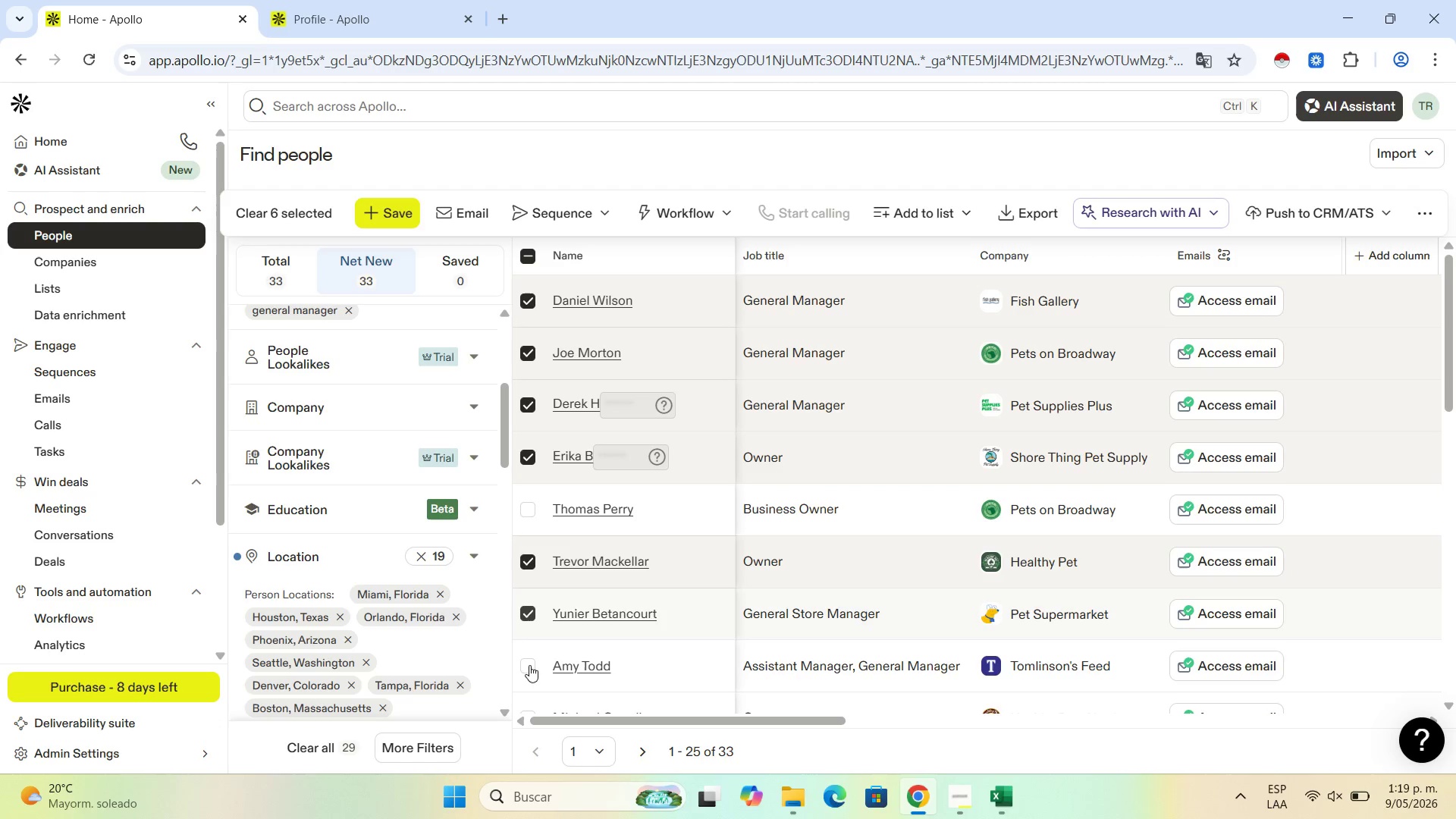 
left_click([531, 670])
 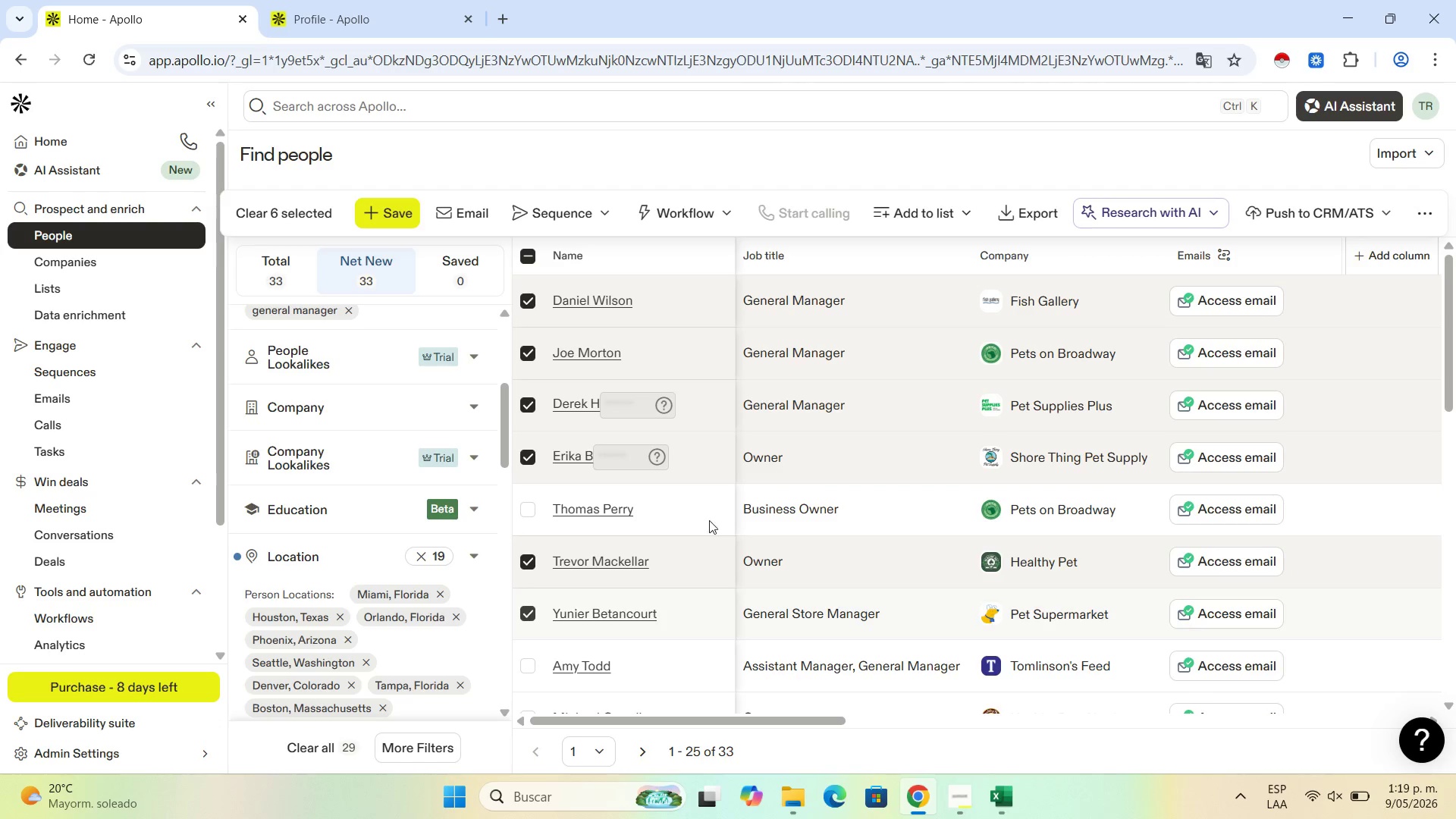 
scroll: coordinate [673, 498], scroll_direction: down, amount: 4.0
 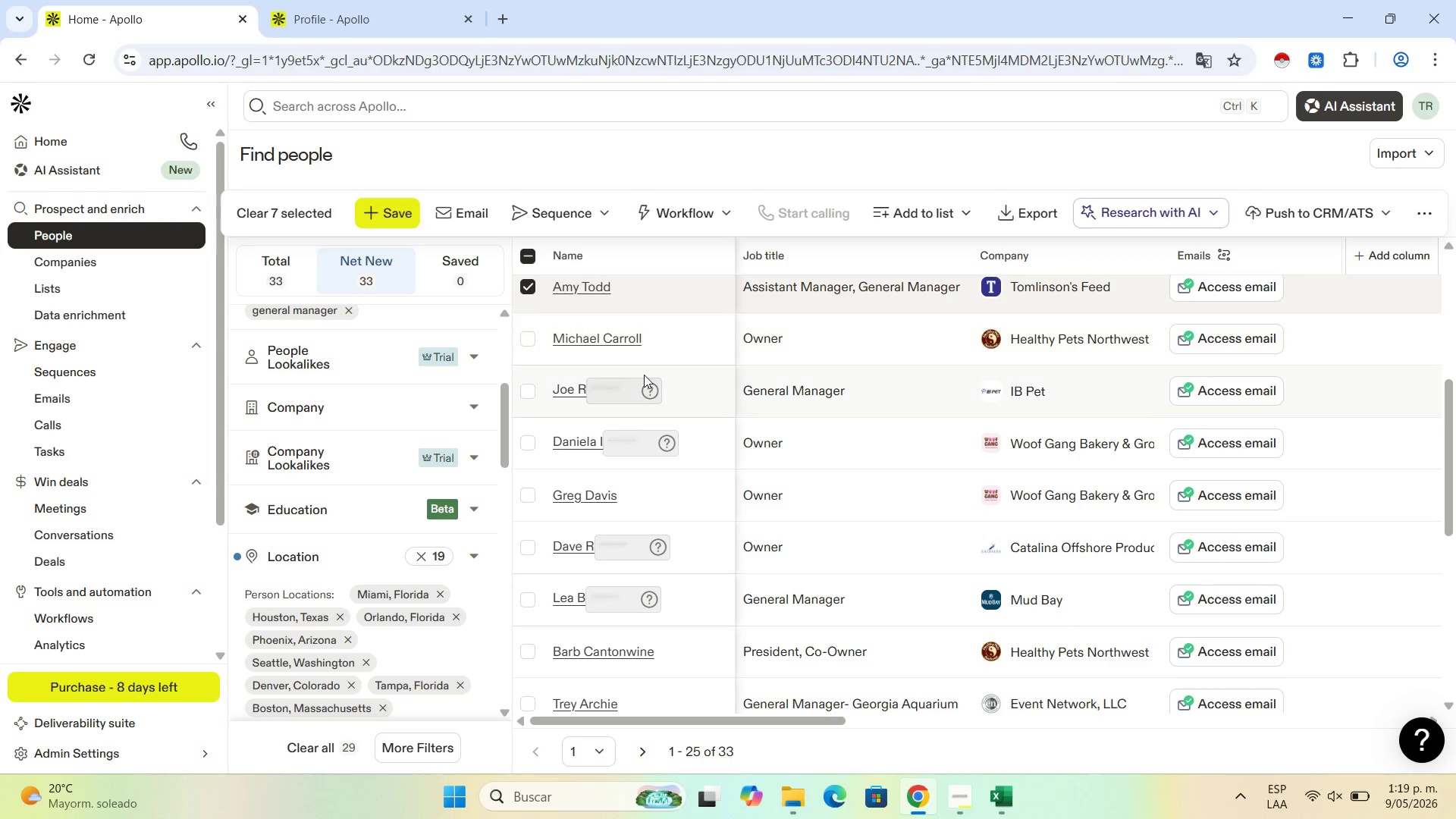 
wait(7.32)
 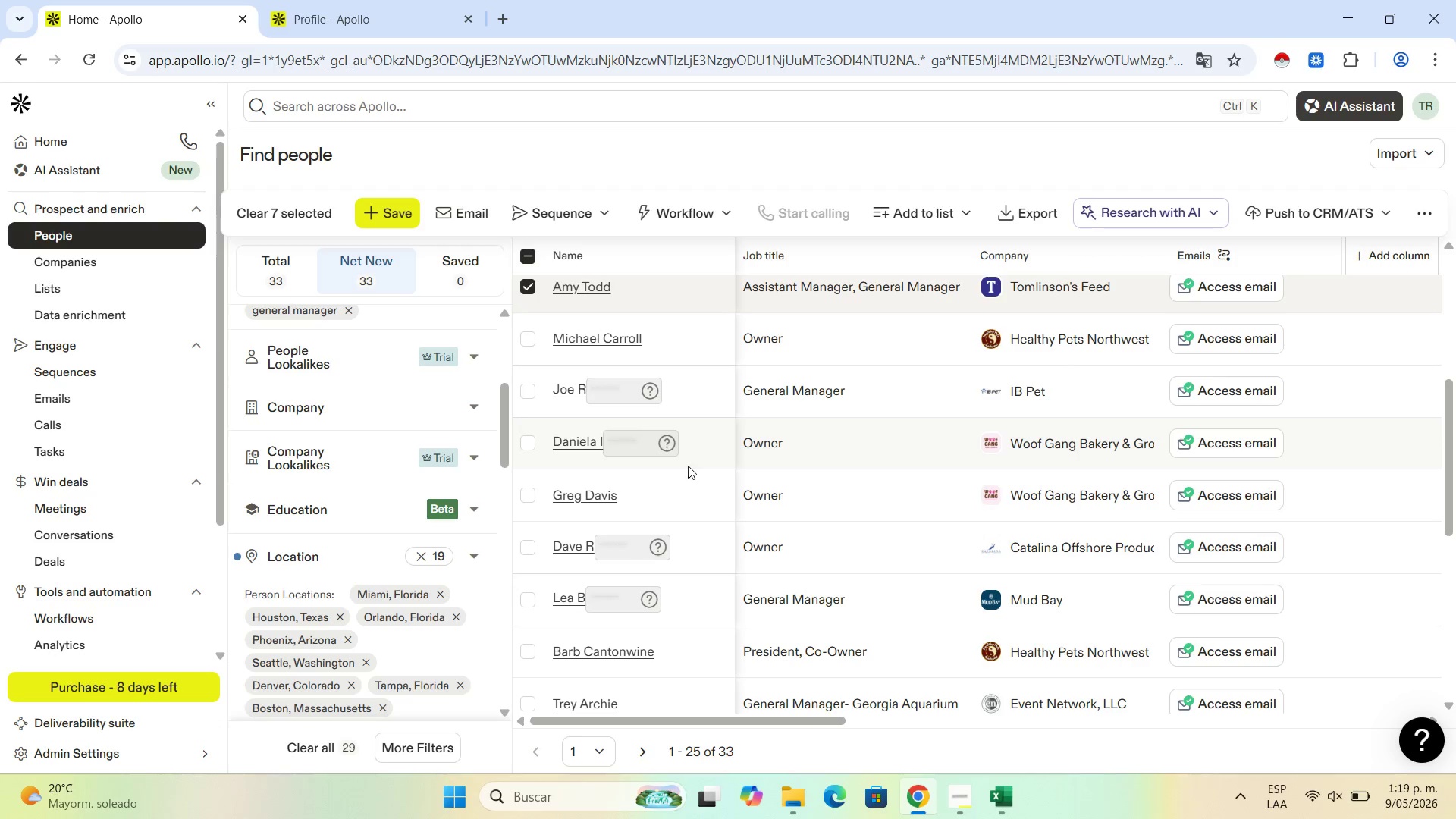 
scroll: coordinate [880, 437], scroll_direction: up, amount: 2.0
 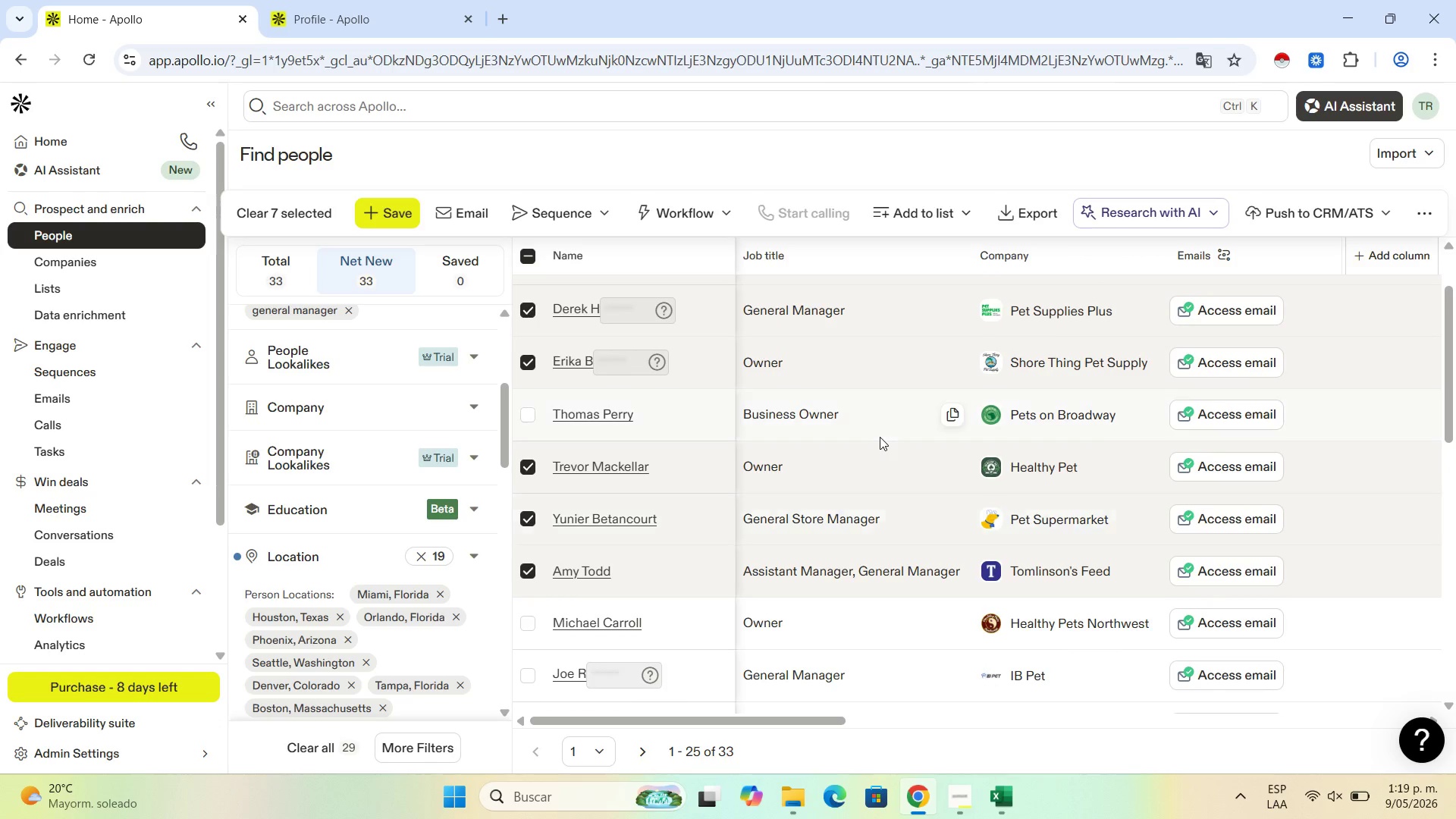 
scroll: coordinate [880, 437], scroll_direction: down, amount: 2.0
 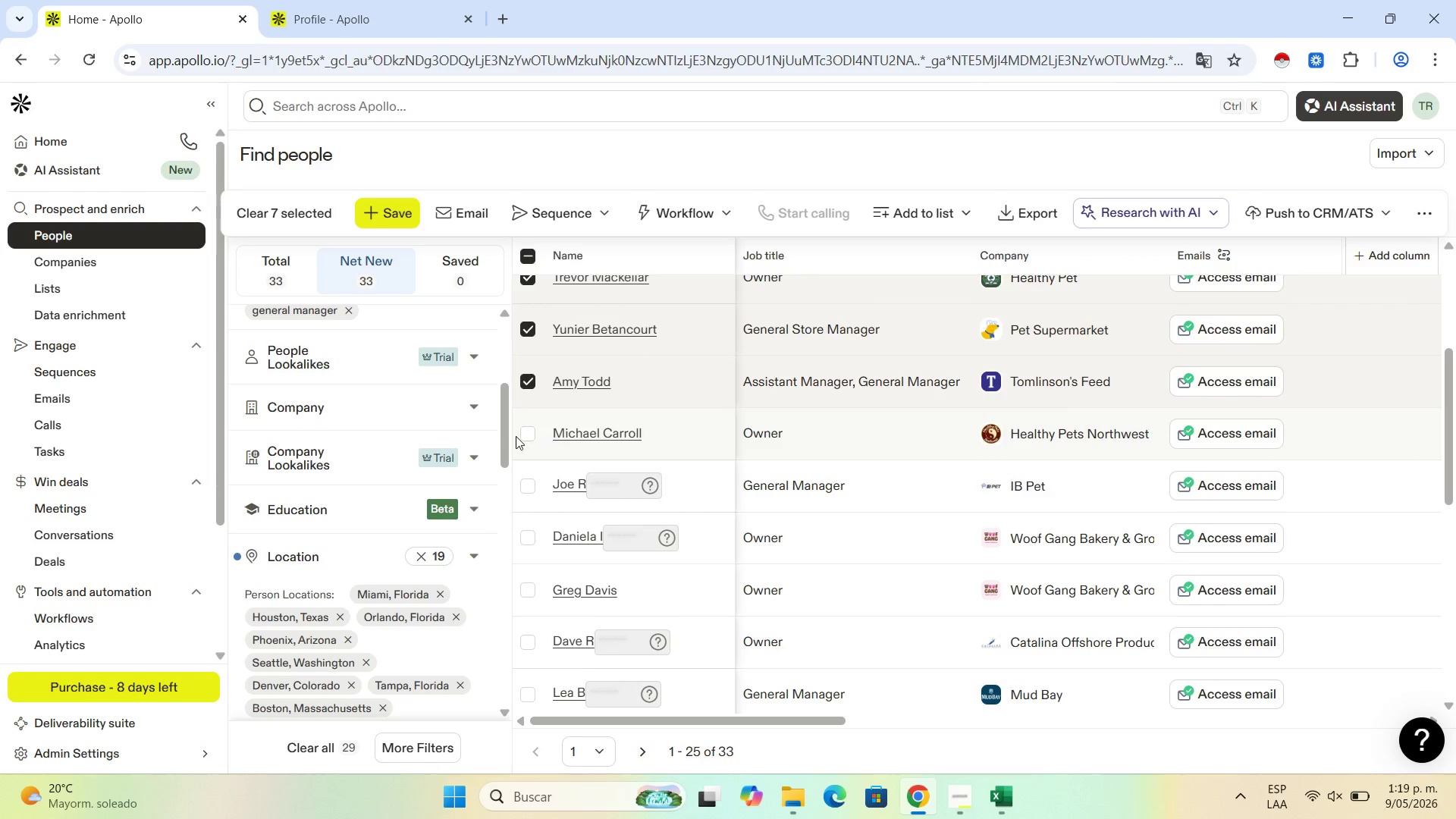 
left_click([528, 431])
 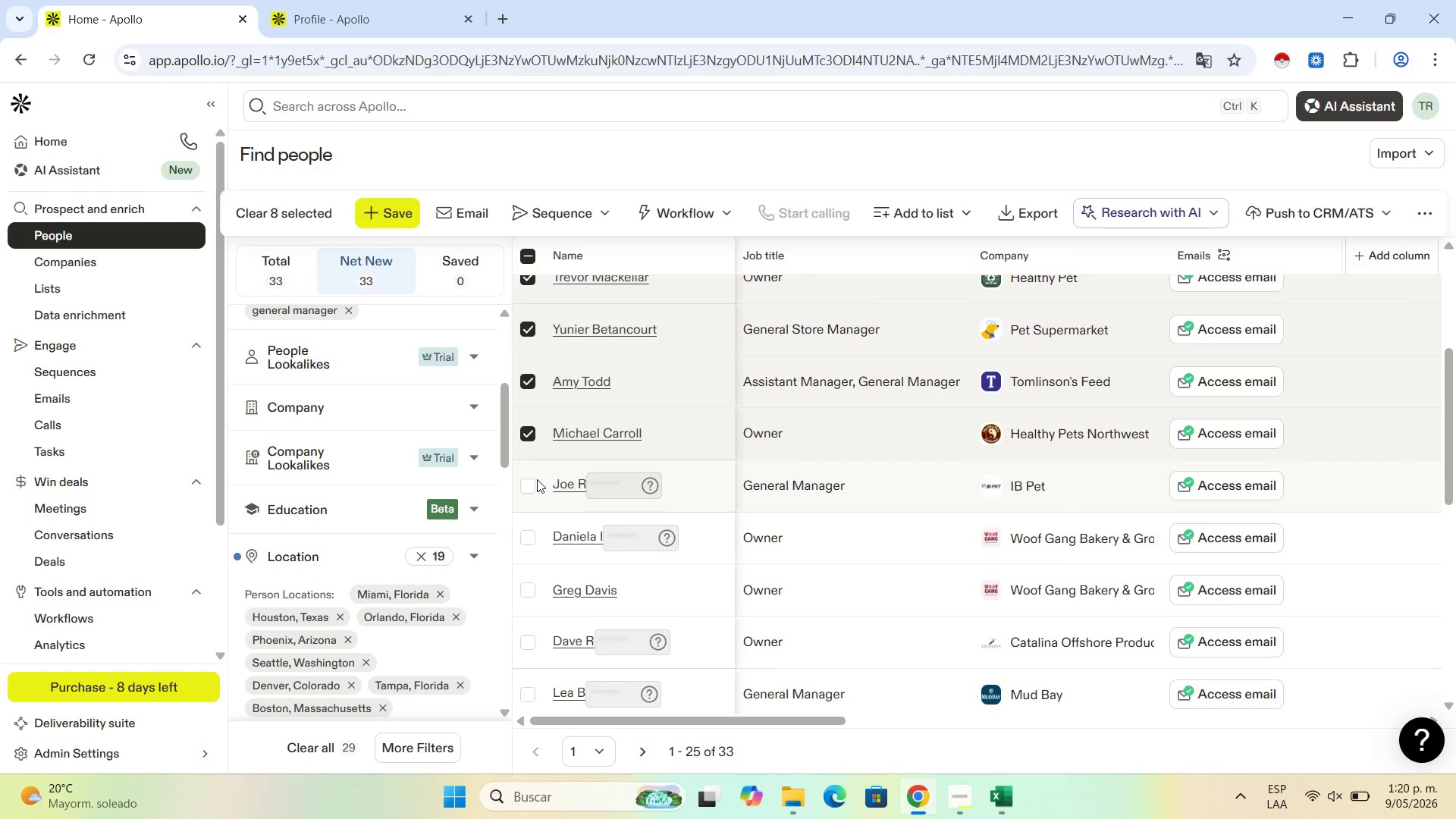 
left_click([528, 488])
 